 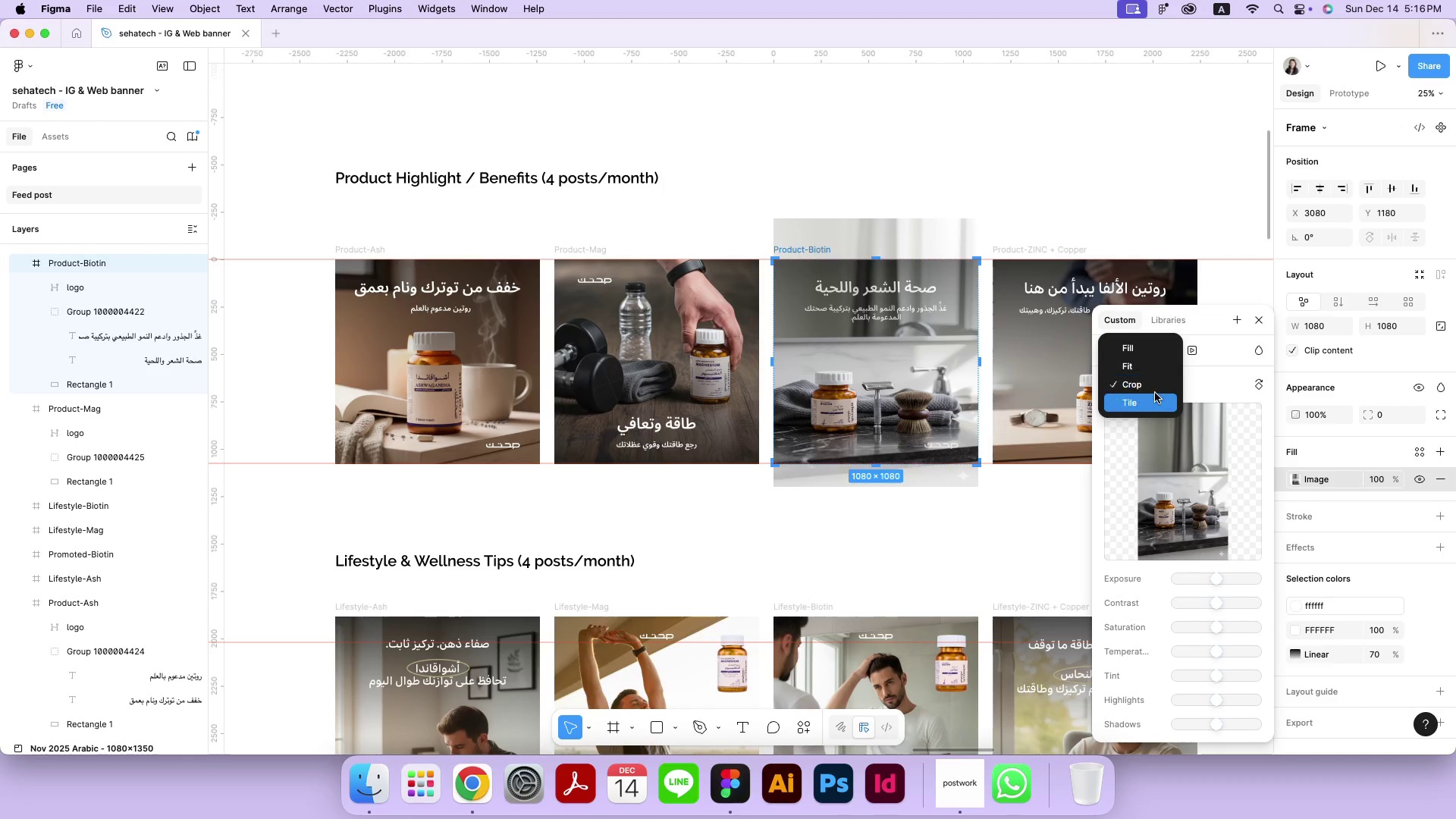 
left_click([1150, 347])
 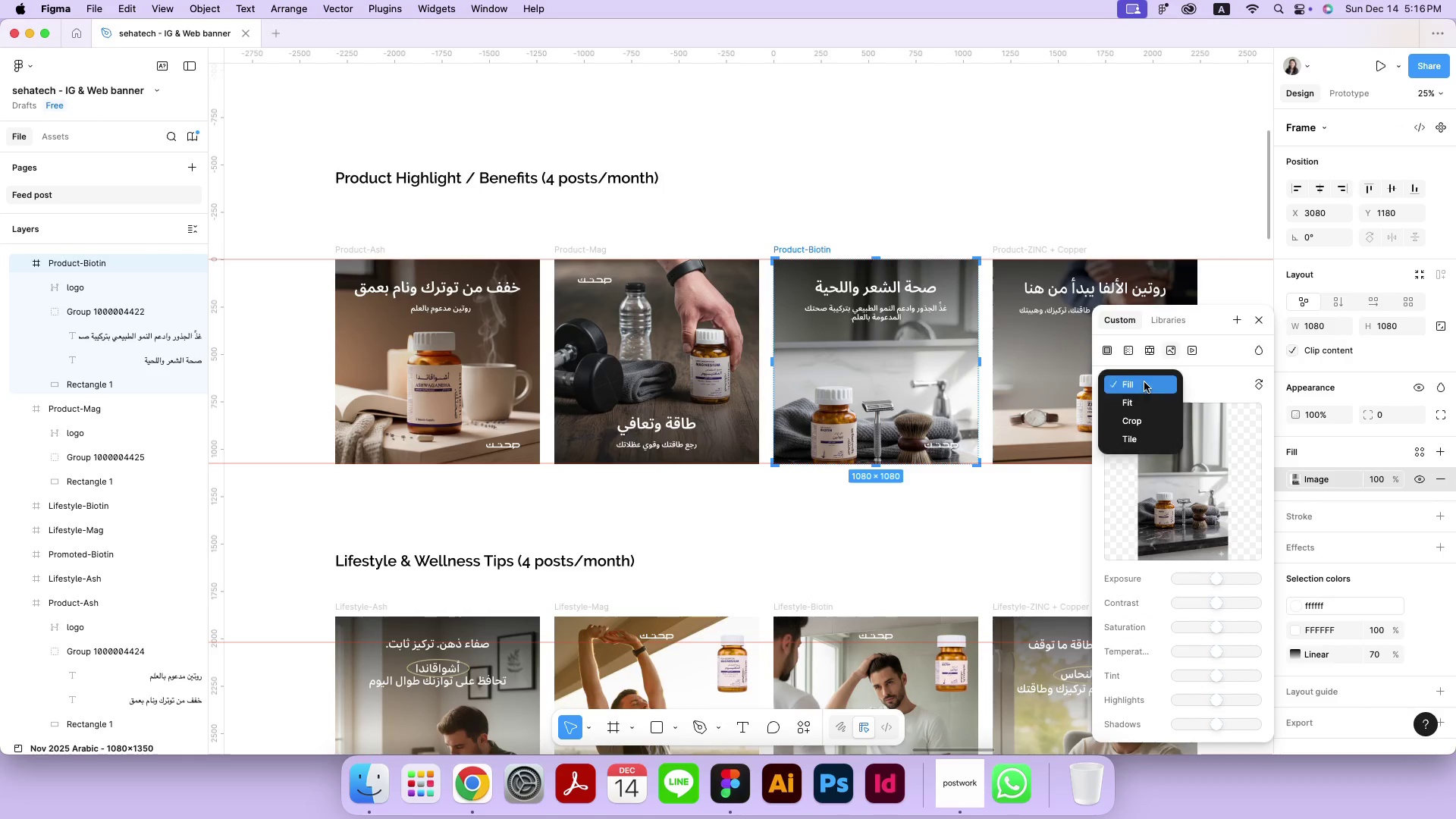 
double_click([1141, 419])
 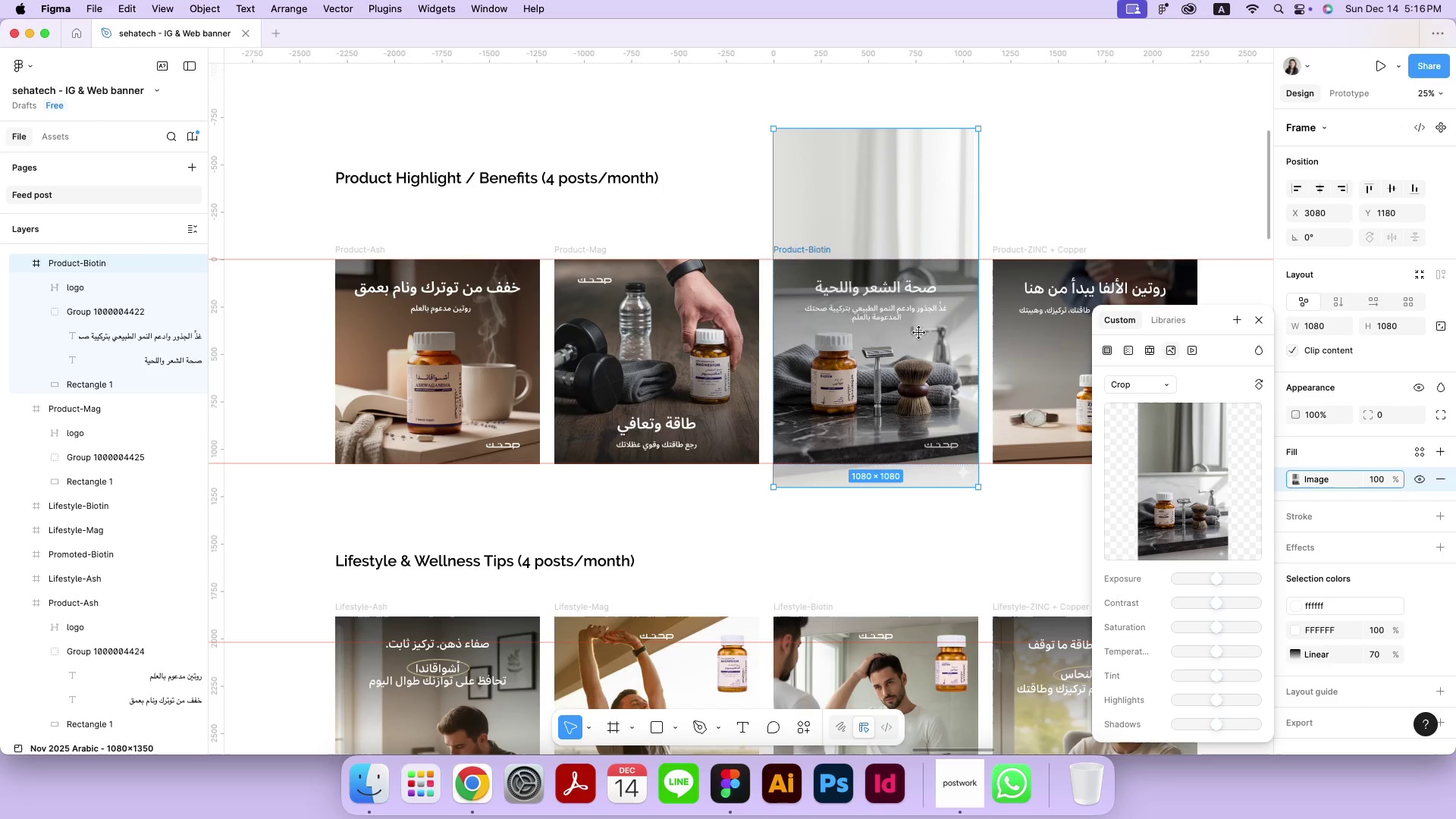 
left_click_drag(start_coordinate=[921, 387], to_coordinate=[919, 339])
 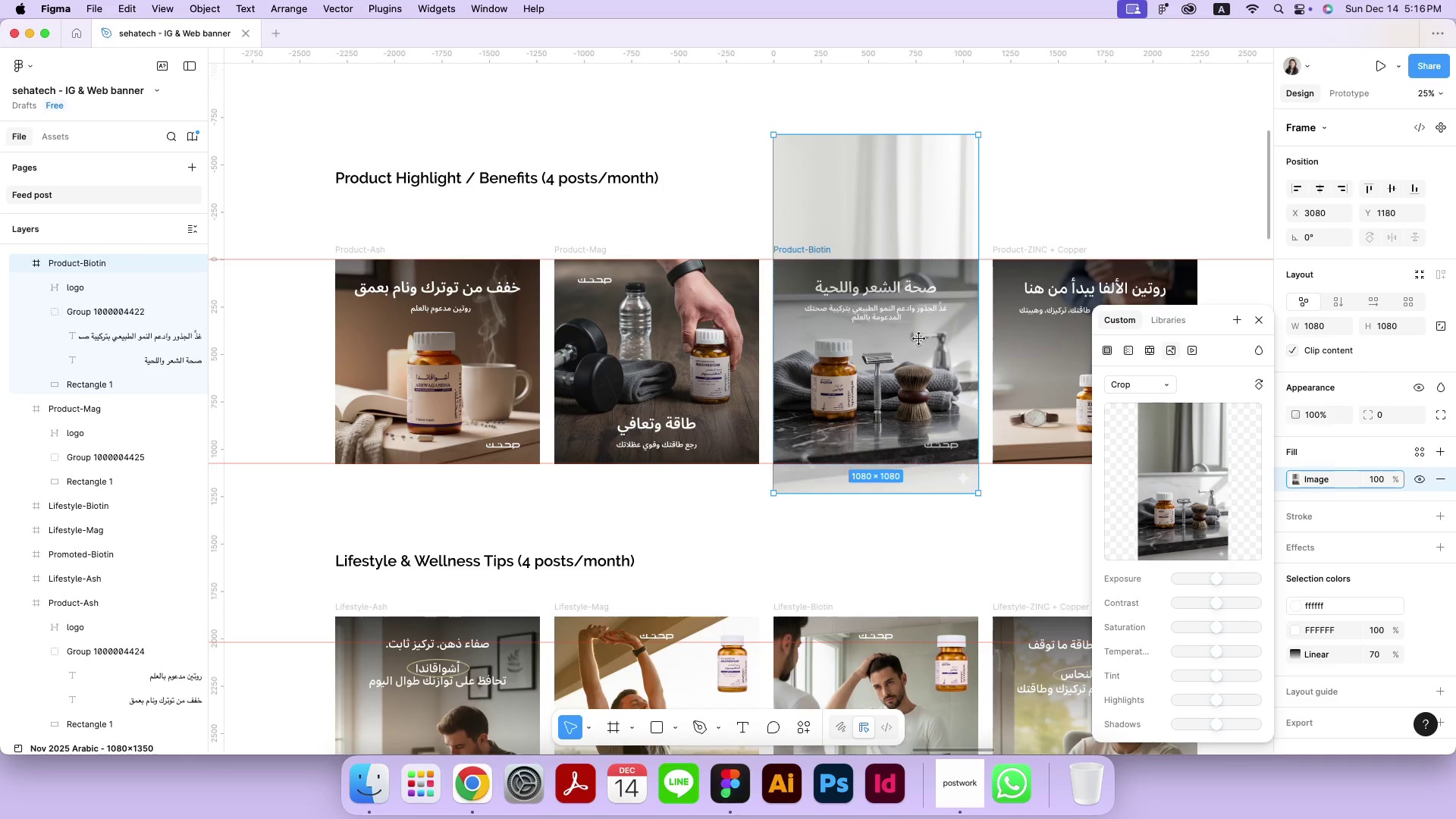 
hold_key(key=ShiftLeft, duration=7.92)
 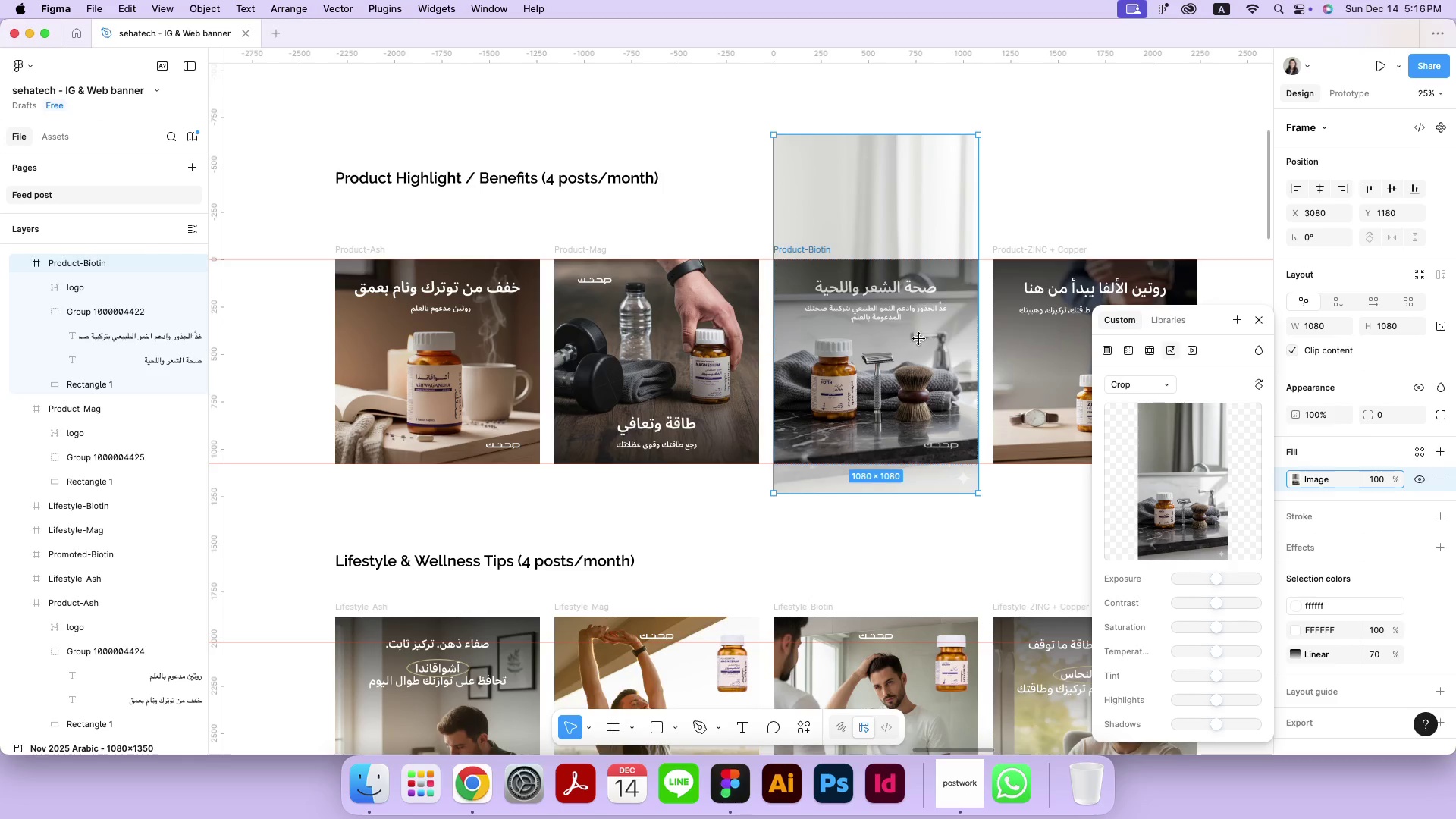 
left_click([921, 546])
 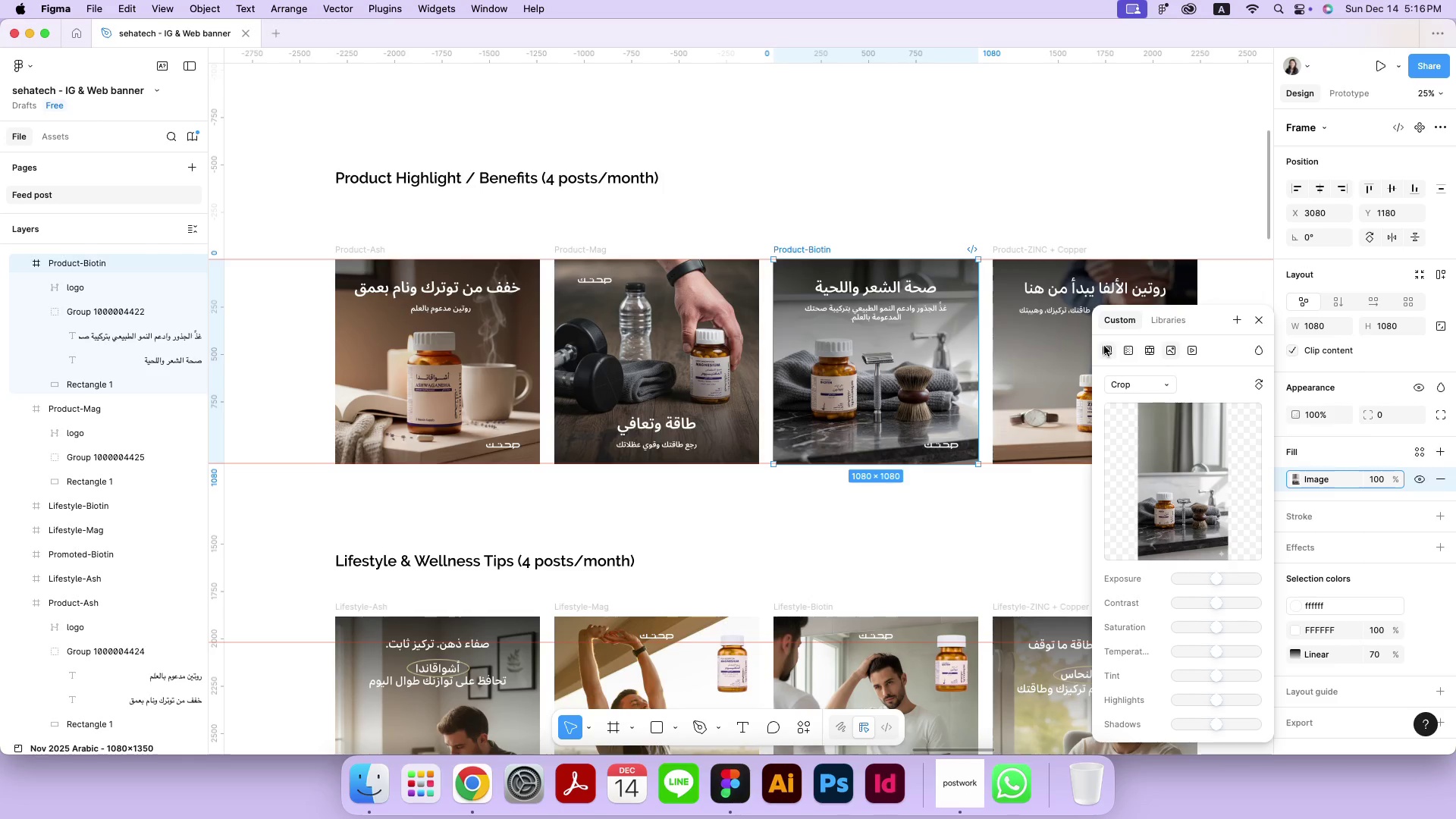 
left_click([1165, 384])
 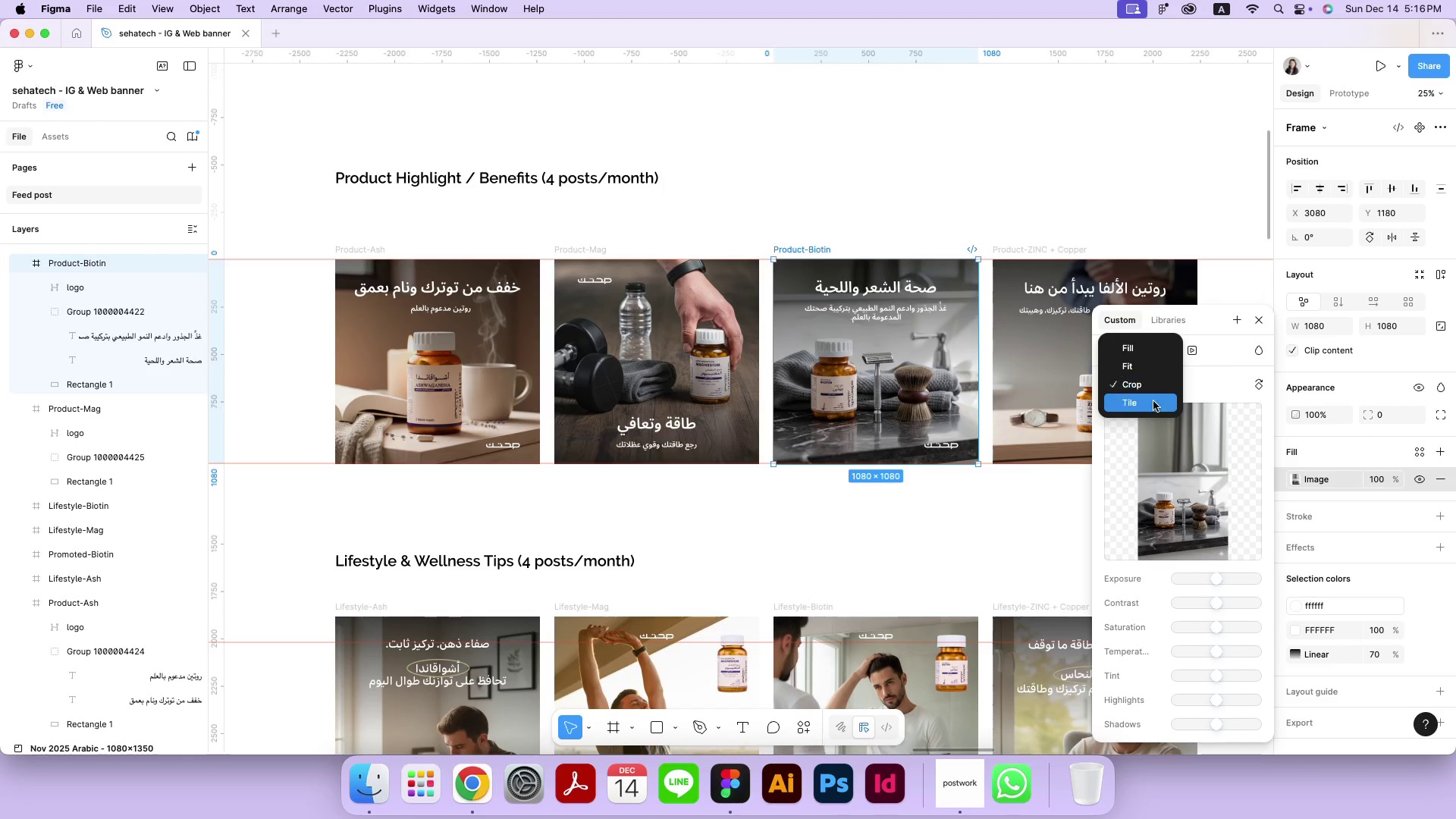 
left_click([1150, 381])
 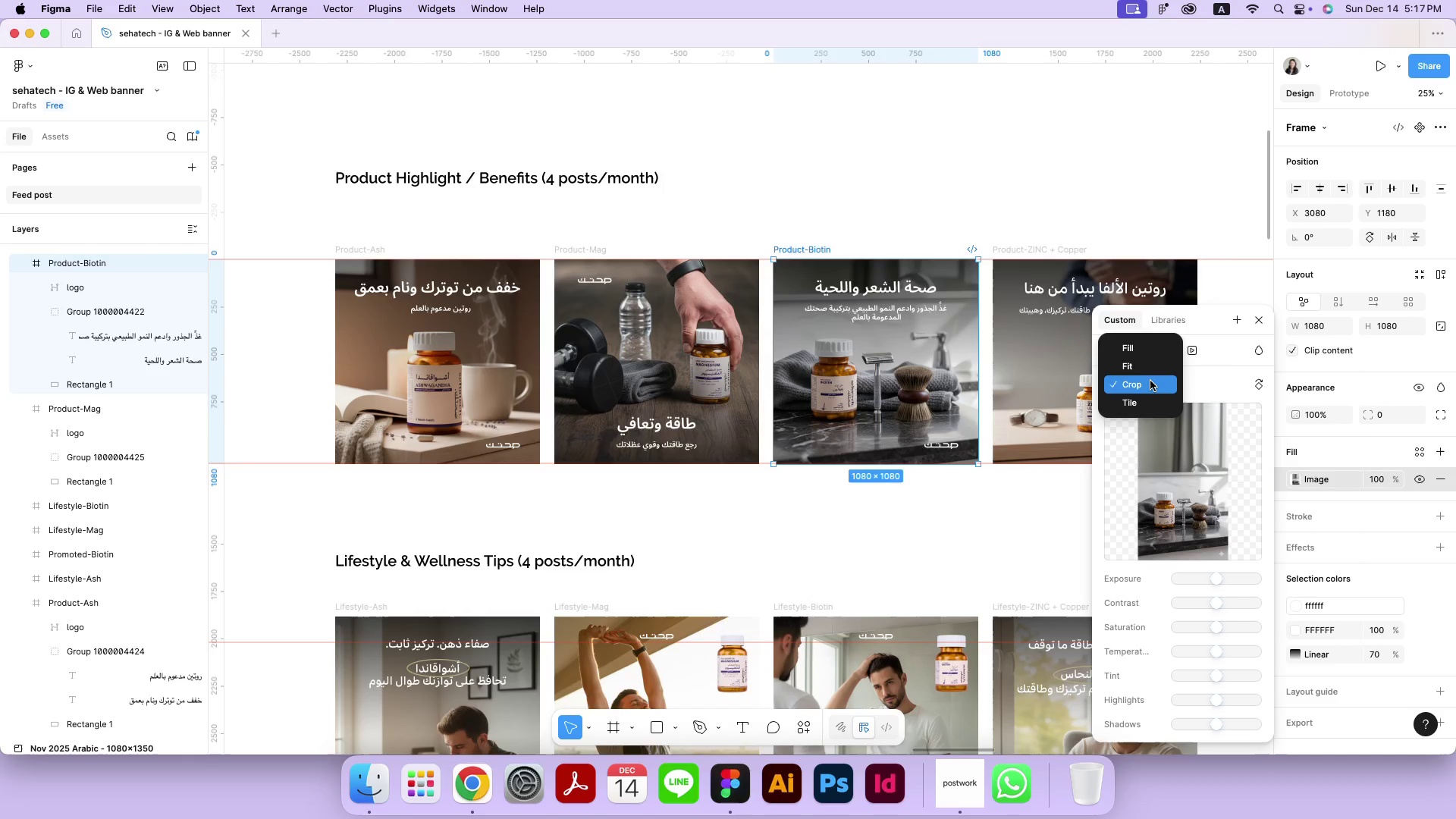 
left_click_drag(start_coordinate=[893, 388], to_coordinate=[893, 384])
 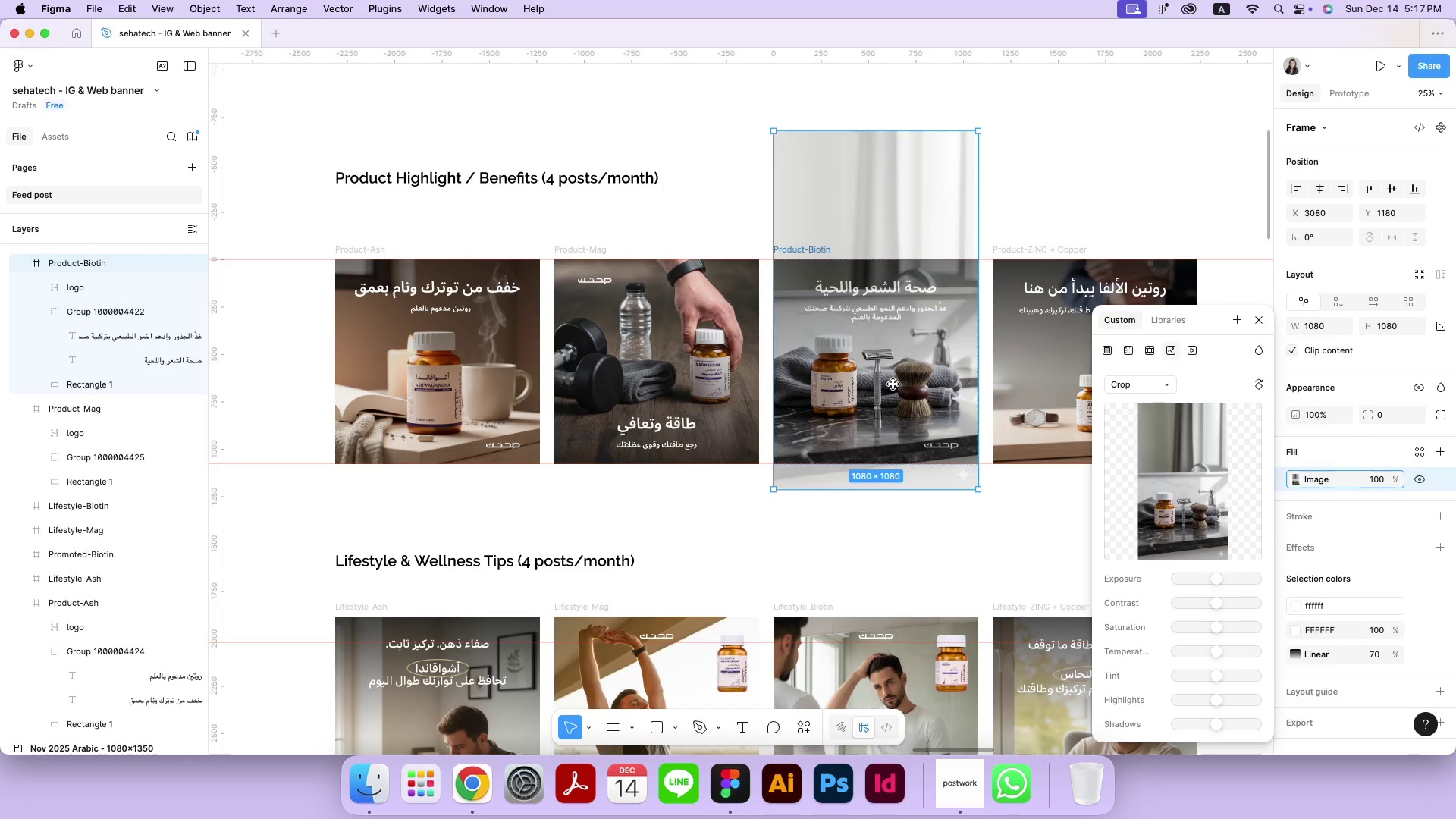 
hold_key(key=ShiftLeft, duration=2.51)
 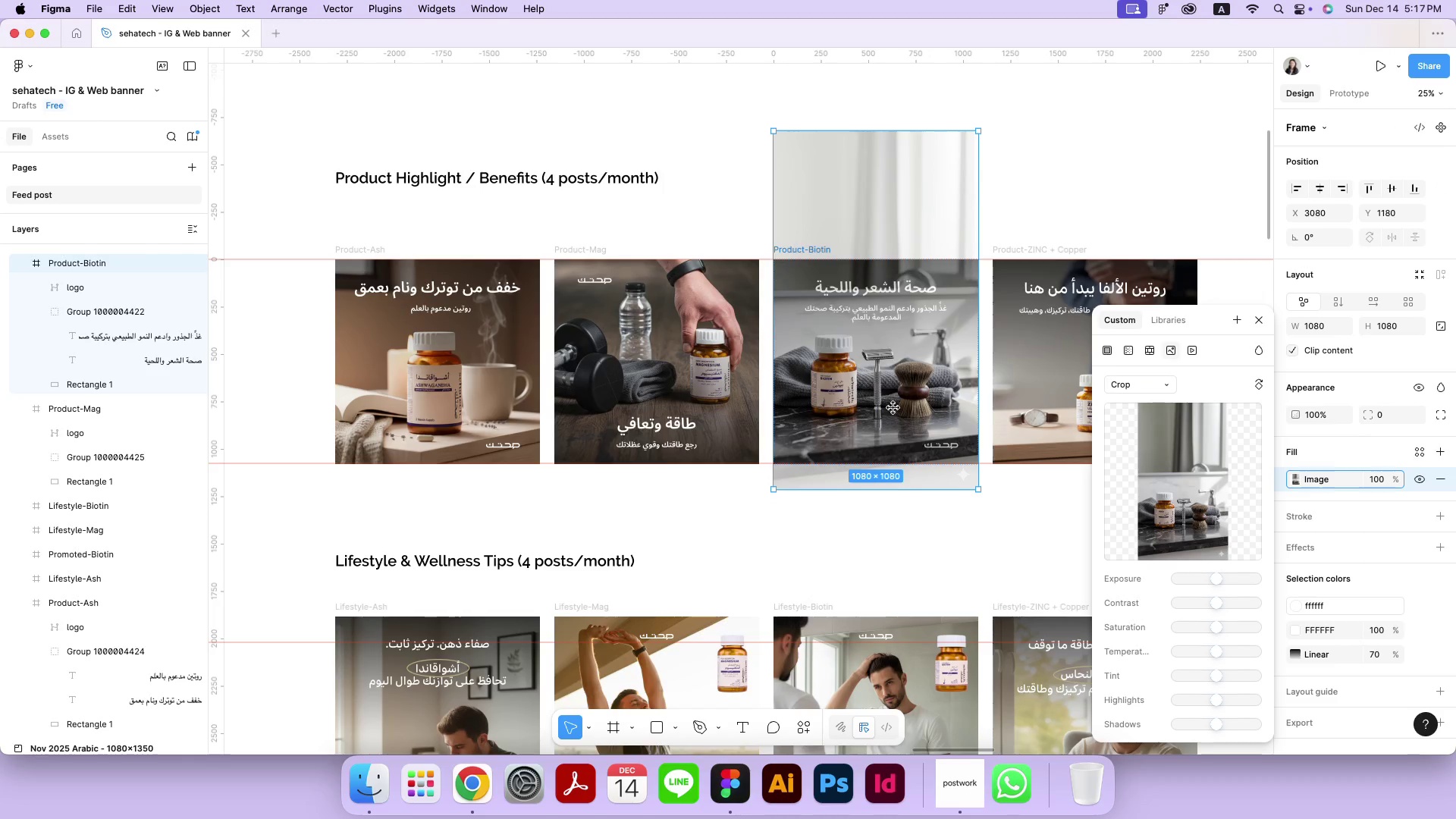 
left_click([899, 575])
 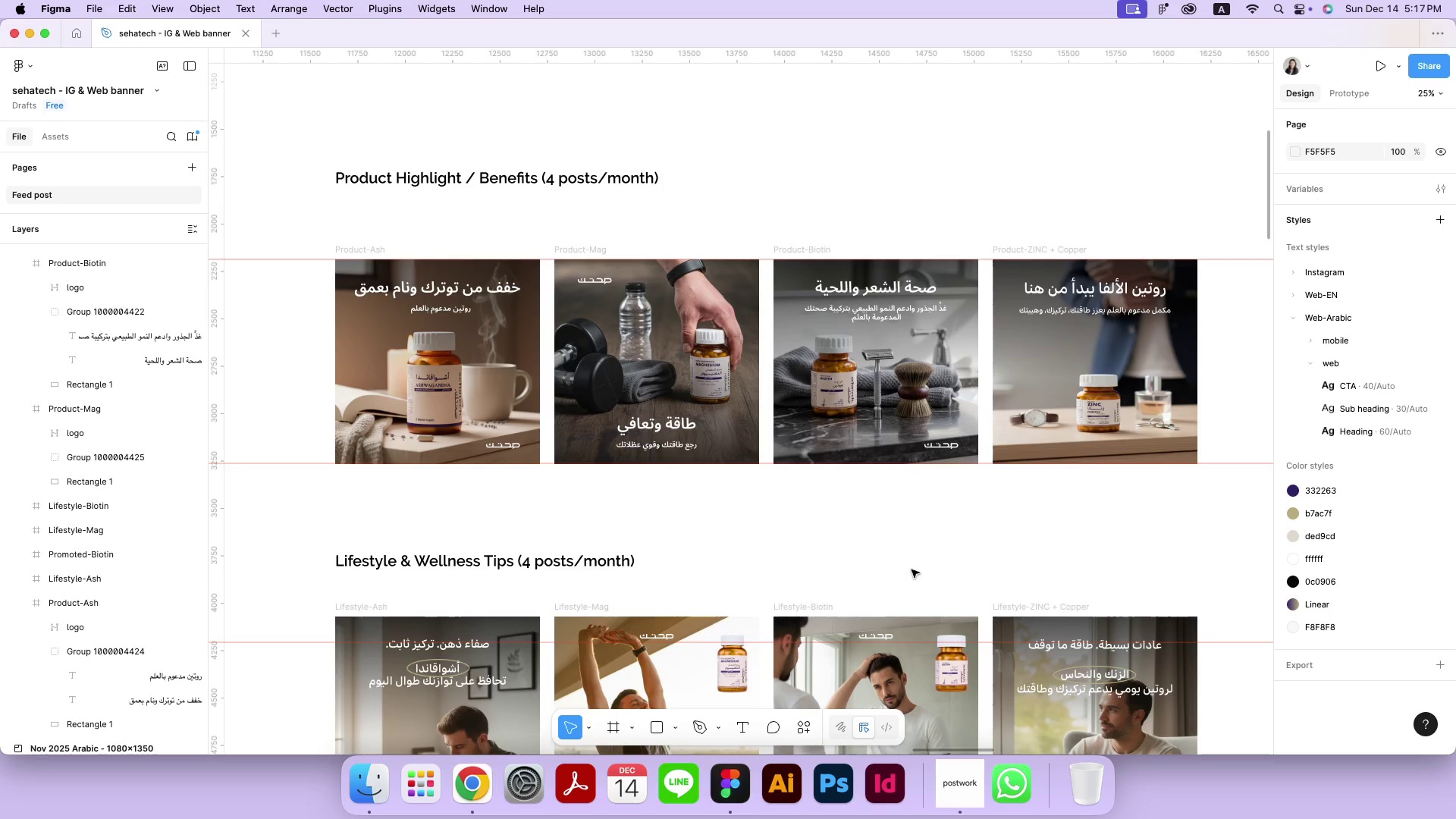 
hold_key(key=Space, duration=0.48)
 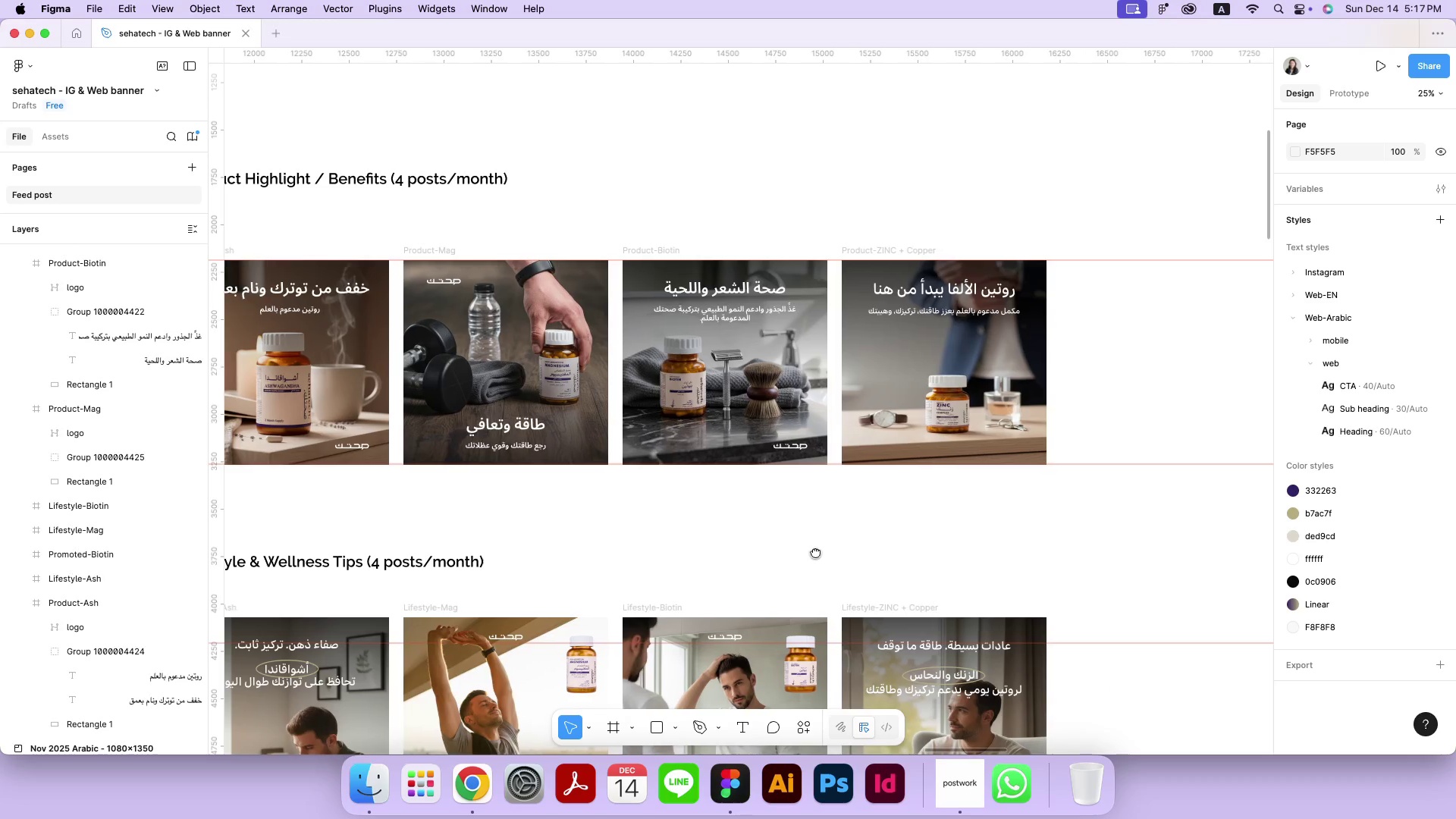 
left_click_drag(start_coordinate=[965, 552], to_coordinate=[815, 552])
 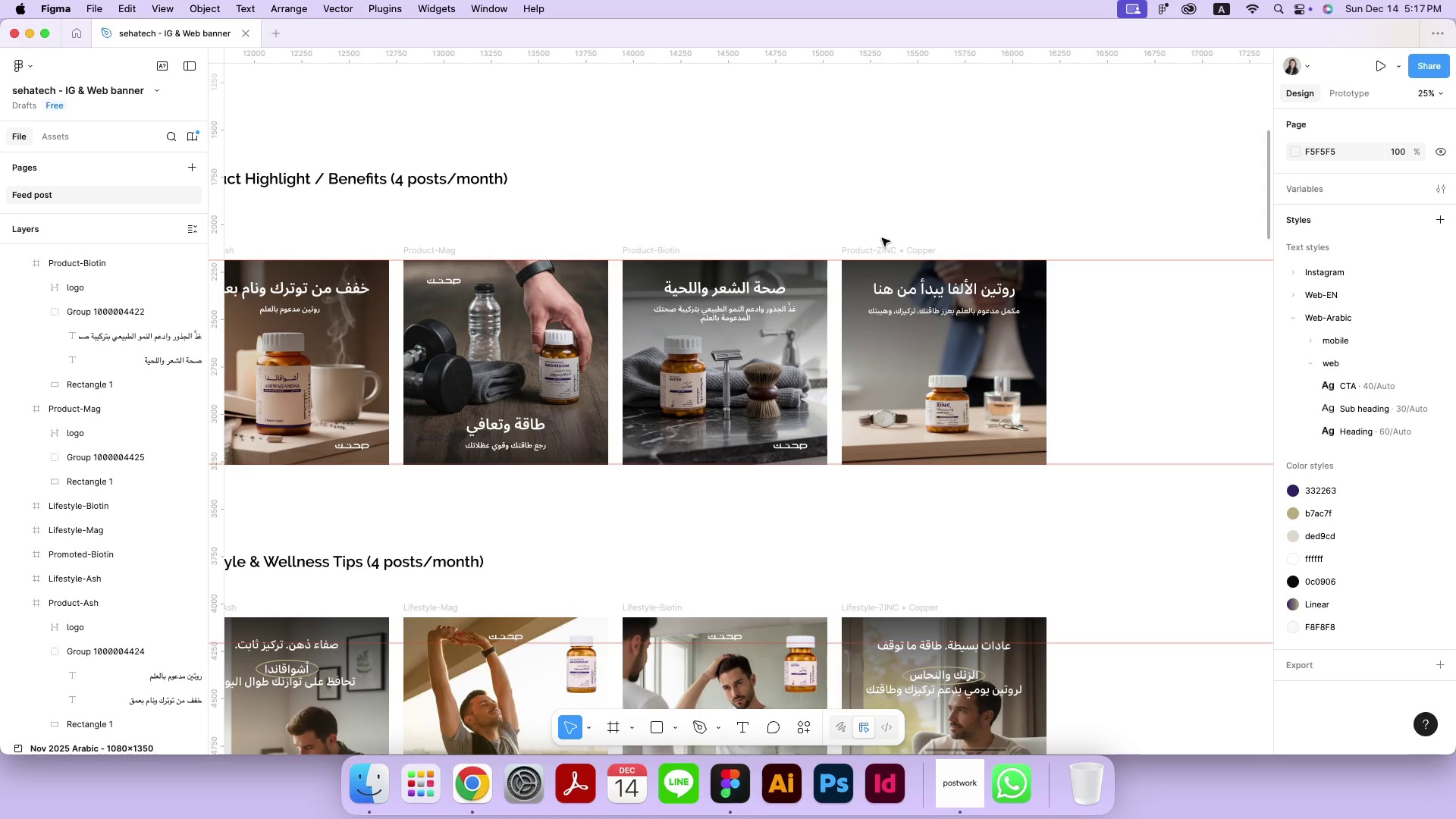 
left_click([883, 248])
 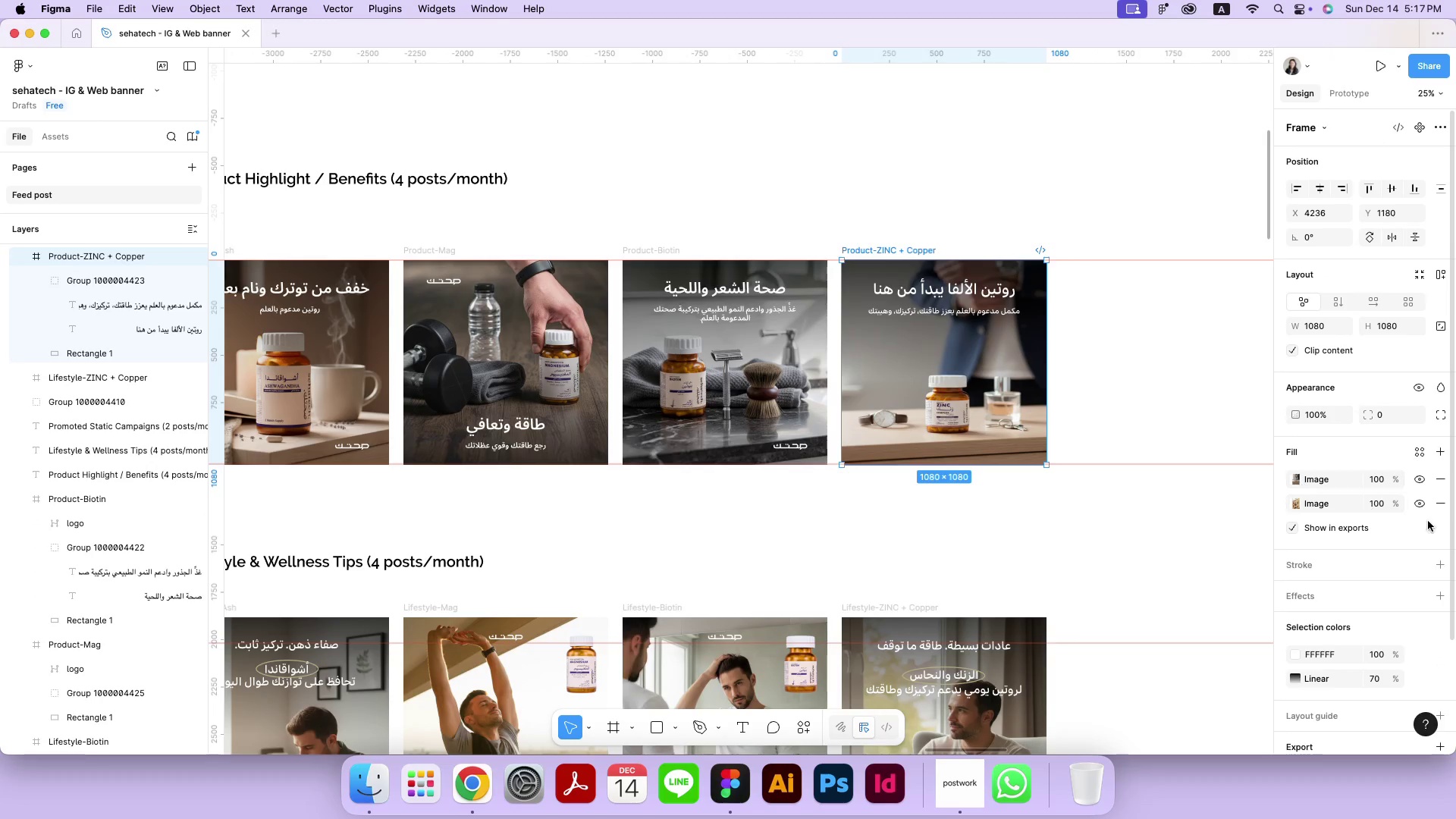 
left_click([1442, 507])
 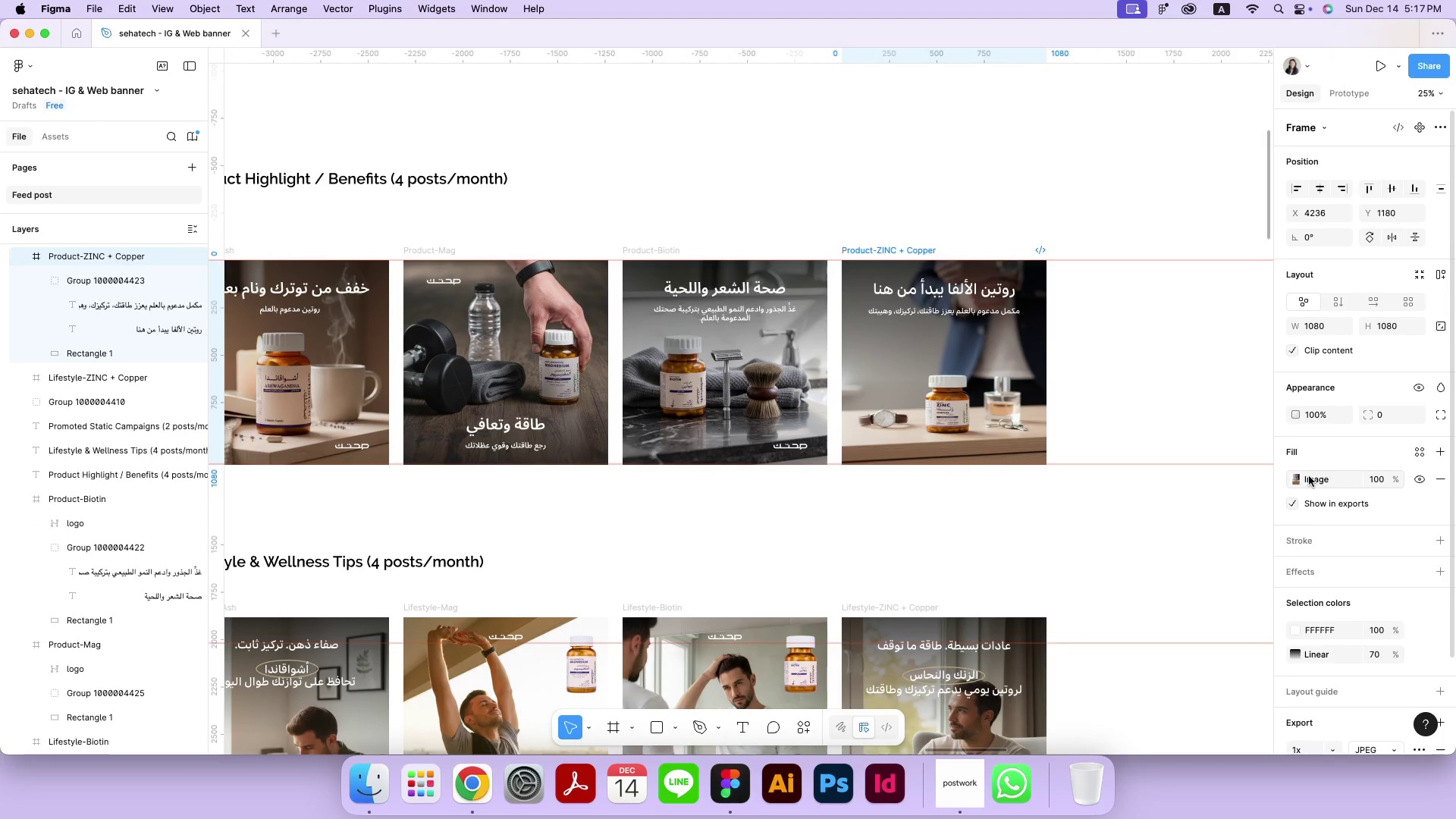 
left_click([1299, 477])
 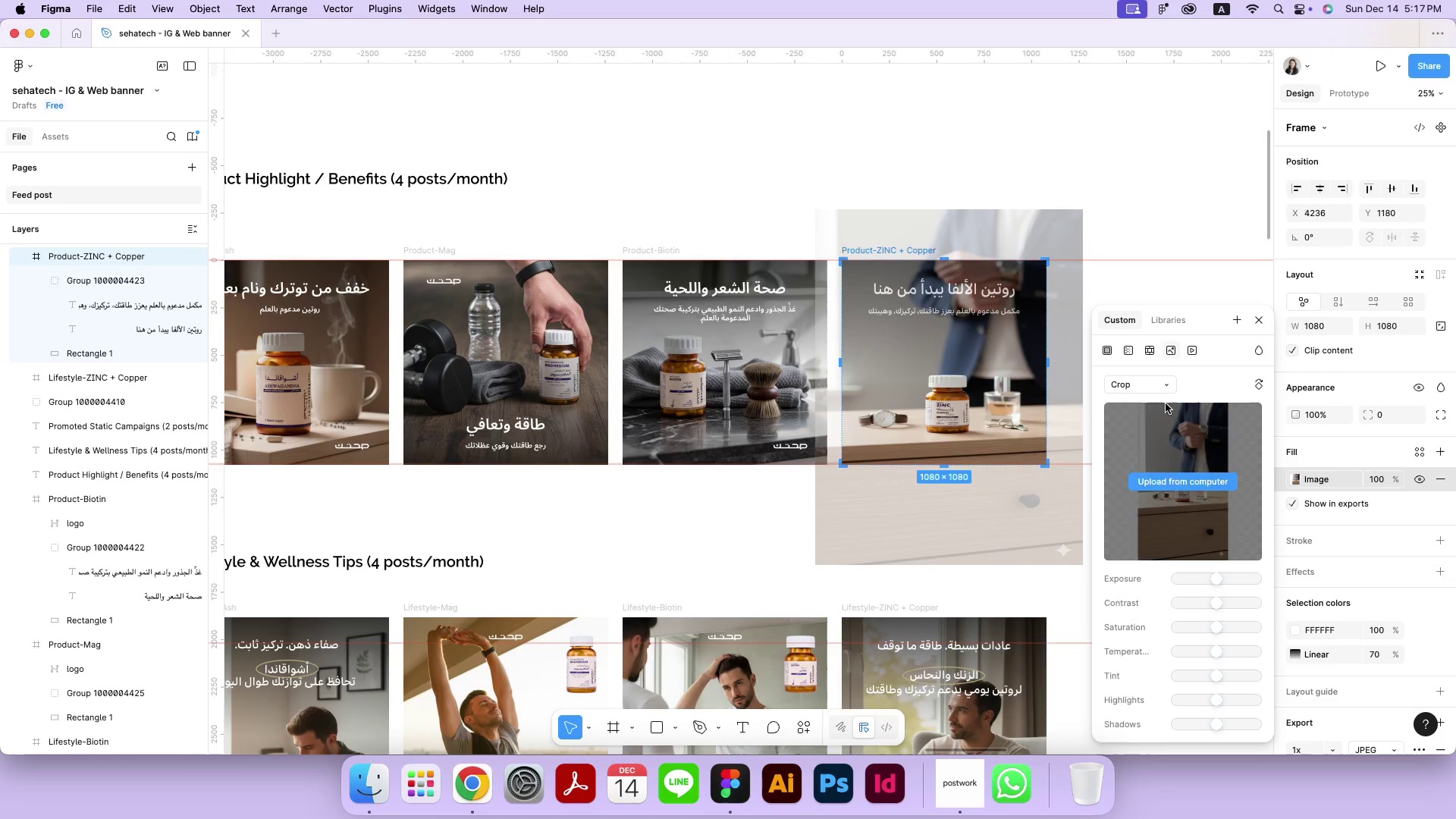 
left_click([1116, 381])
 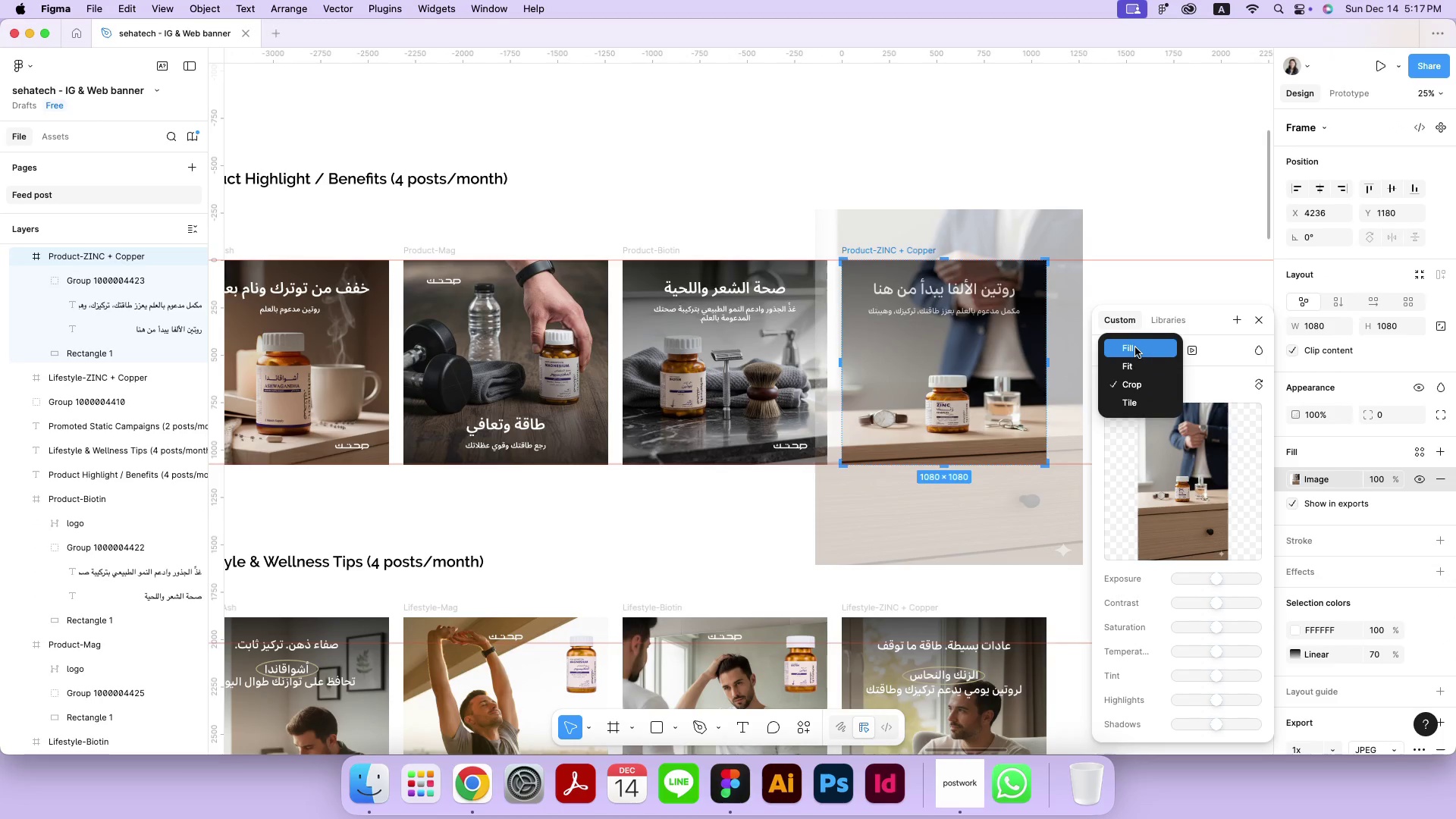 
left_click([1135, 347])
 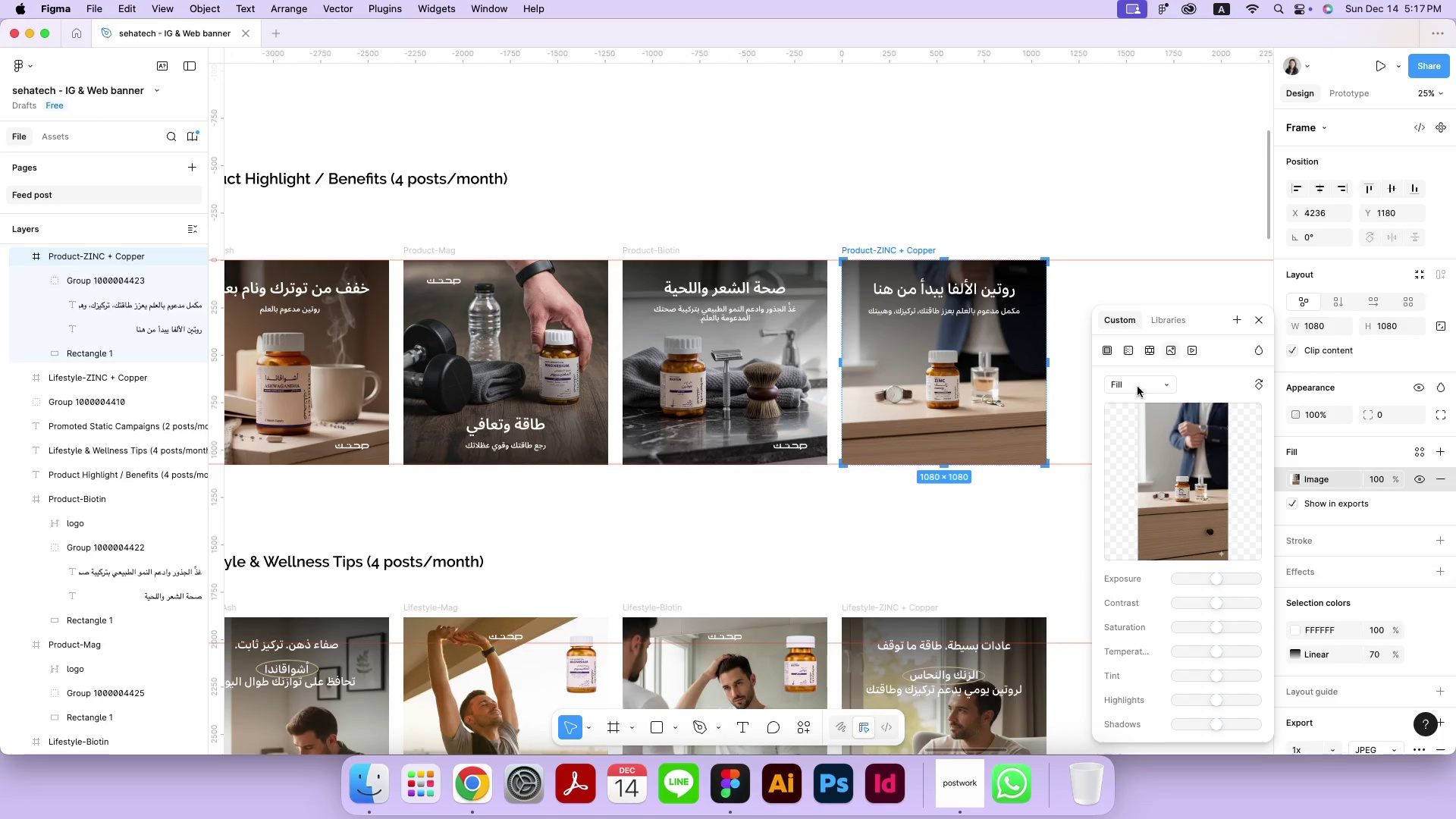 
left_click([1138, 387])
 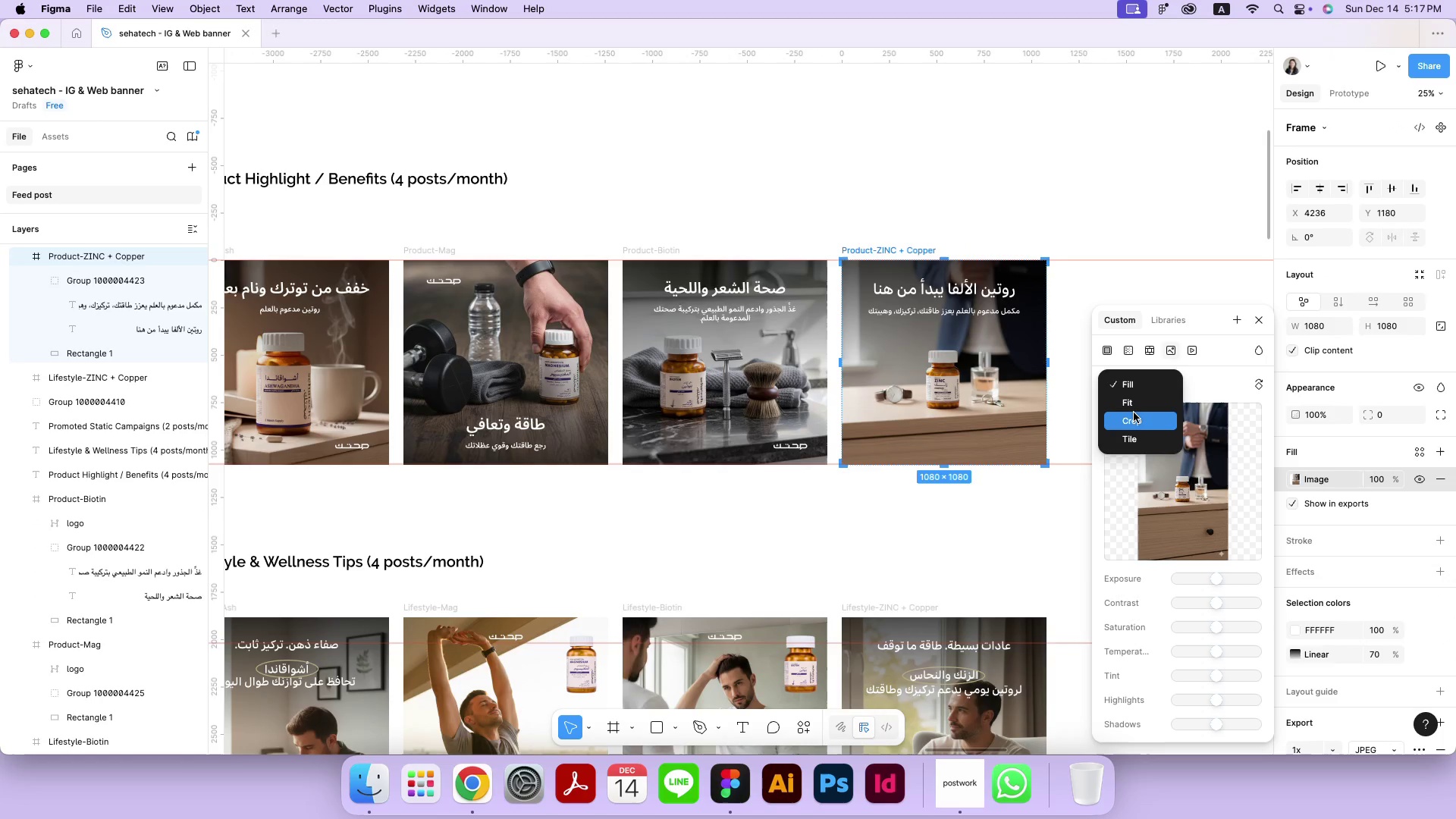 
left_click([1134, 417])
 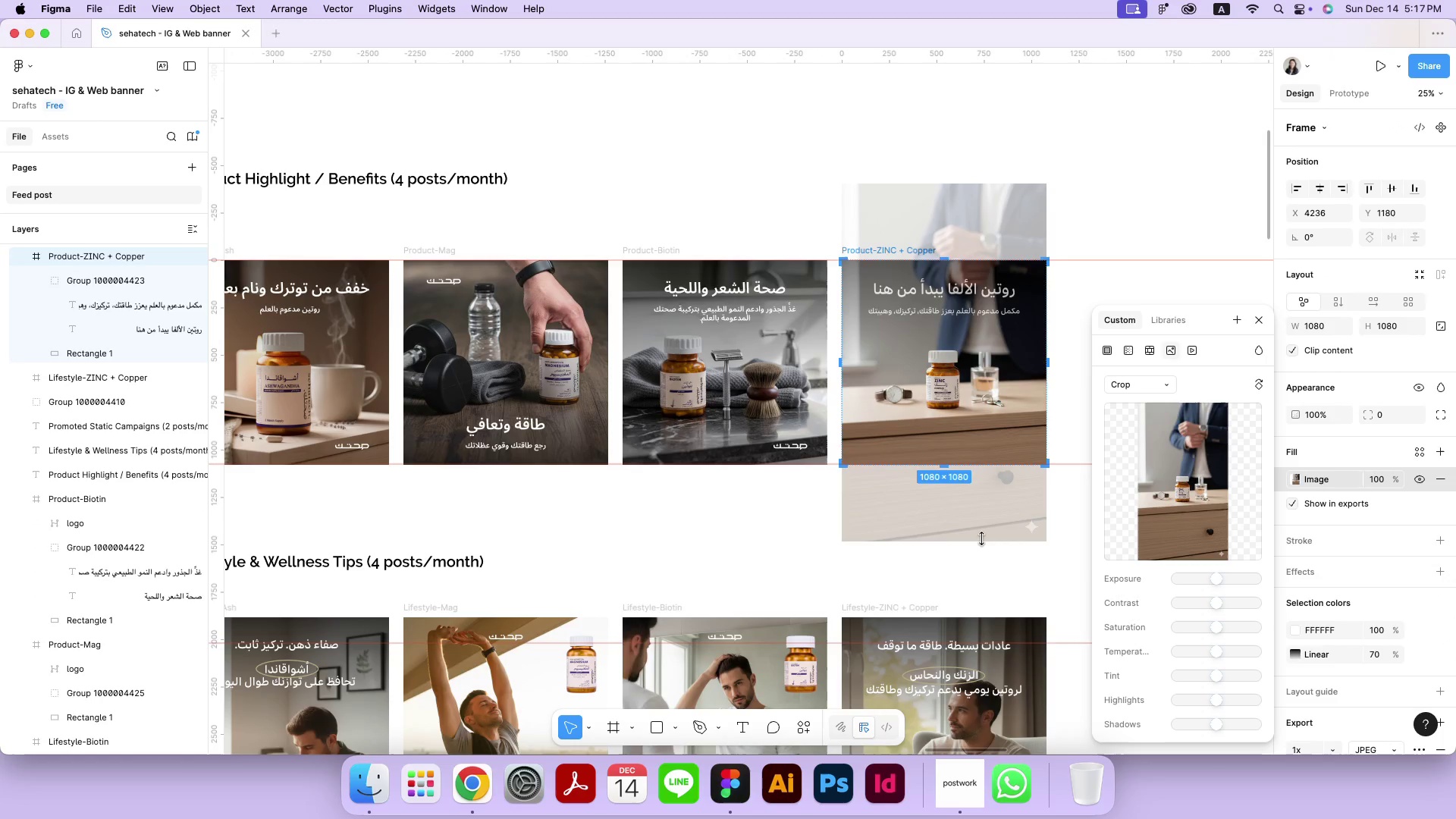 
left_click_drag(start_coordinate=[981, 538], to_coordinate=[981, 602])
 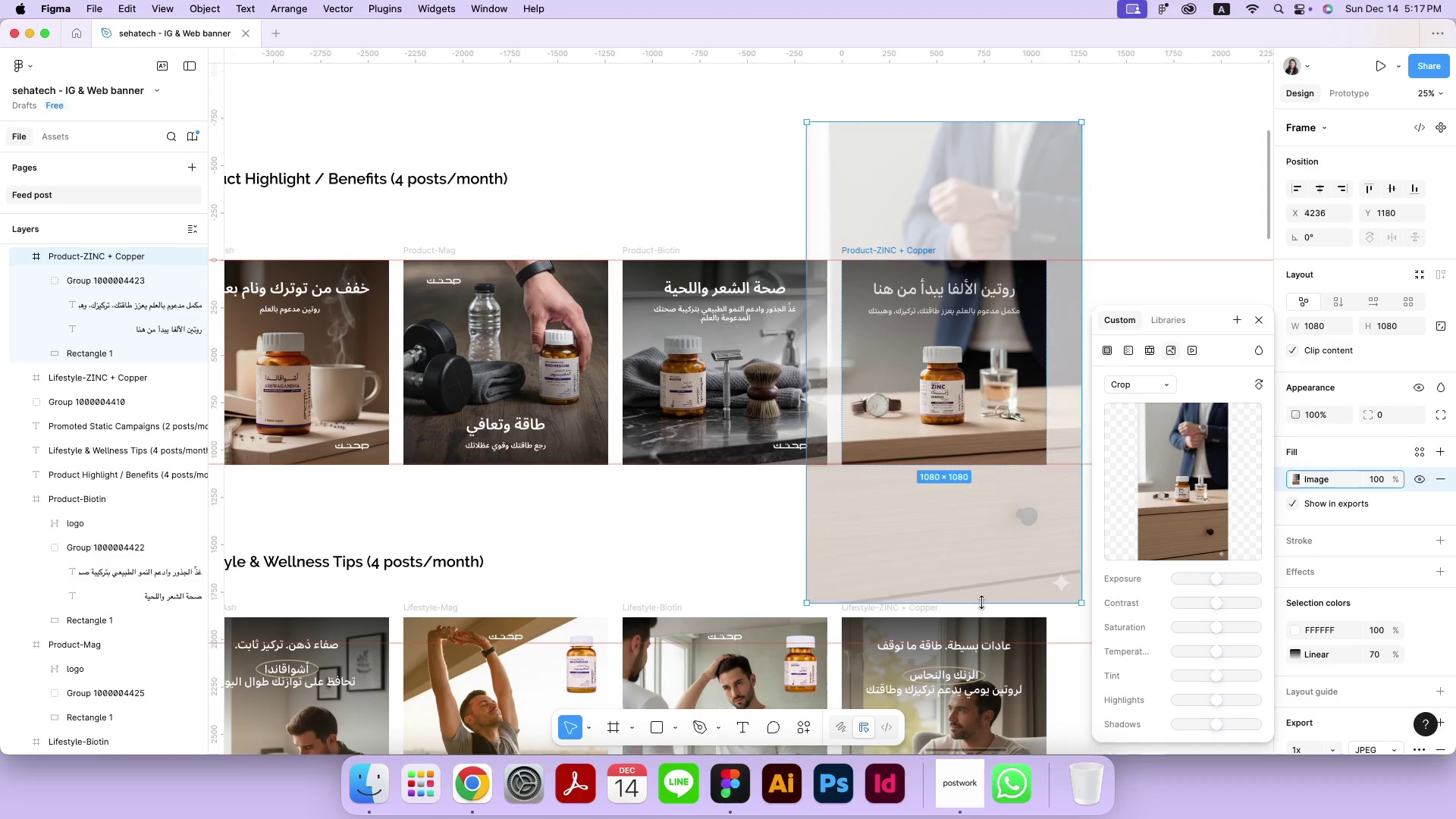 
hold_key(key=ShiftLeft, duration=2.99)
 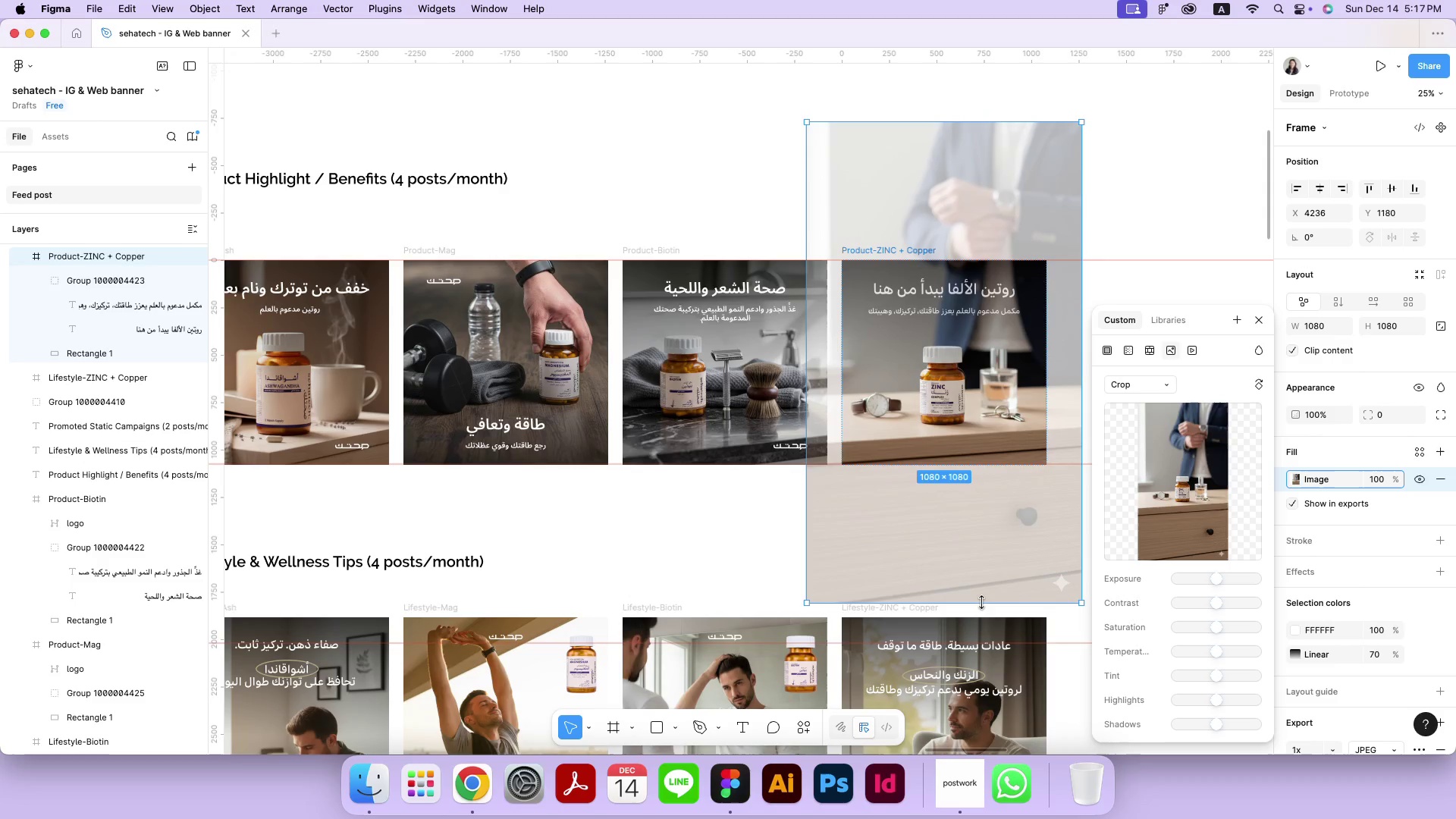 
hold_key(key=OptionLeft, duration=2.92)
 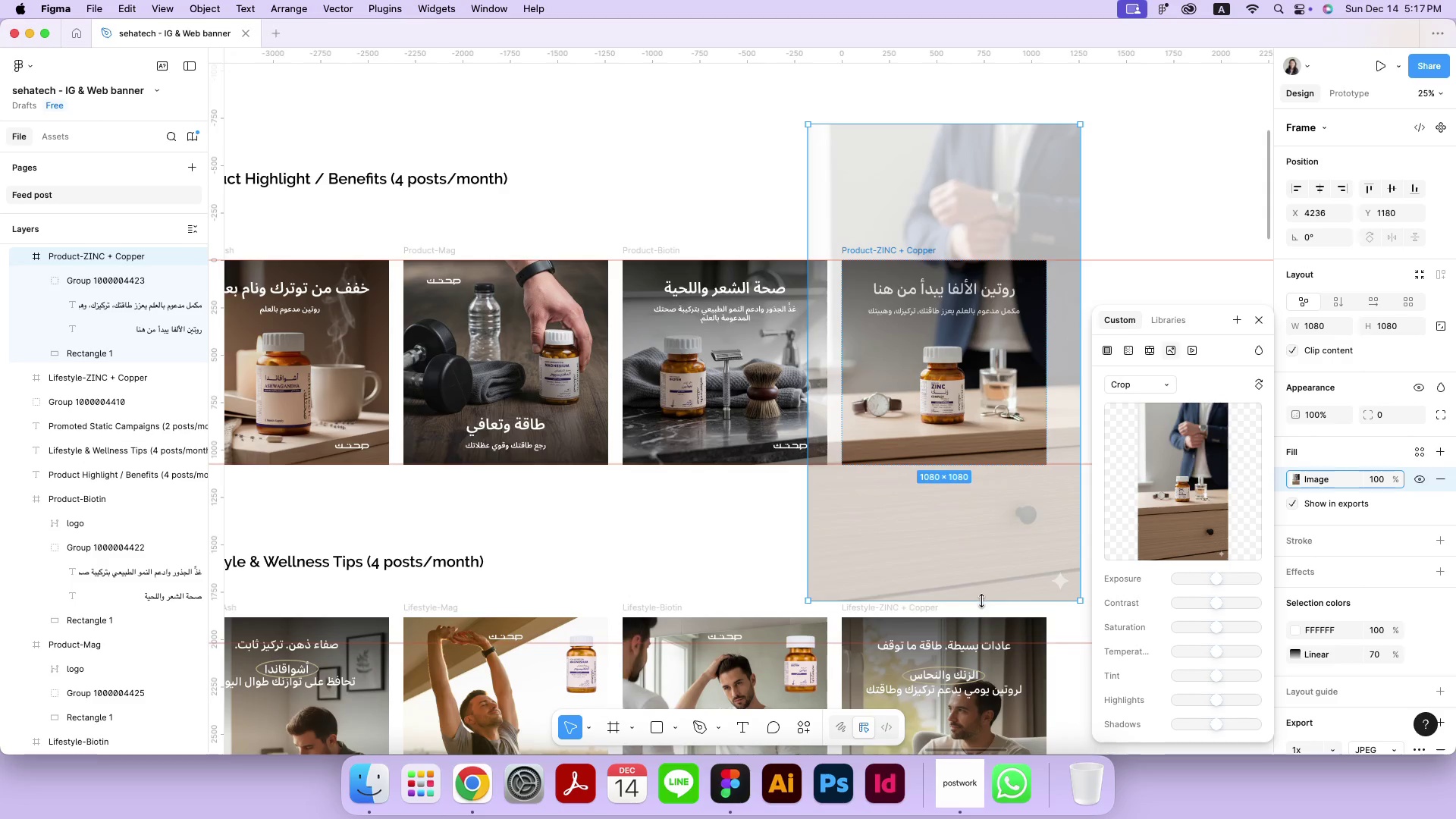 
left_click_drag(start_coordinate=[993, 547], to_coordinate=[993, 540])
 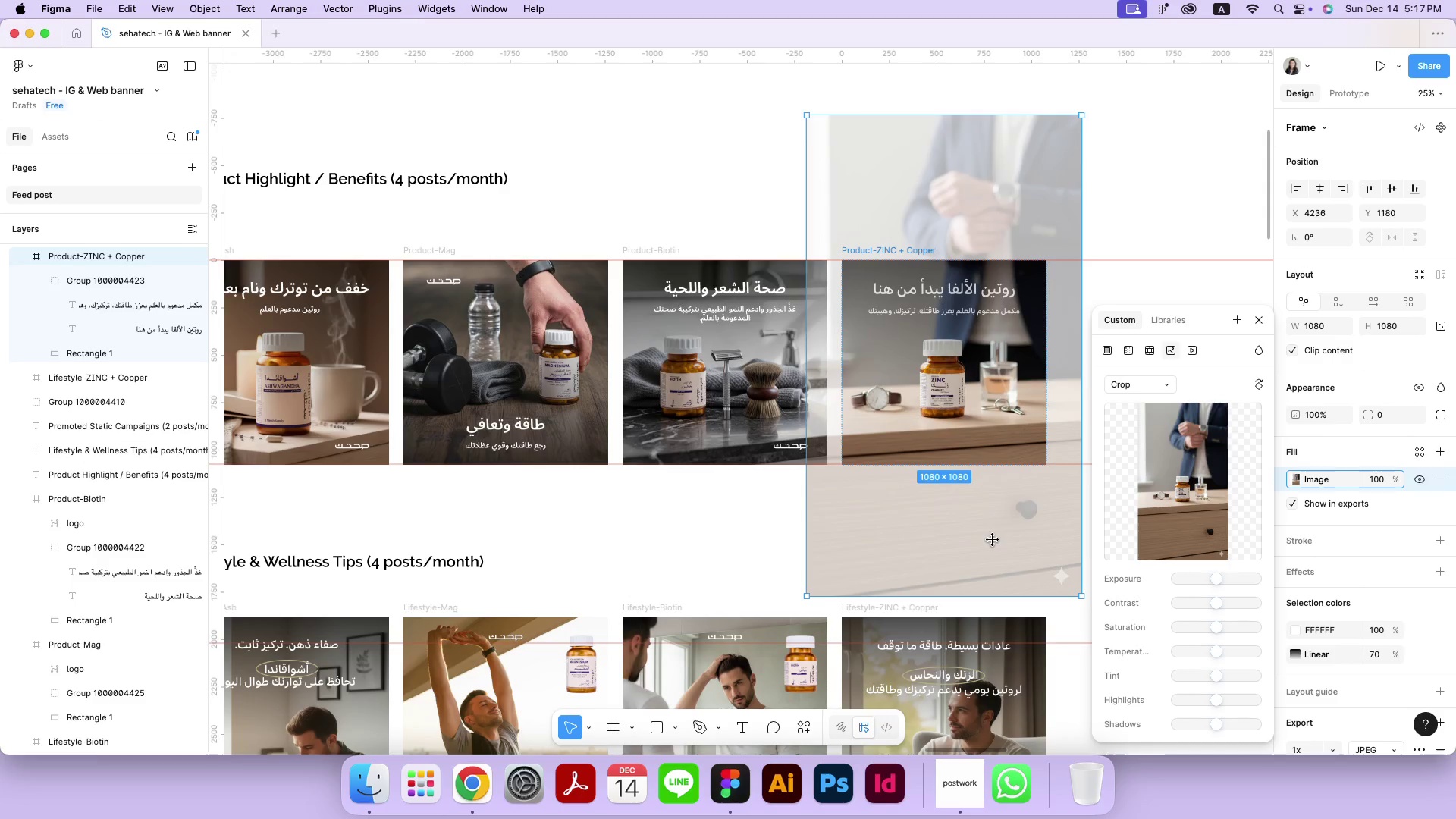 
hold_key(key=ShiftLeft, duration=0.66)
 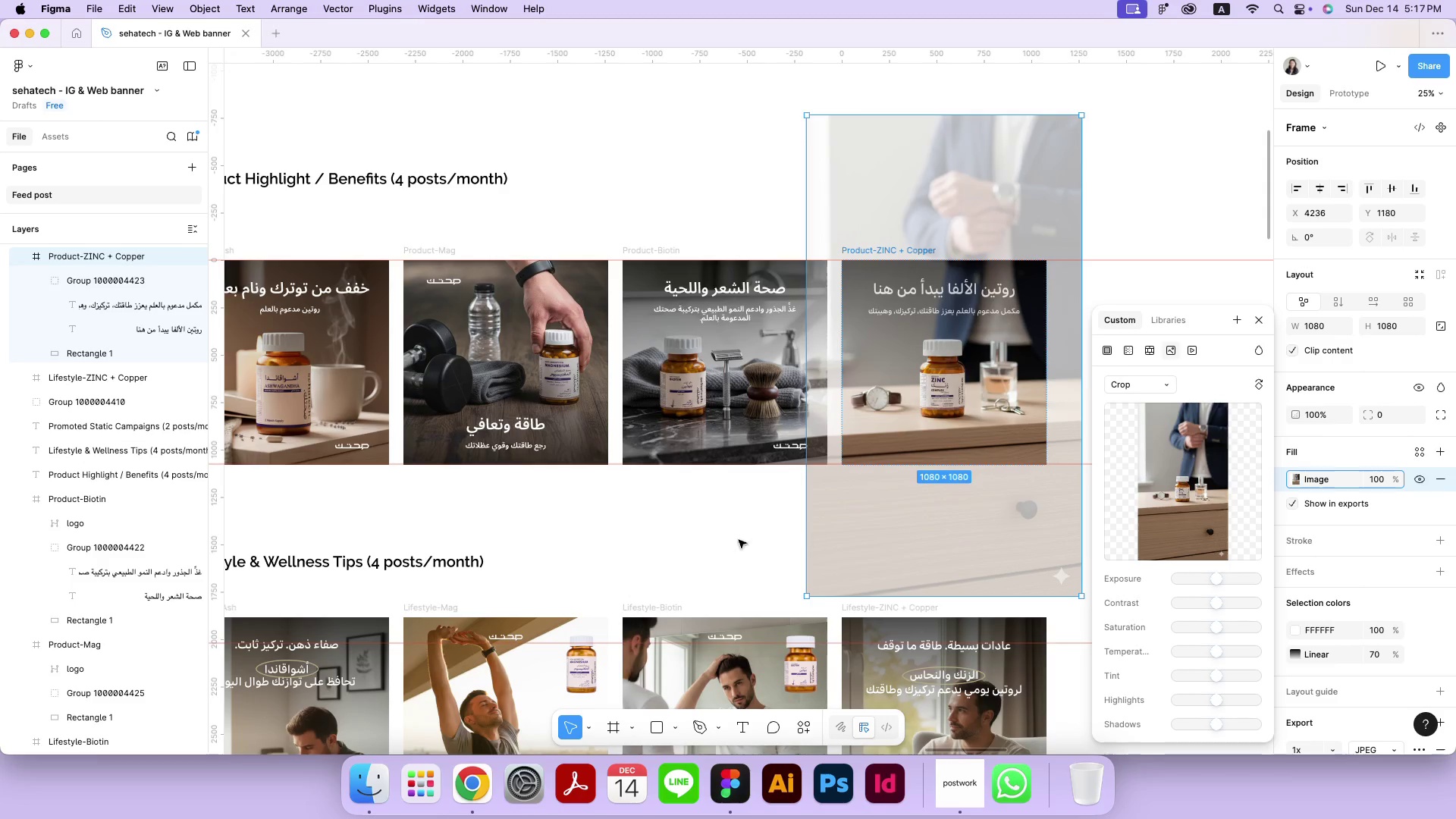 
double_click([732, 540])
 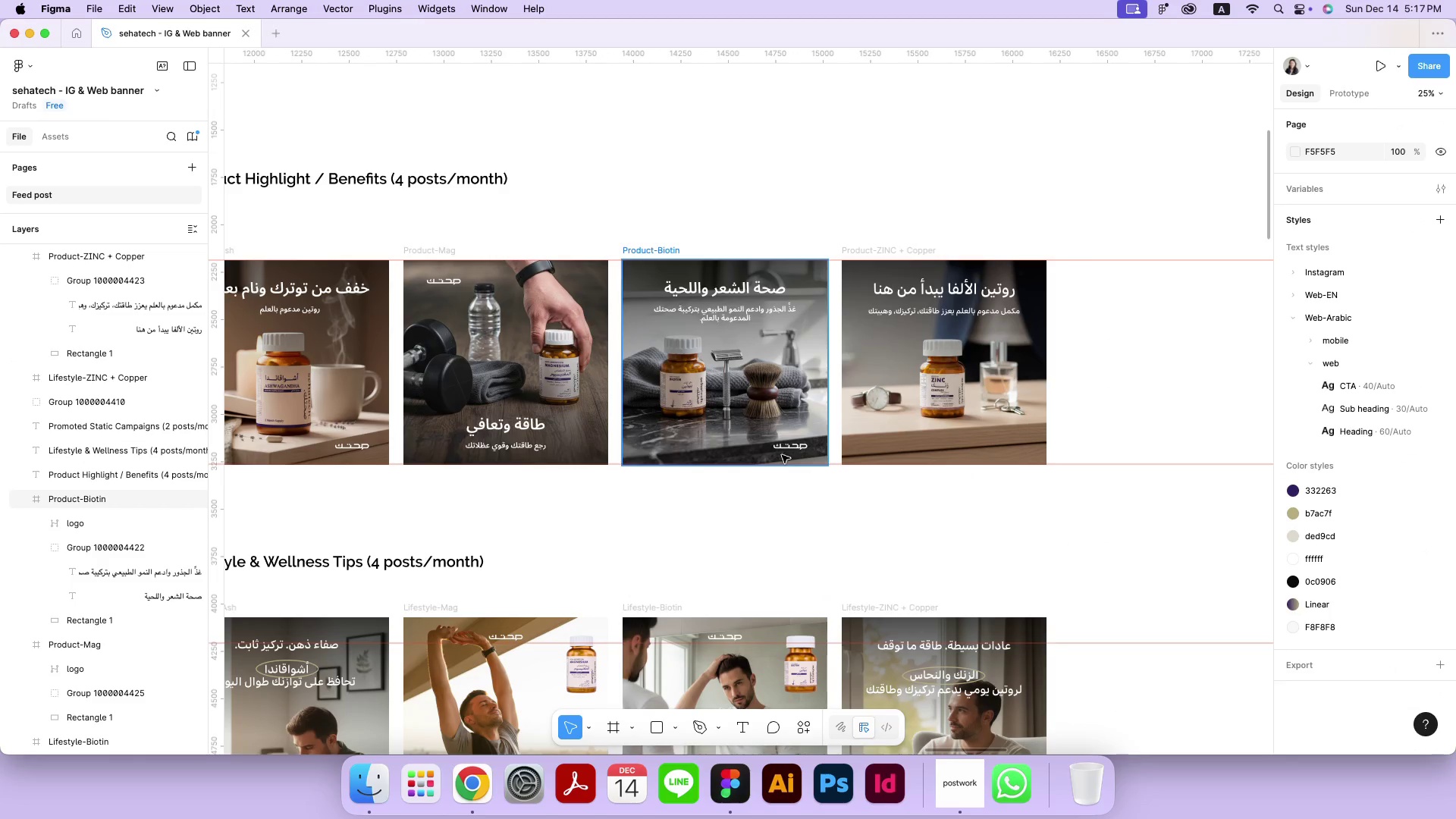 
key(Meta+CommandLeft)
 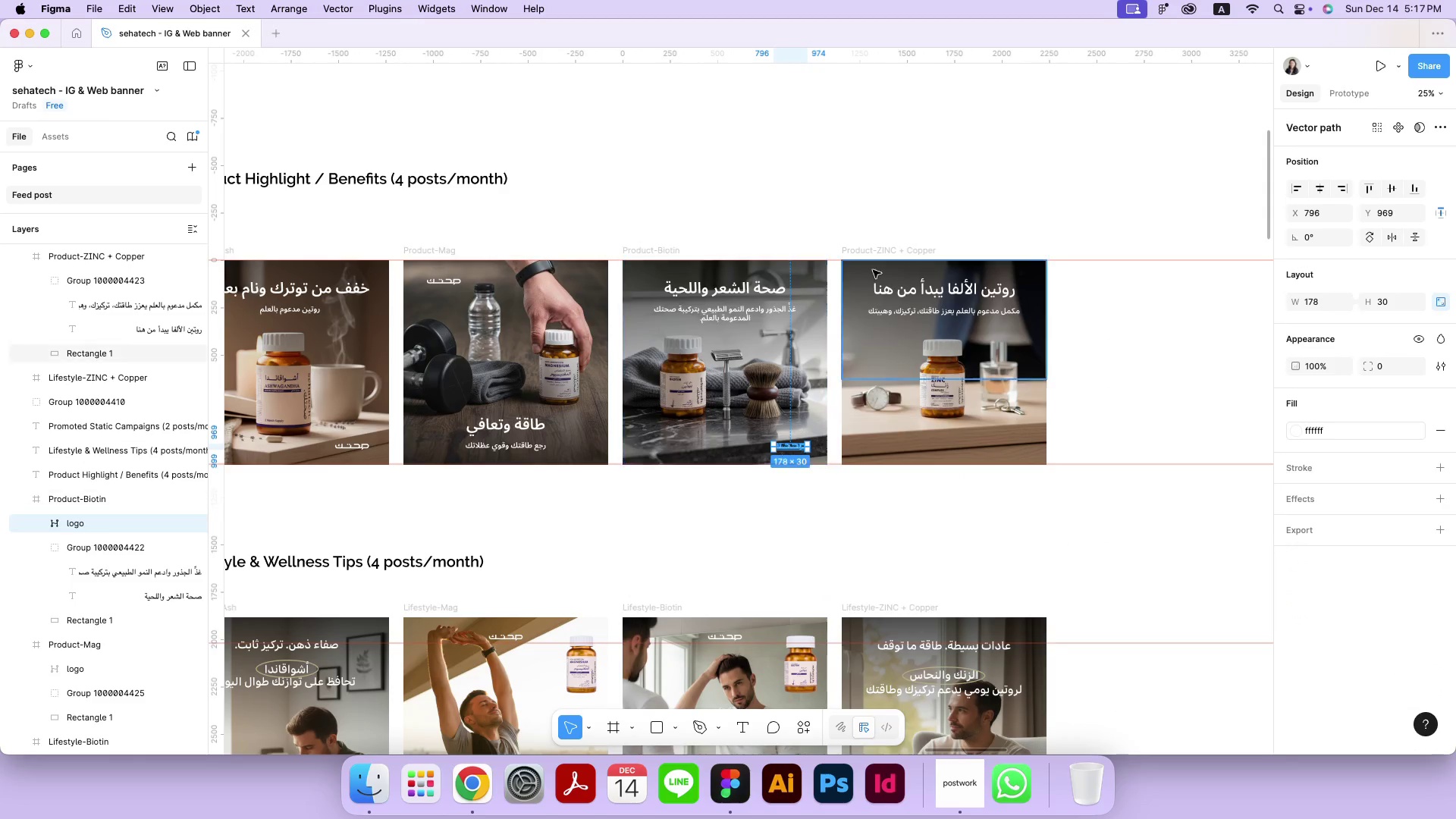 
key(Meta+C)
 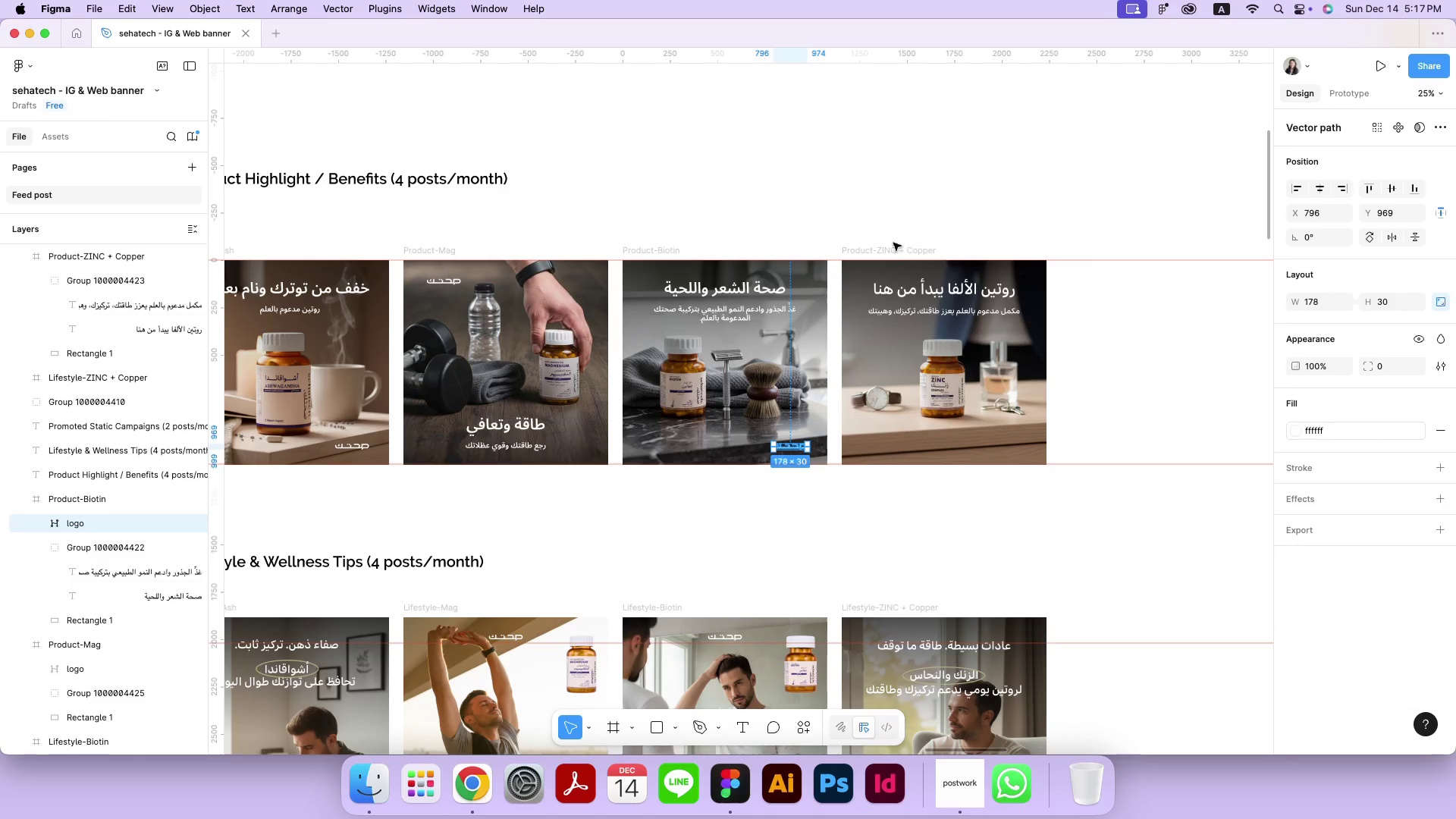 
left_click([893, 249])
 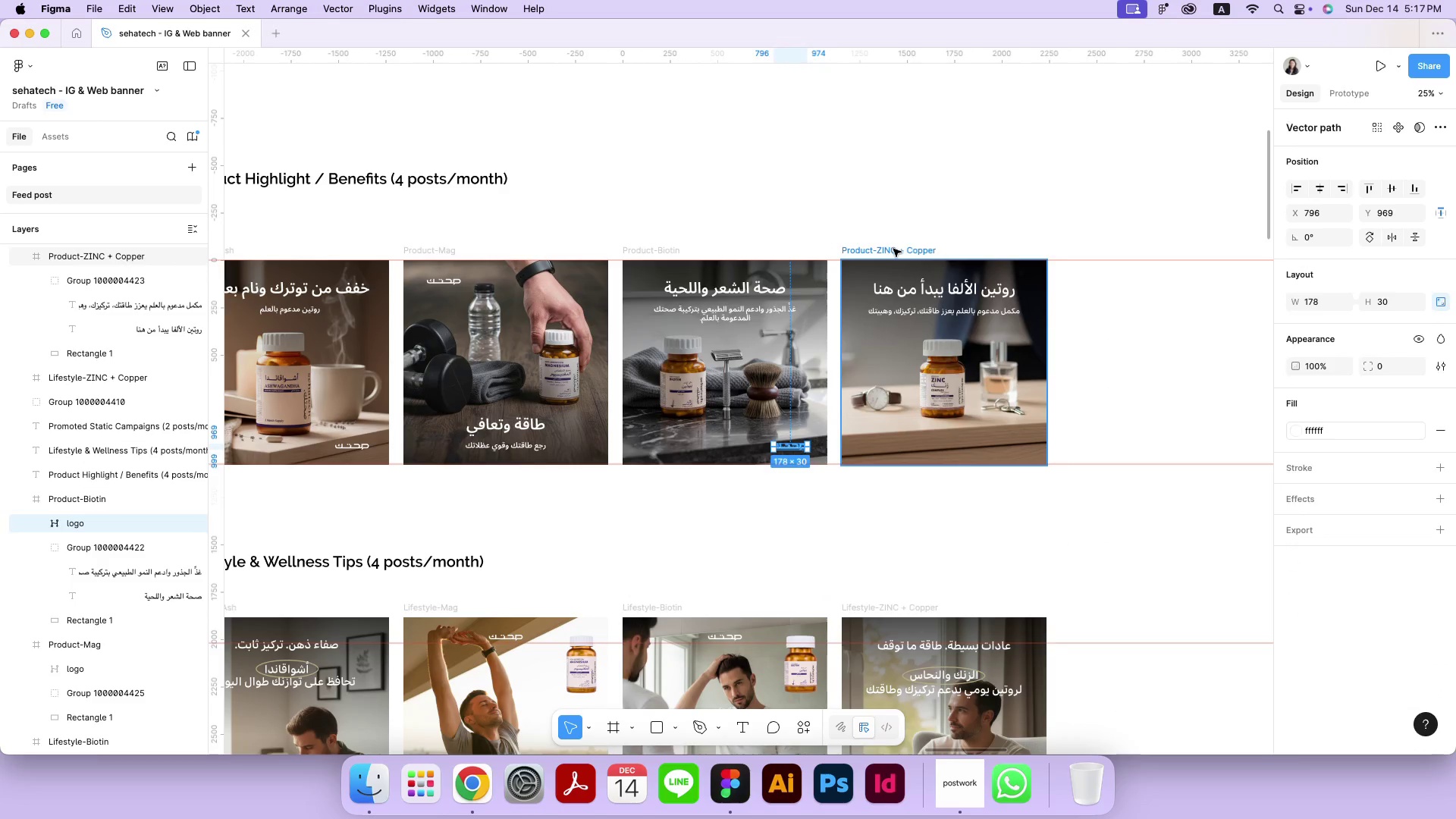 
key(Meta+CommandLeft)
 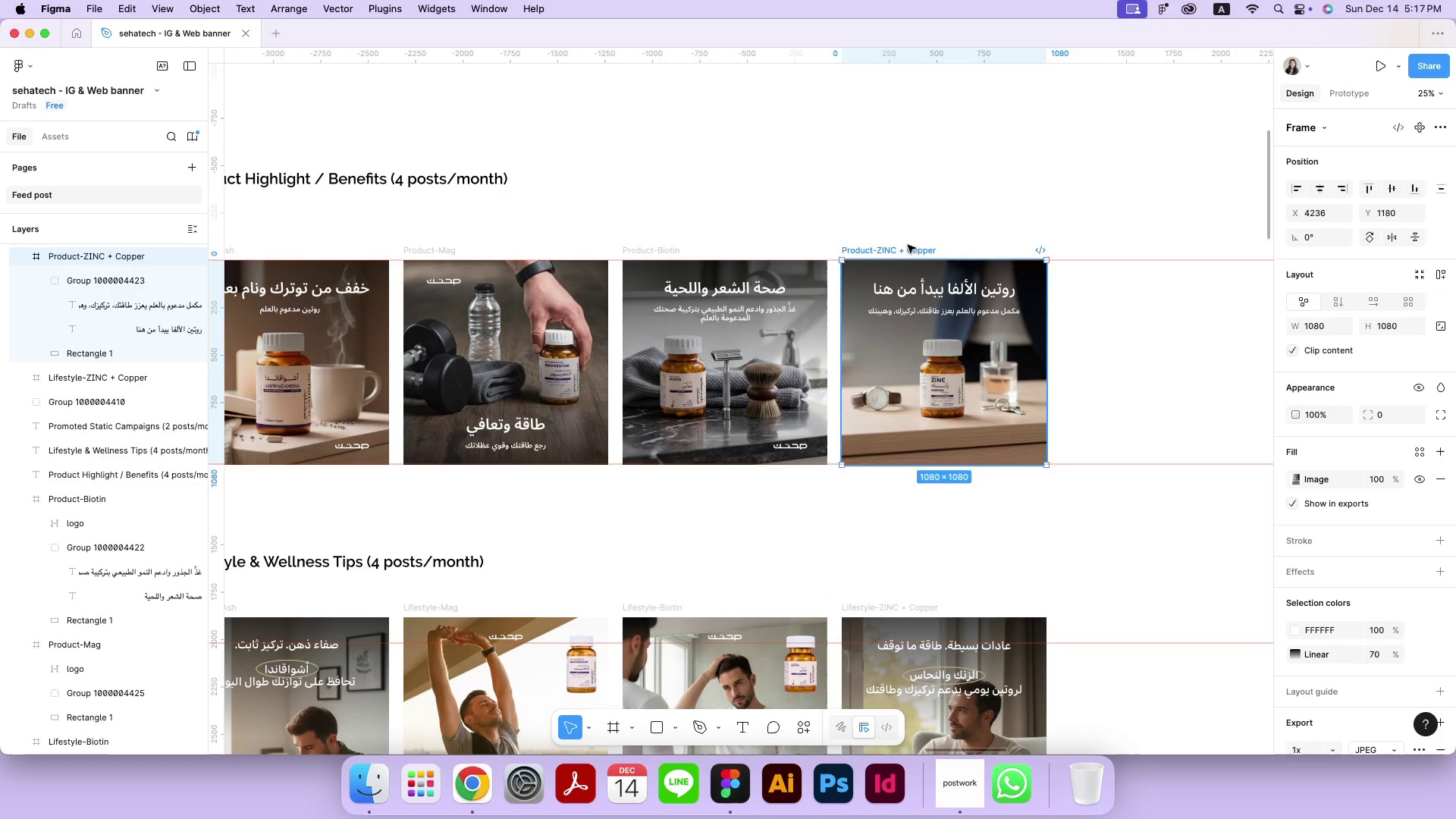 
key(Meta+V)
 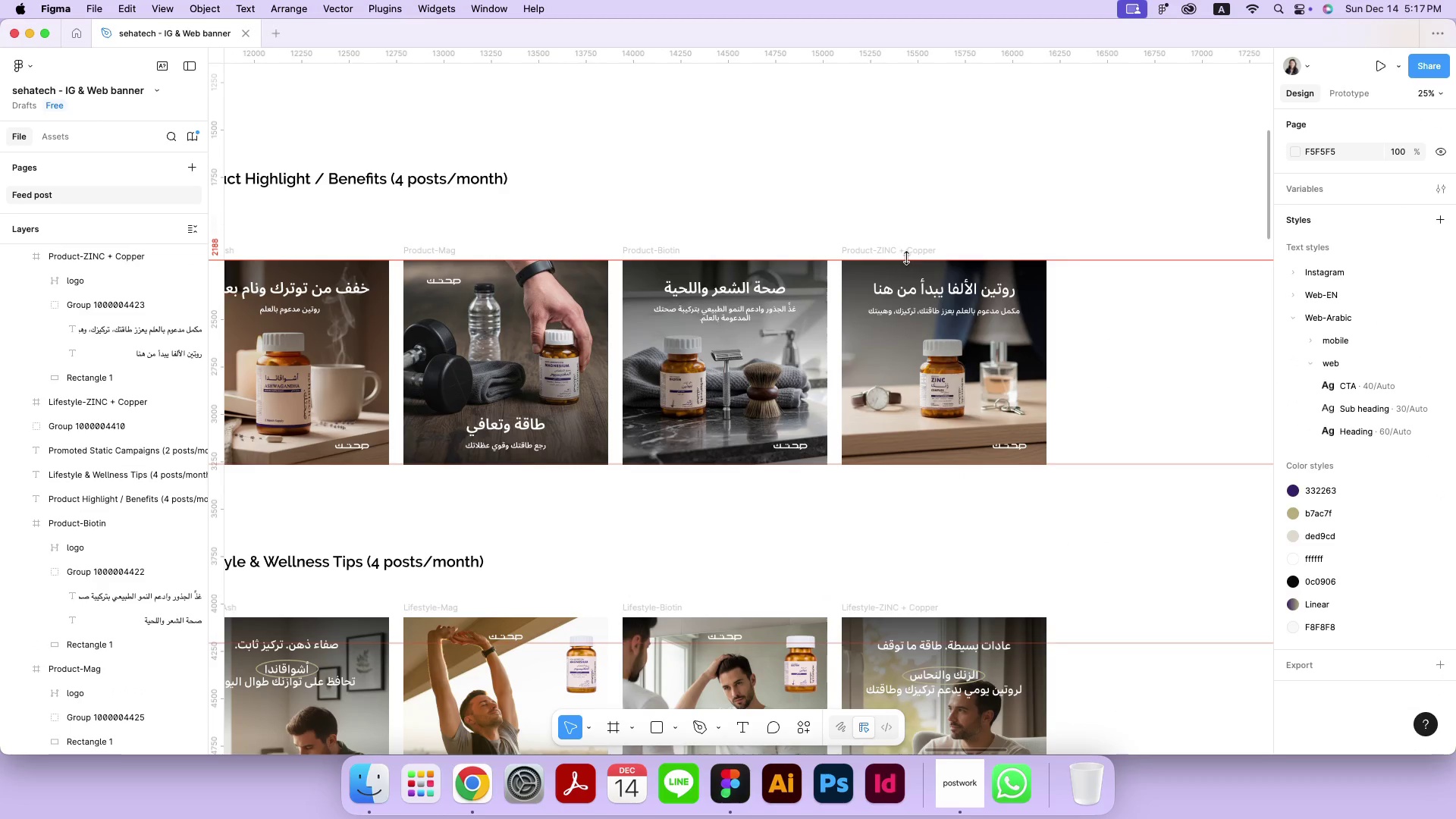 
double_click([909, 249])
 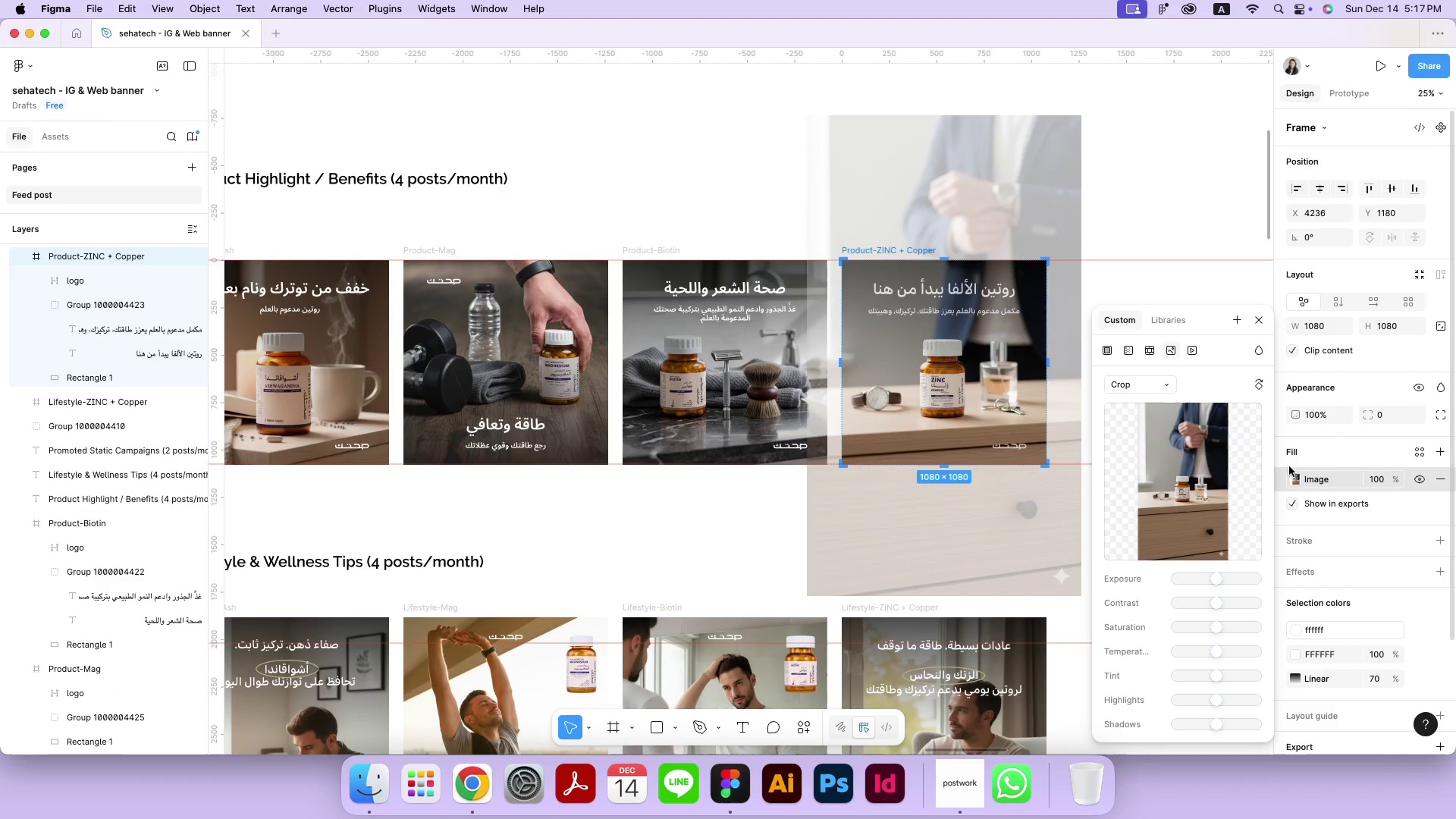 
left_click_drag(start_coordinate=[973, 385], to_coordinate=[974, 379])
 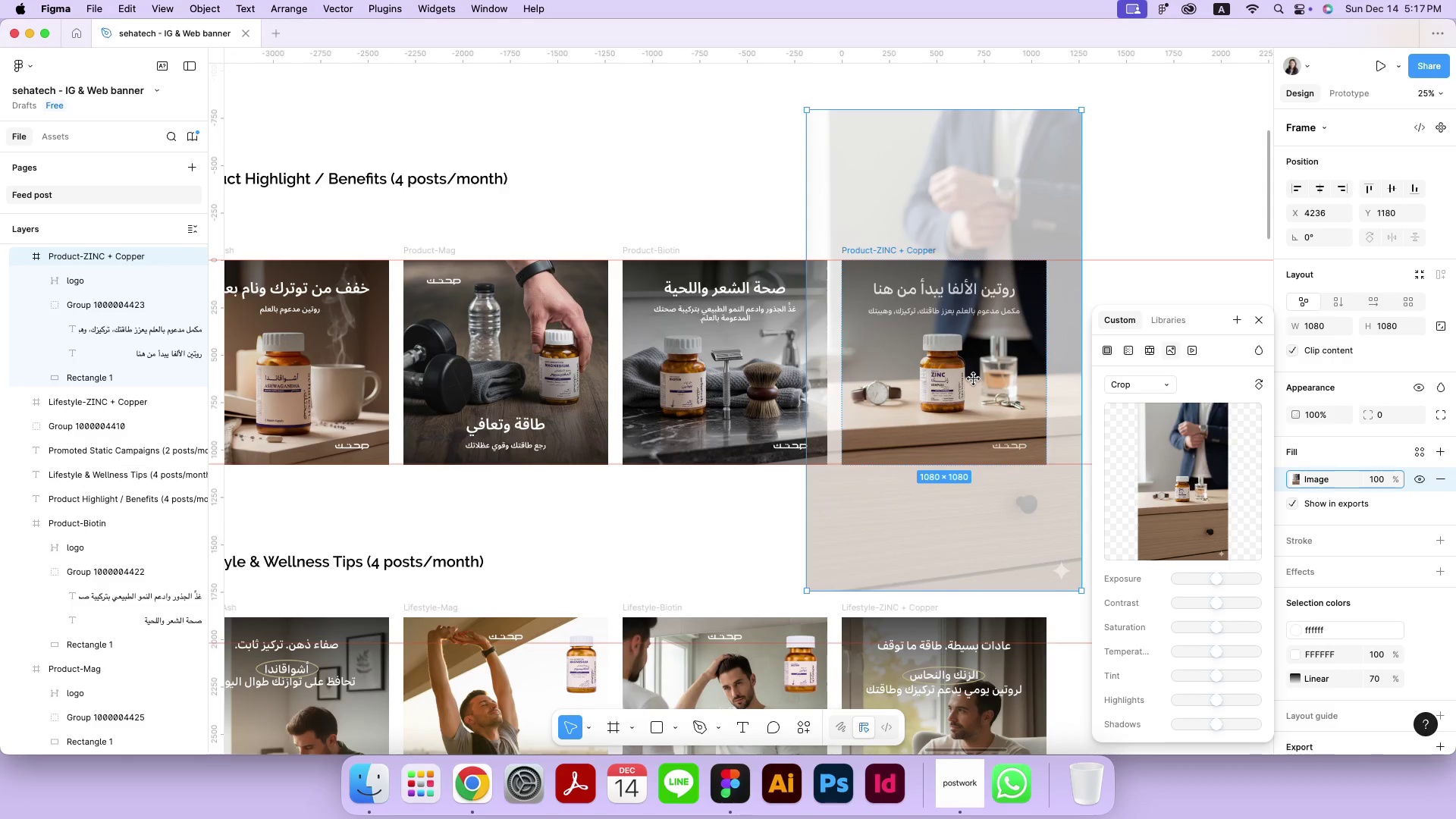 
hold_key(key=ShiftLeft, duration=1.65)
 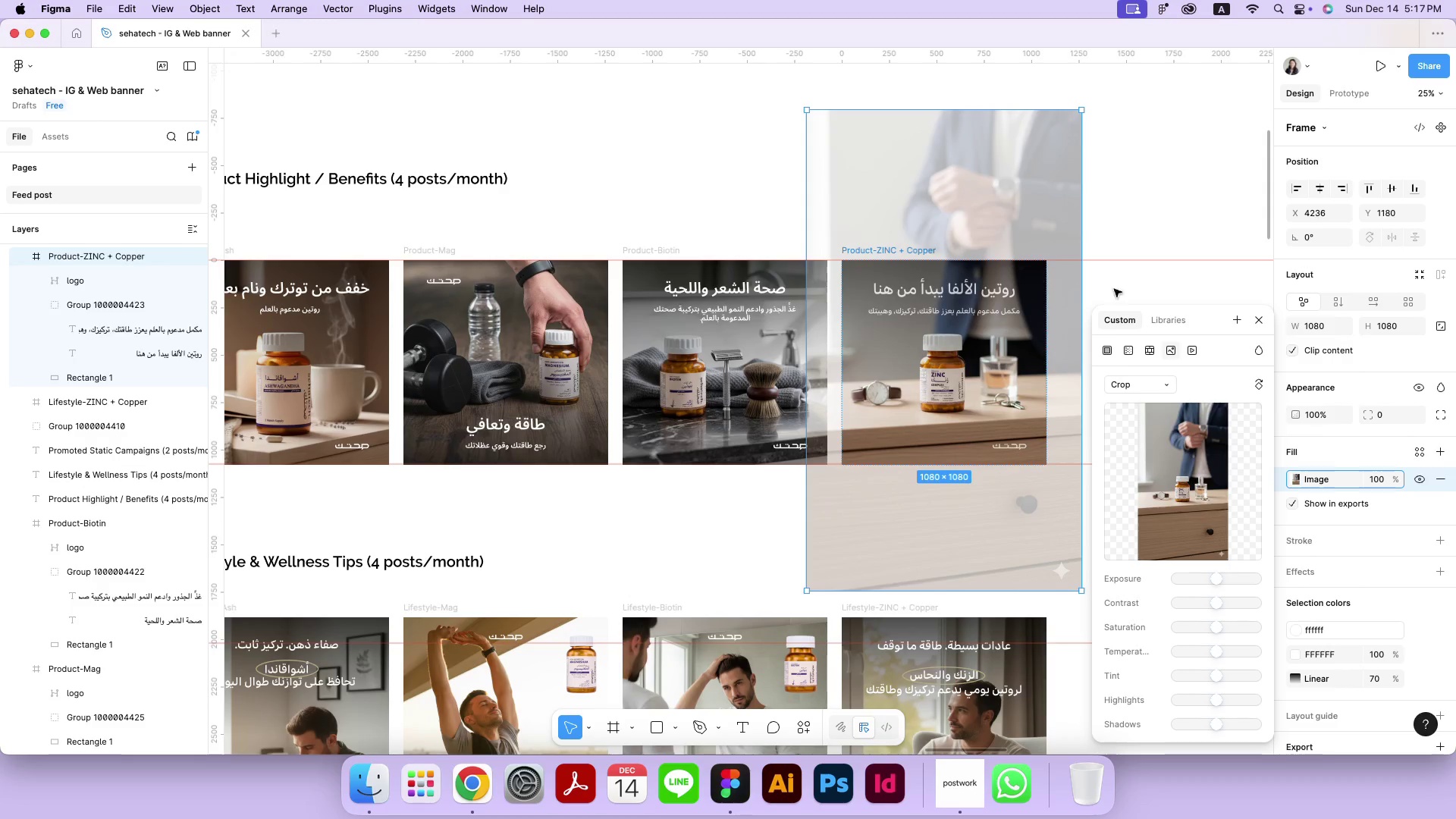 
left_click_drag(start_coordinate=[1003, 355], to_coordinate=[1004, 372])
 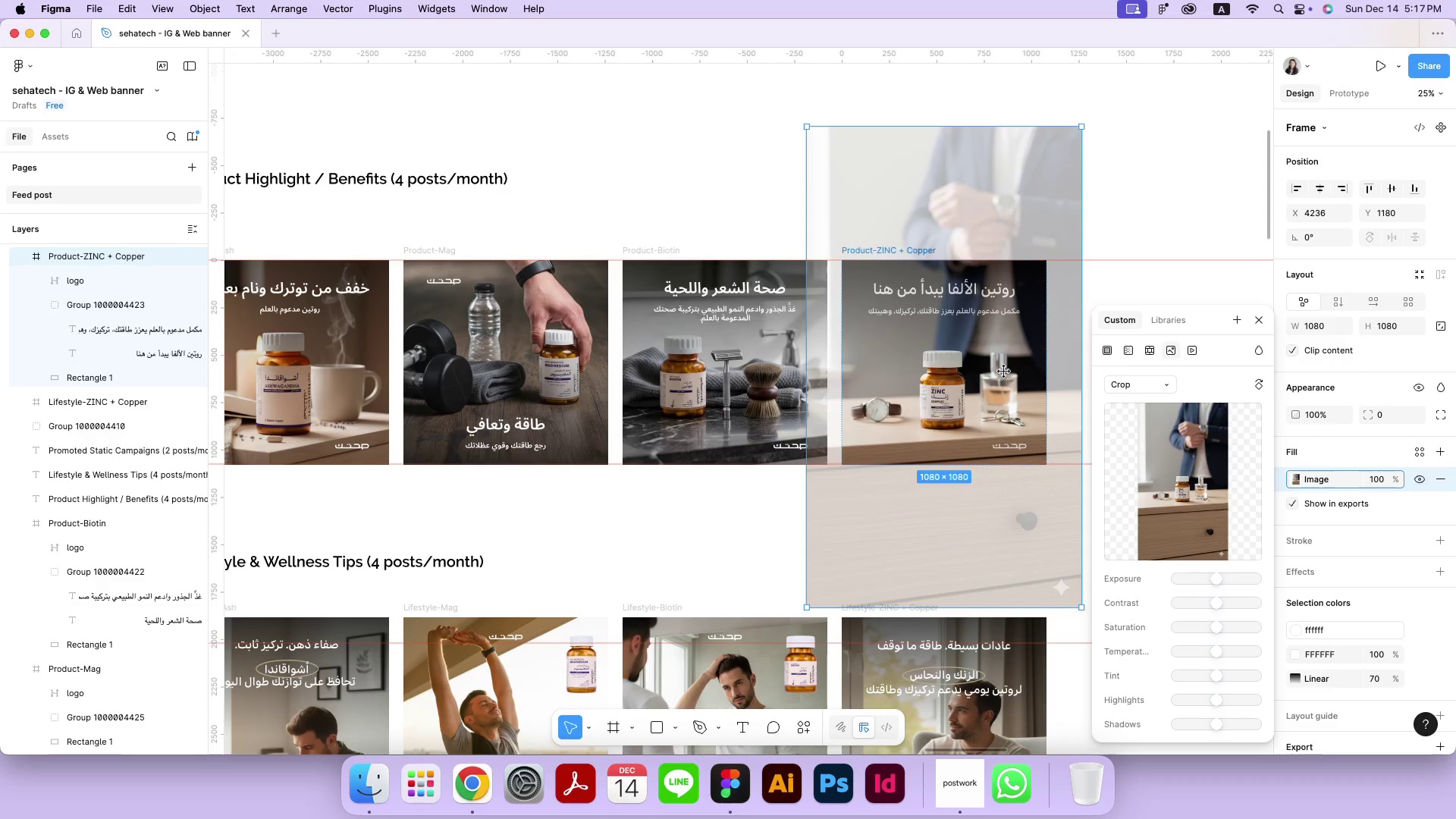 
hold_key(key=ShiftLeft, duration=3.66)
 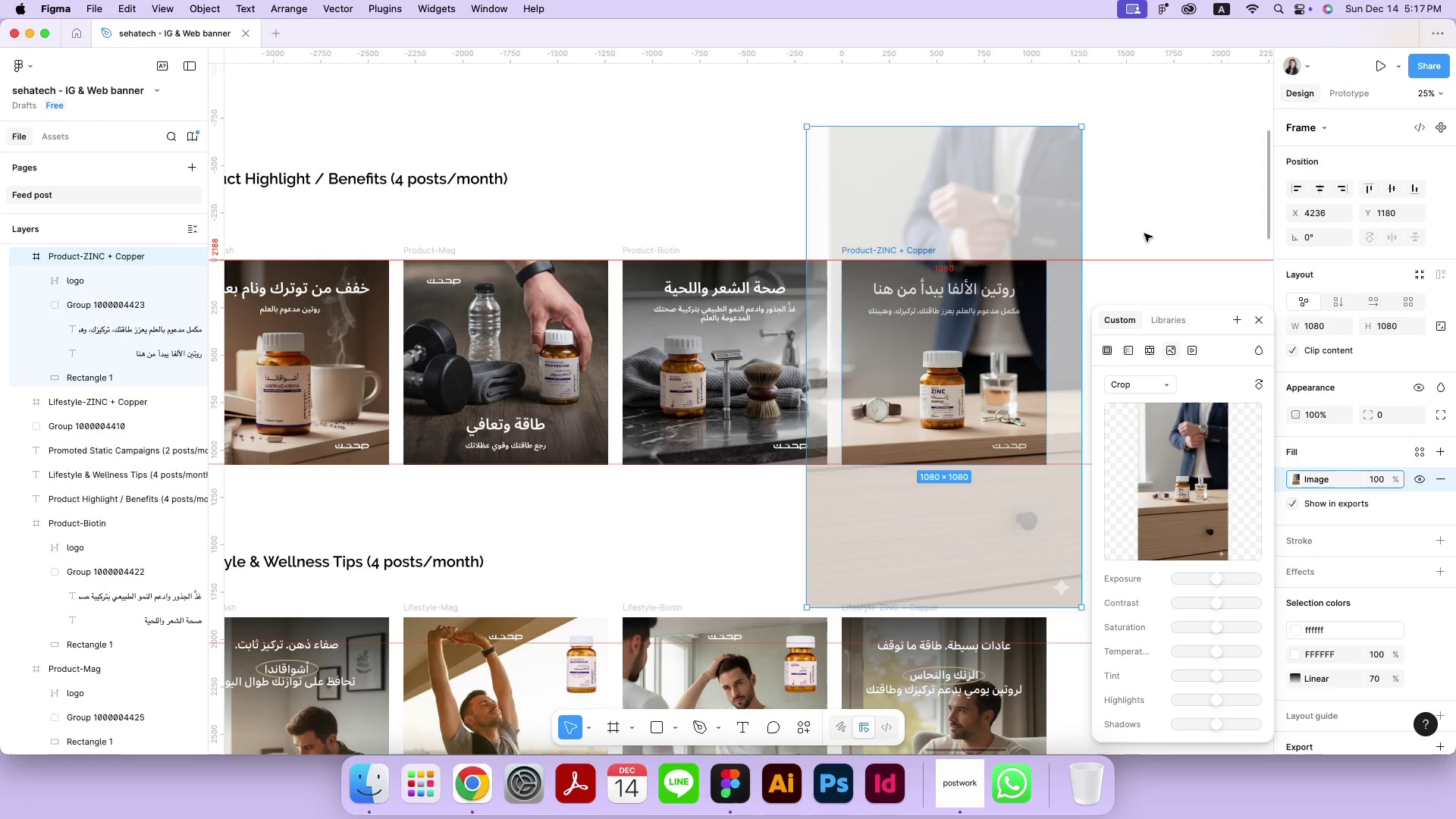 
double_click([1151, 228])
 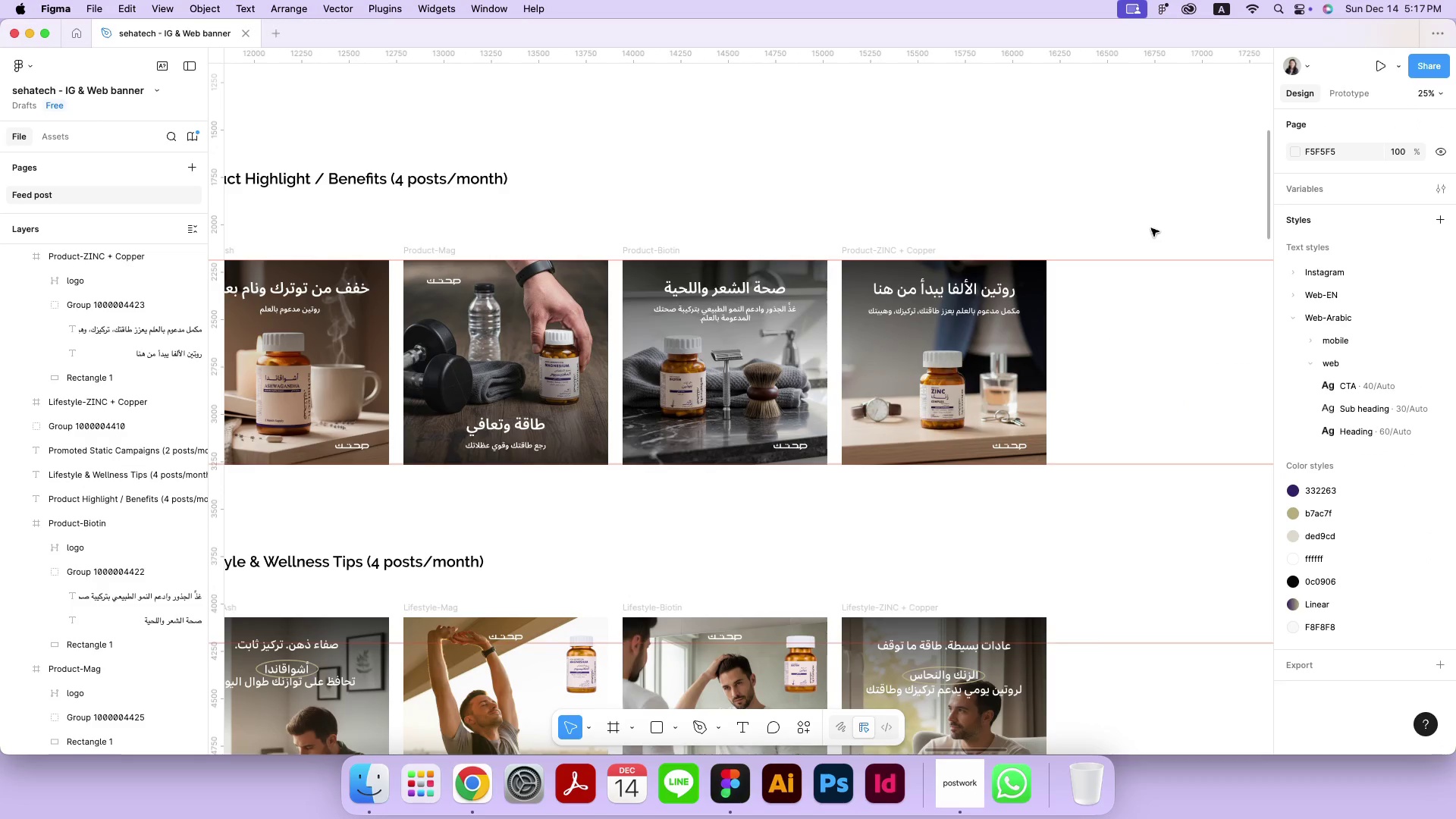 
hold_key(key=Space, duration=1.51)
 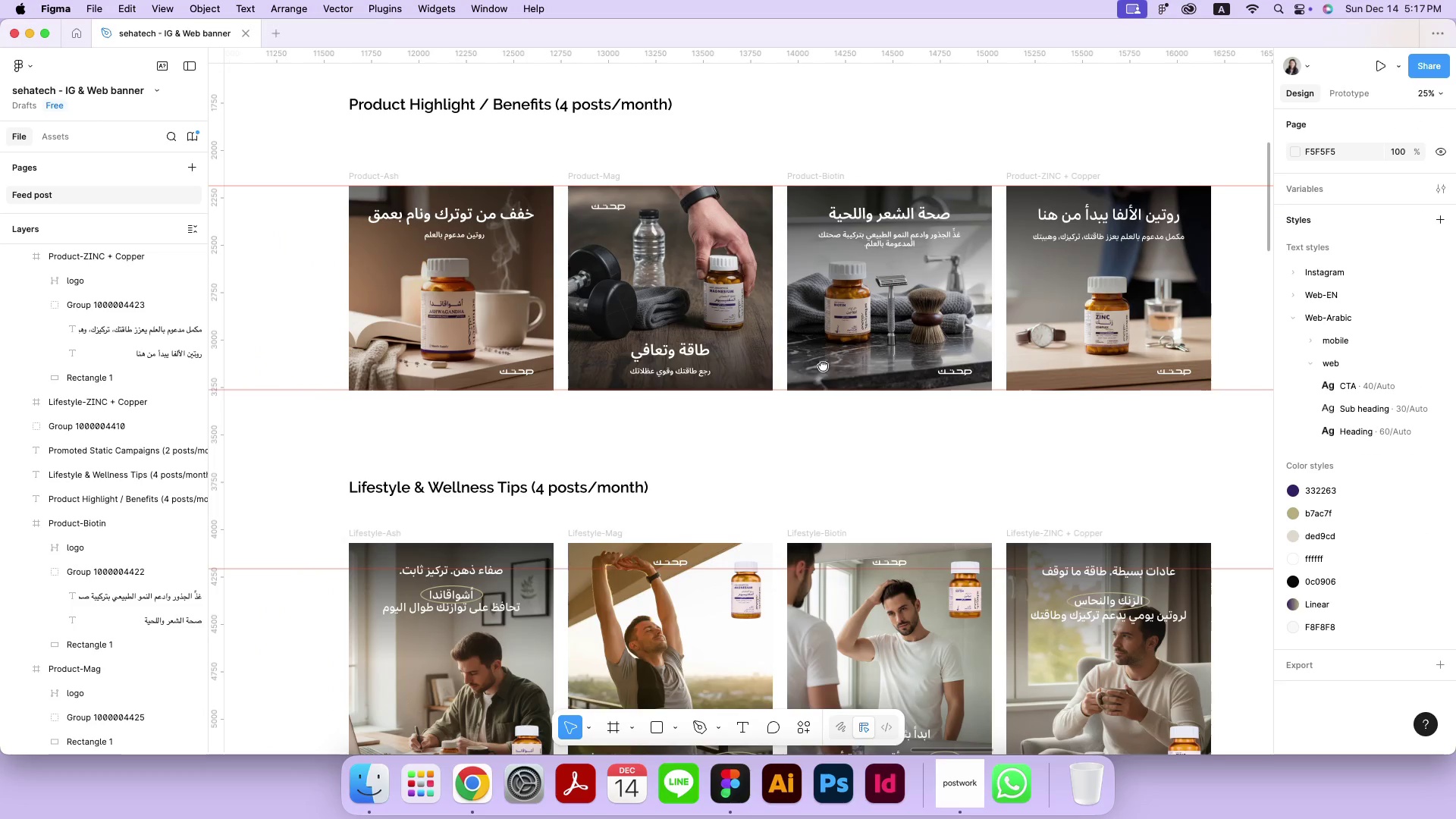 
left_click_drag(start_coordinate=[658, 441], to_coordinate=[795, 318])
 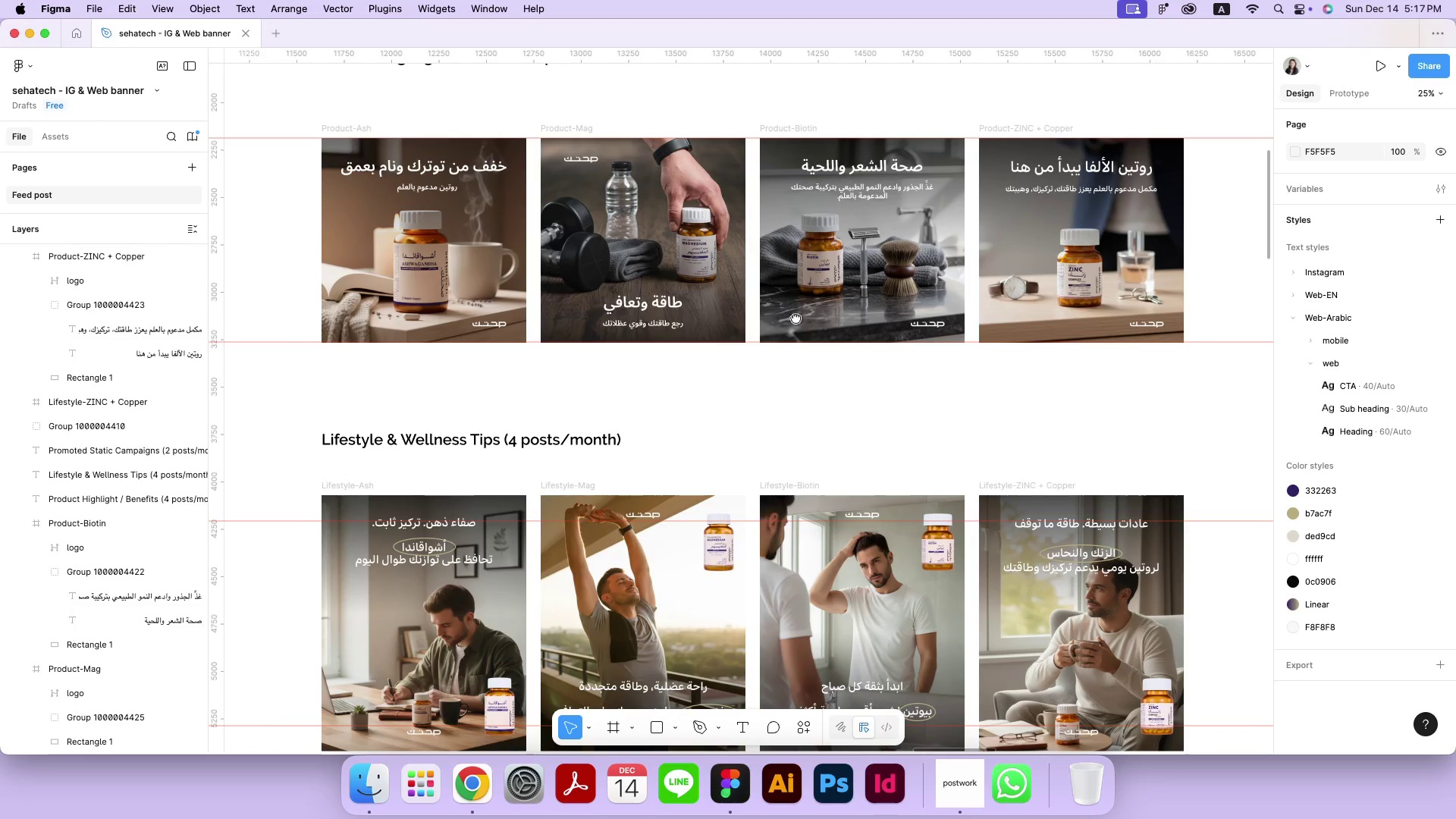 
hold_key(key=Space, duration=1.51)
 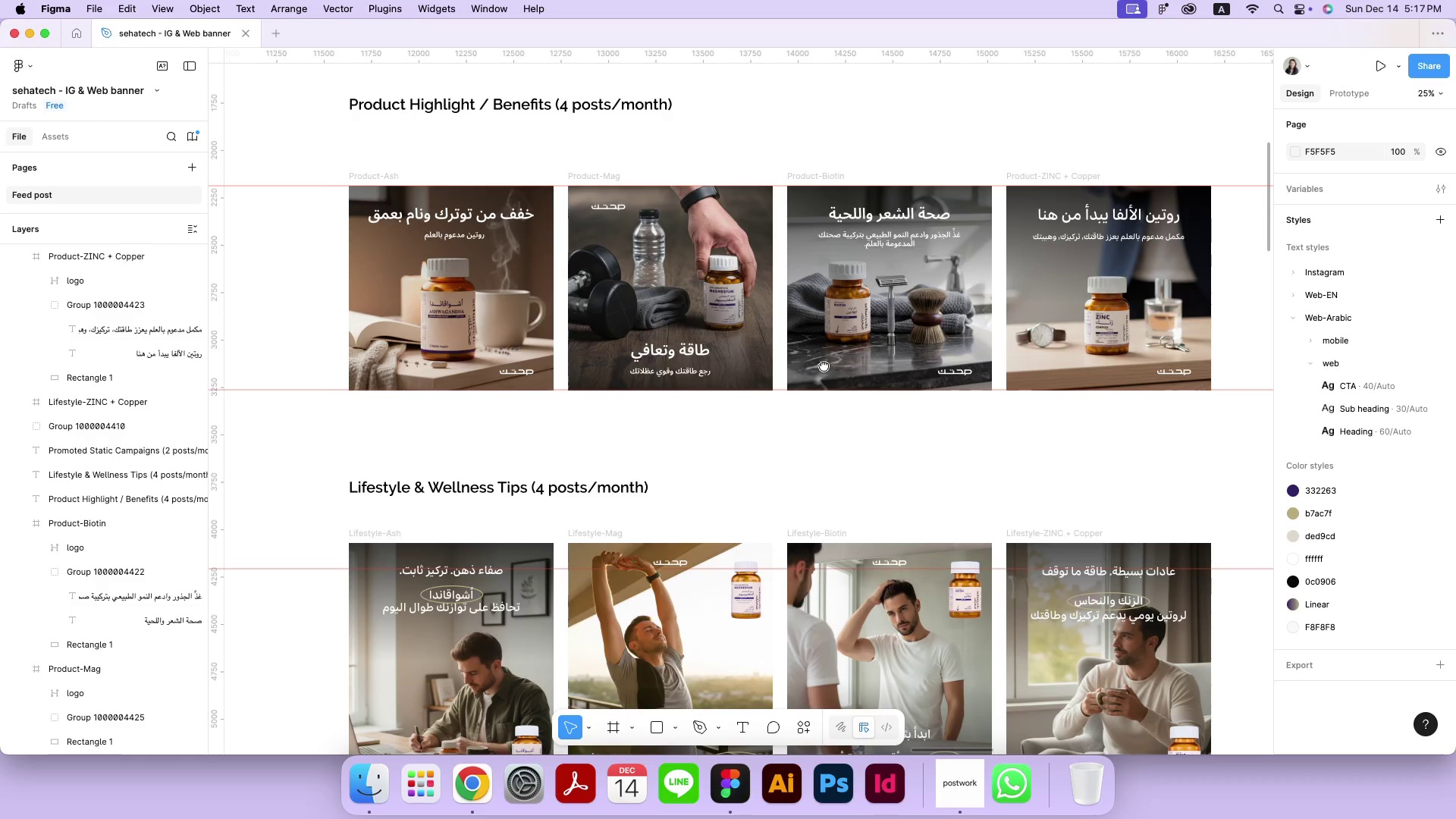 
hold_key(key=Space, duration=1.18)
 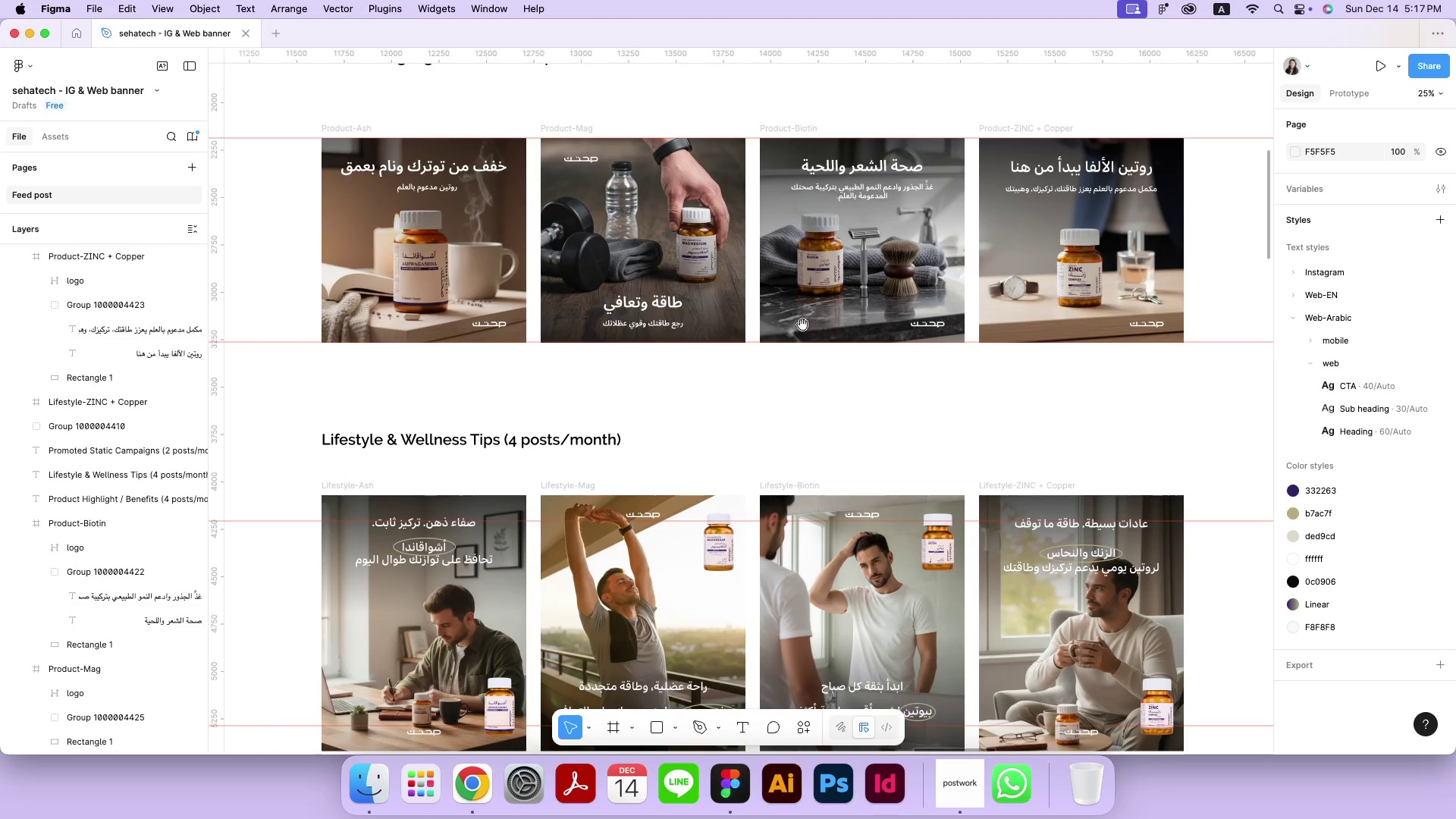 
hold_key(key=Space, duration=1.38)
 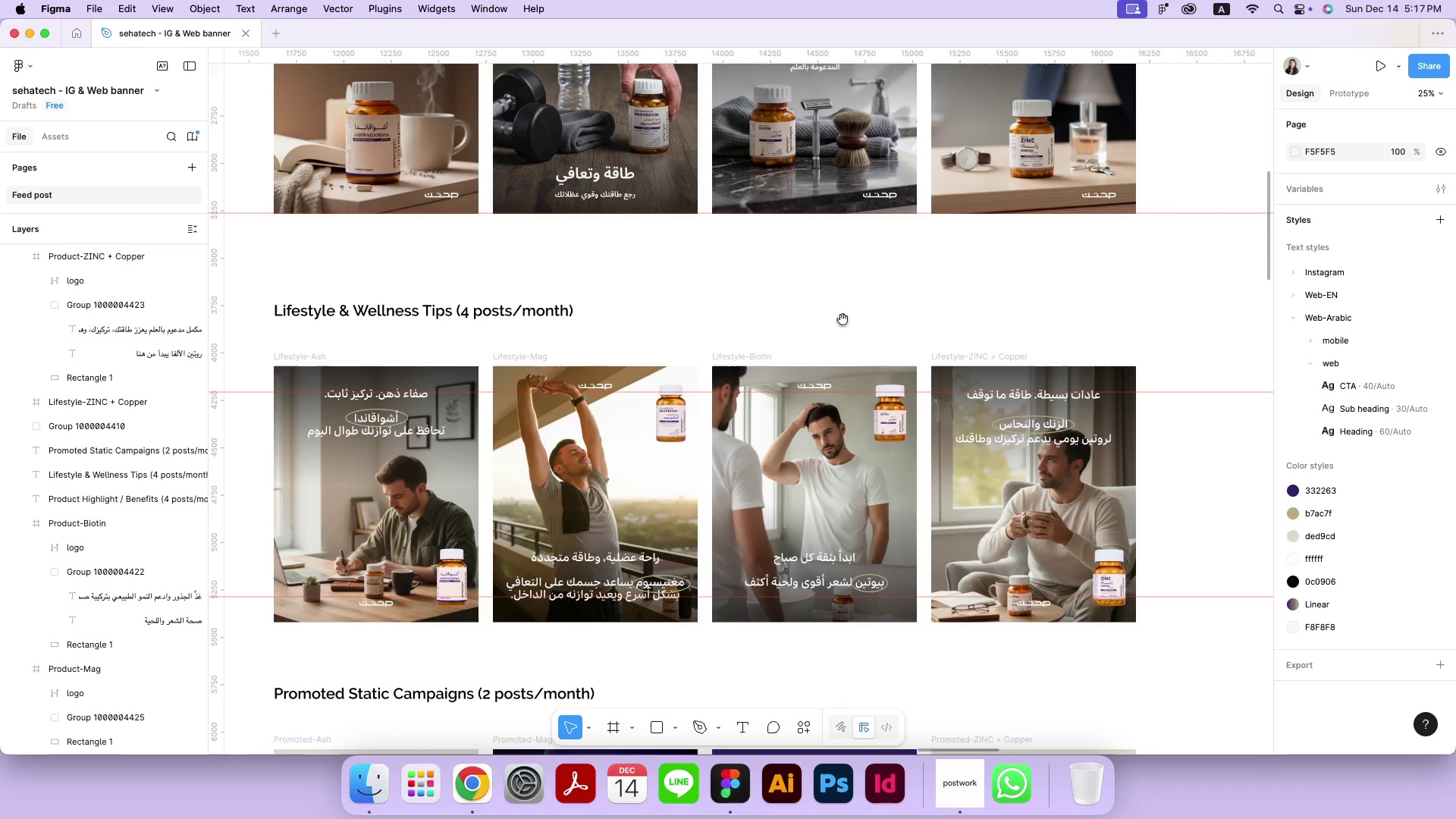 
left_click_drag(start_coordinate=[891, 448], to_coordinate=[843, 319])
 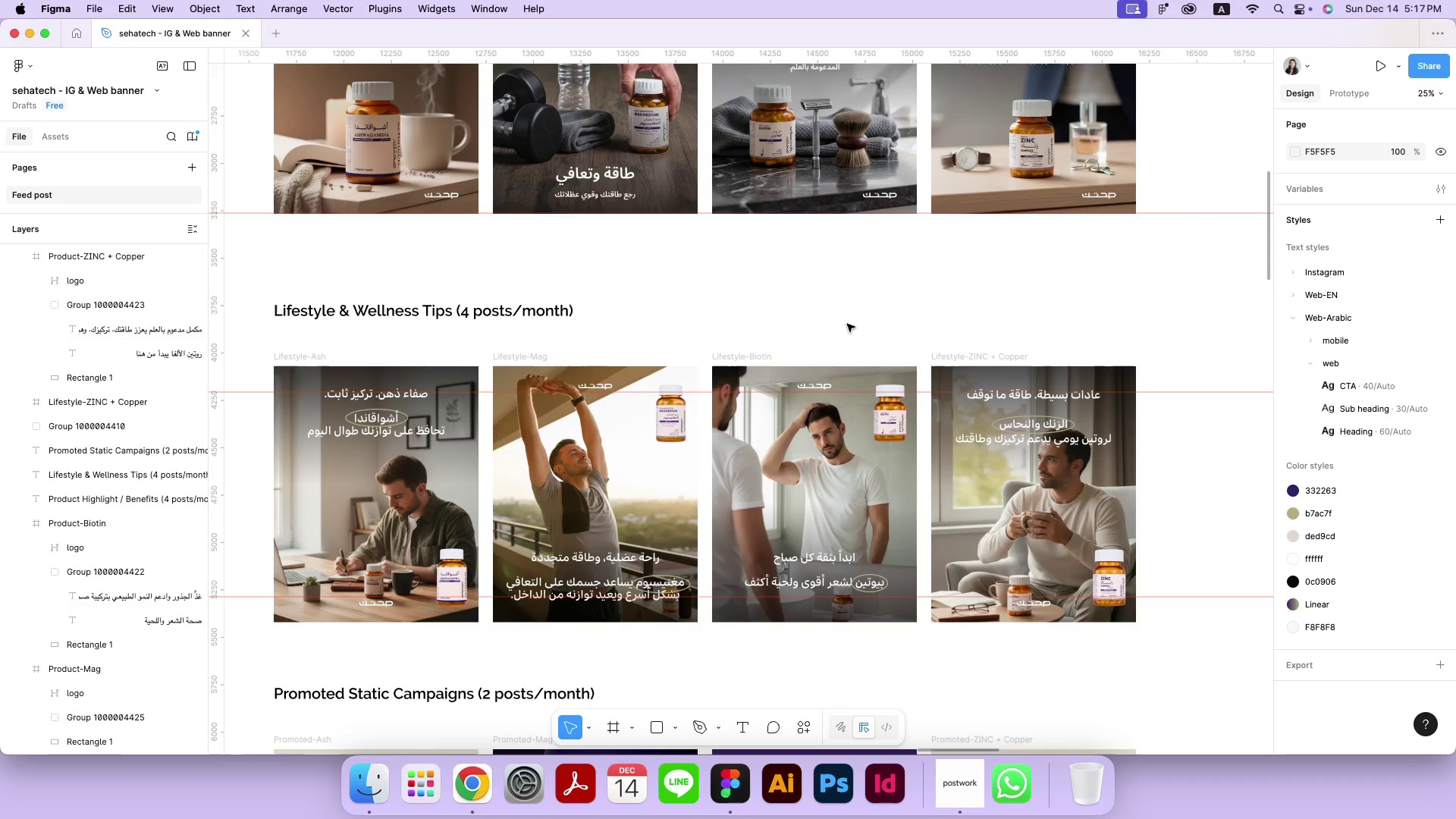 
left_click([419, 403])
 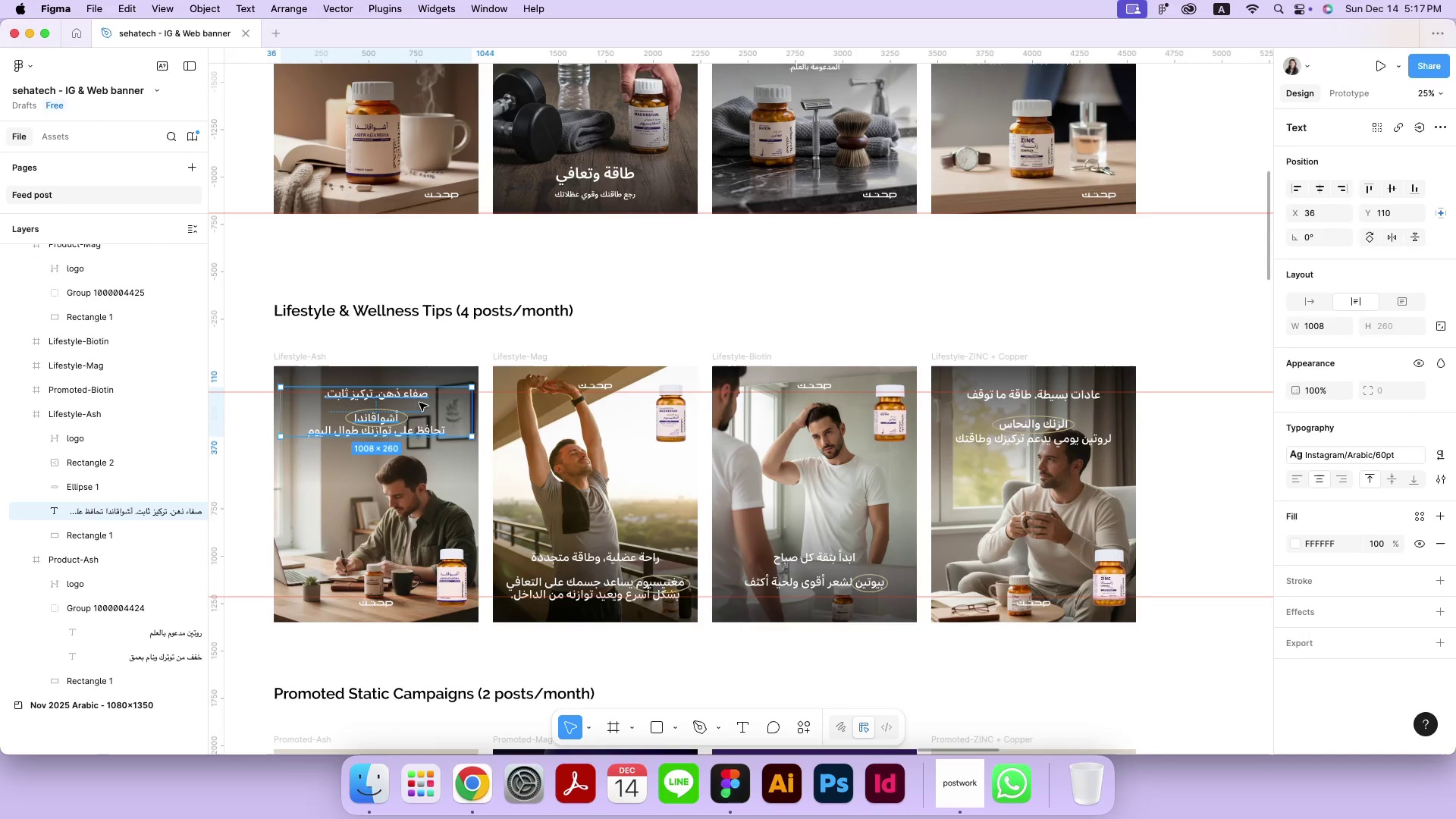 
hold_key(key=ShiftLeft, duration=0.55)
left_click([407, 422])
 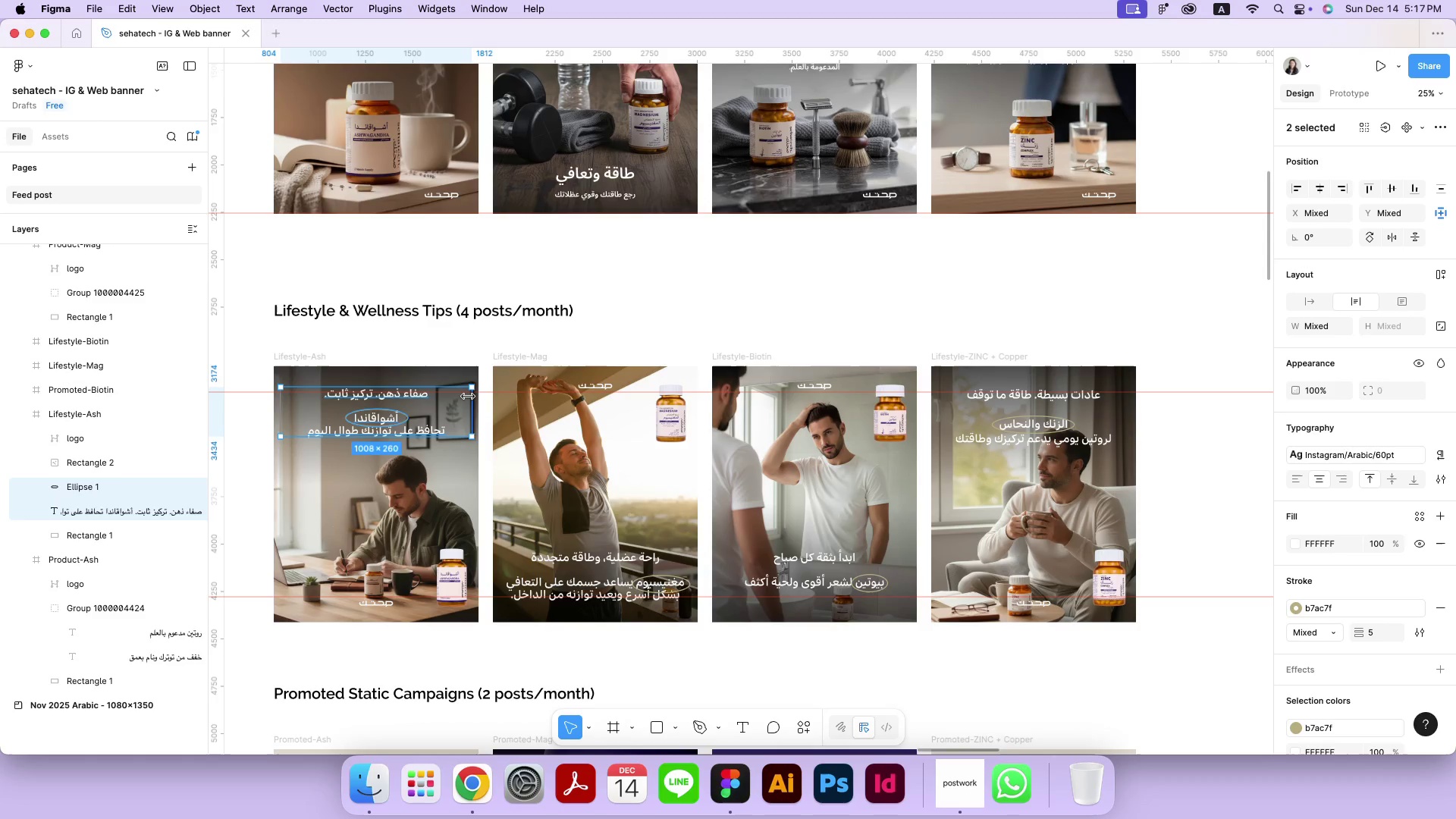 
left_click([584, 328])
 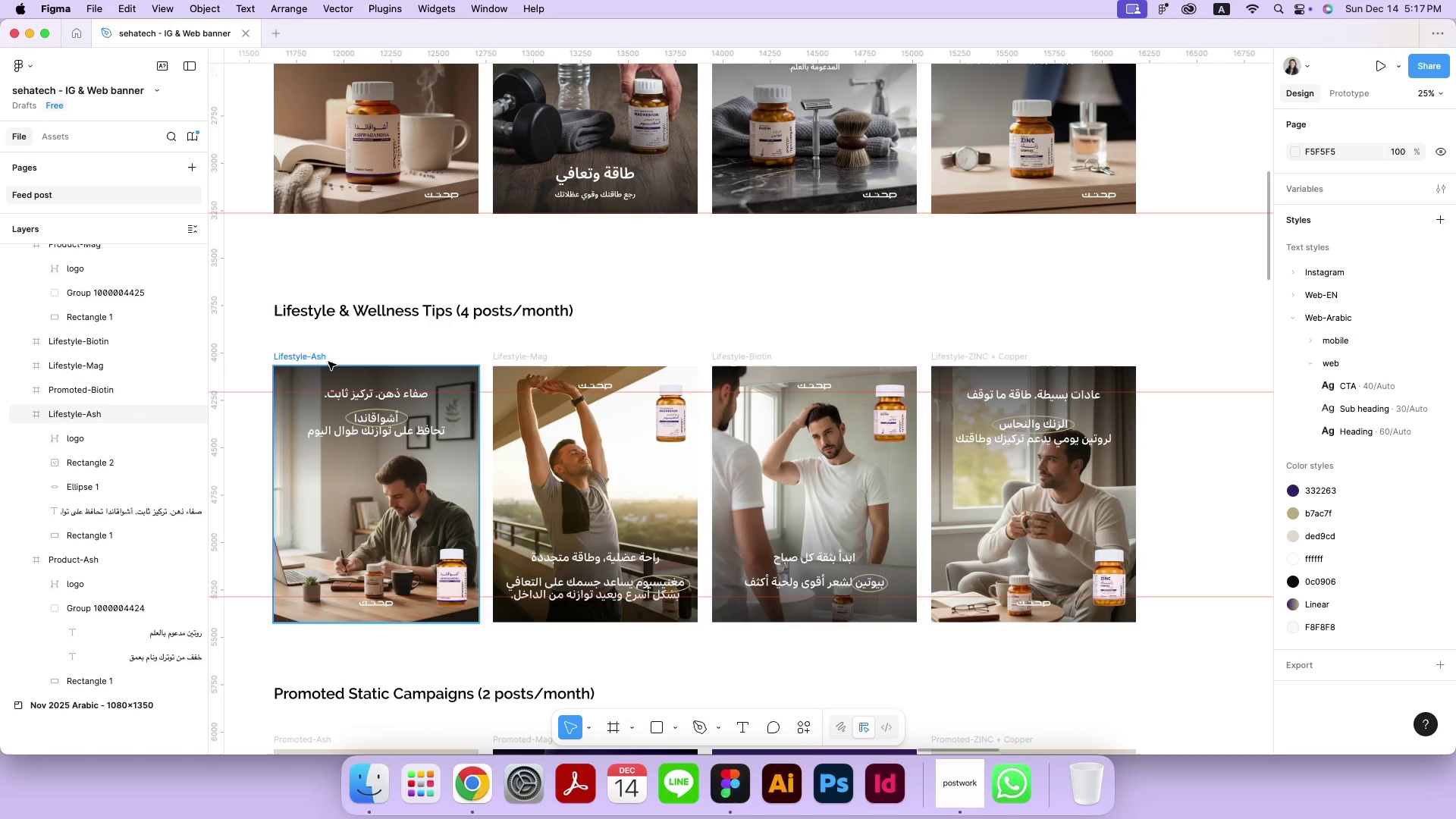 
left_click([328, 362])
 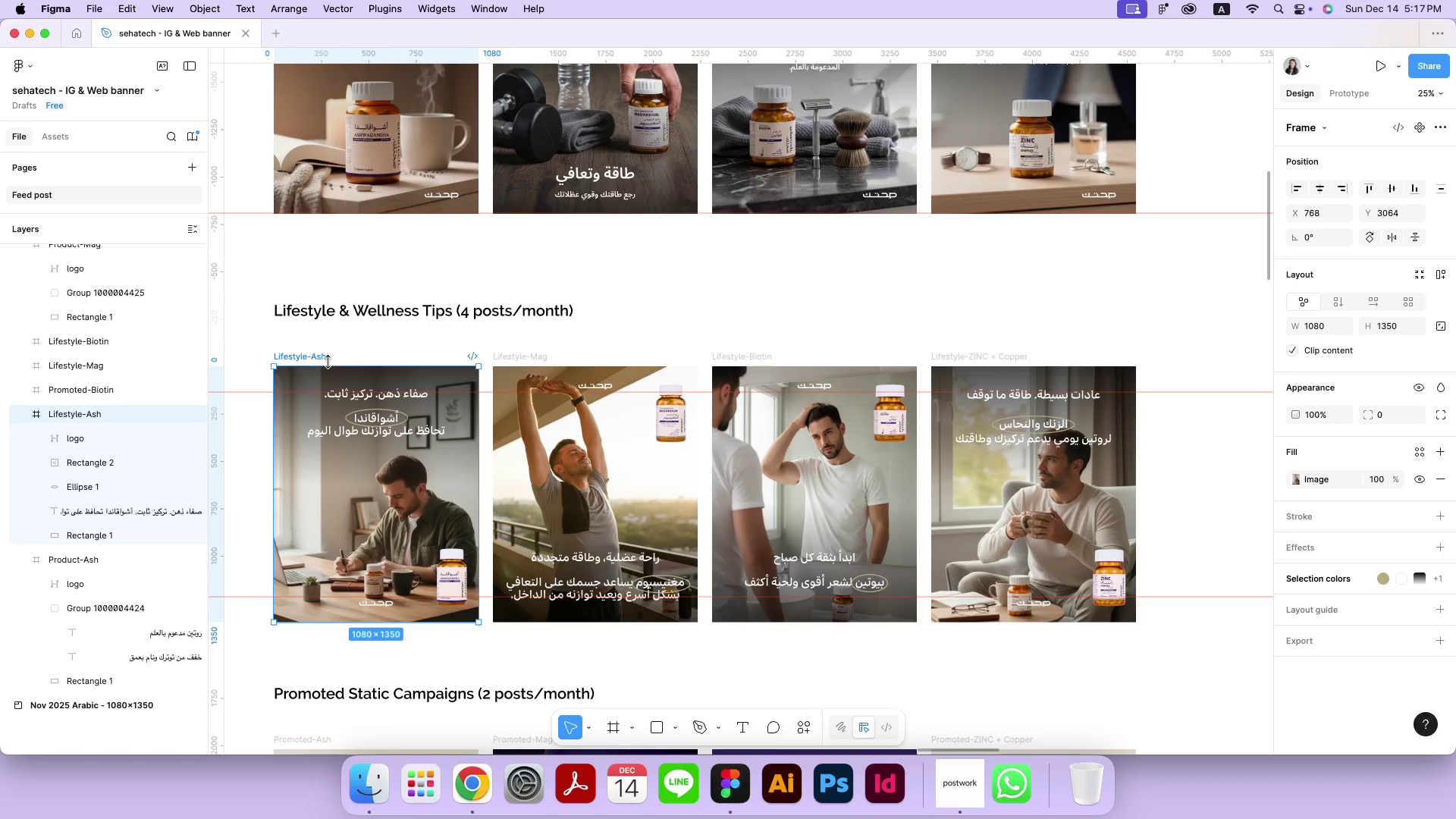 
hold_key(key=Space, duration=0.7)
 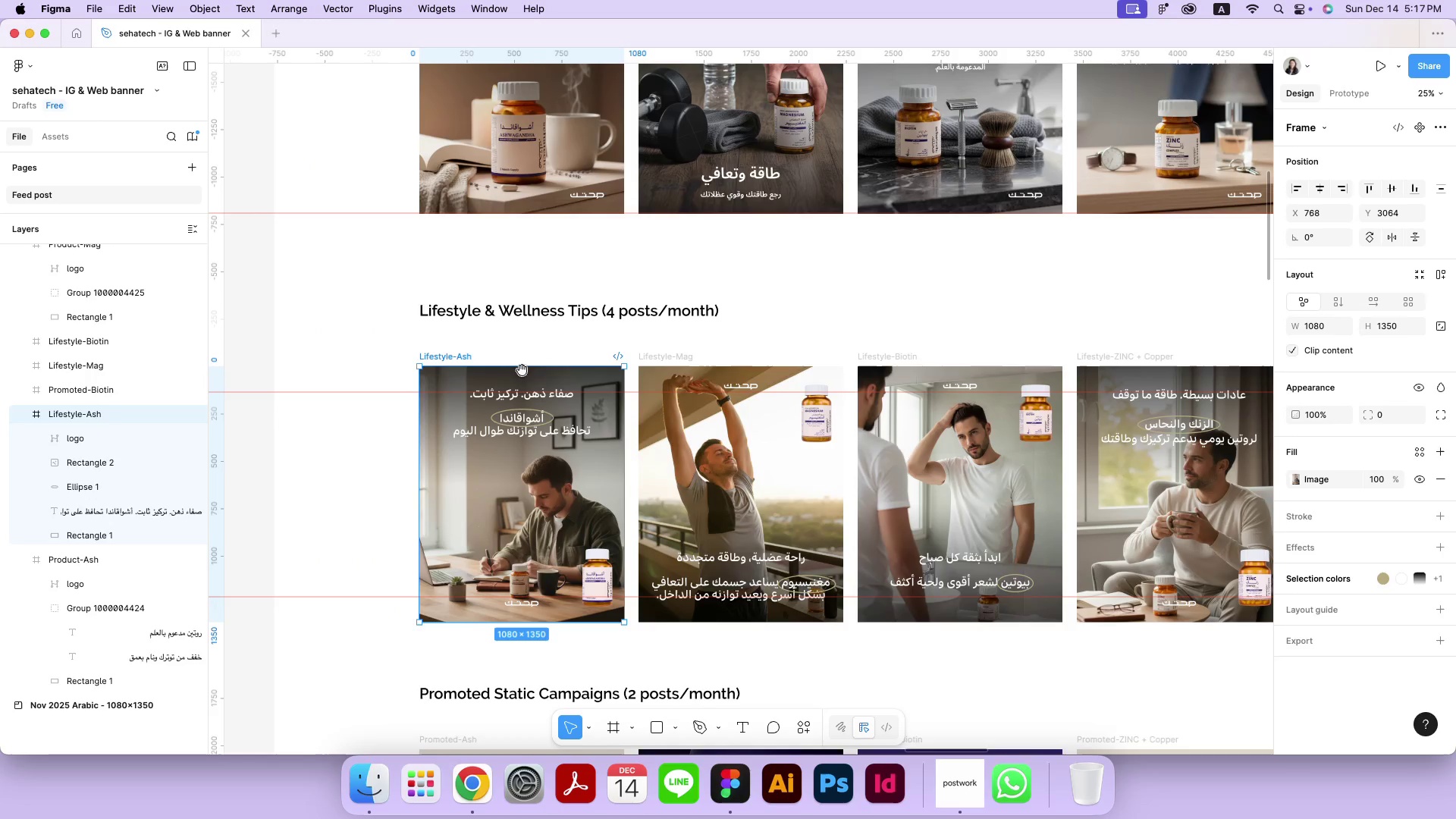 
left_click_drag(start_coordinate=[396, 369], to_coordinate=[541, 369])
 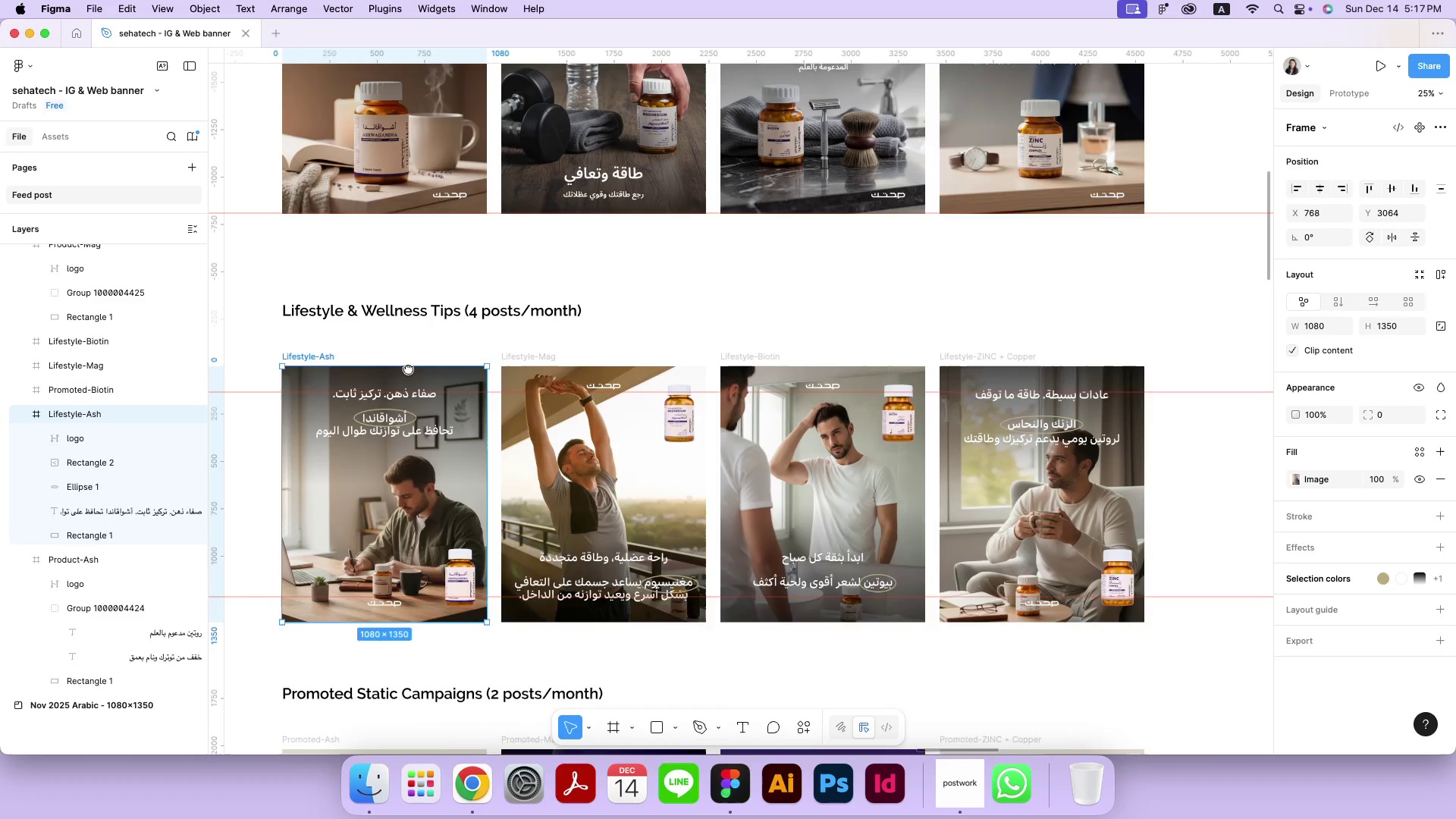 
left_click_drag(start_coordinate=[365, 370], to_coordinate=[377, 641])
 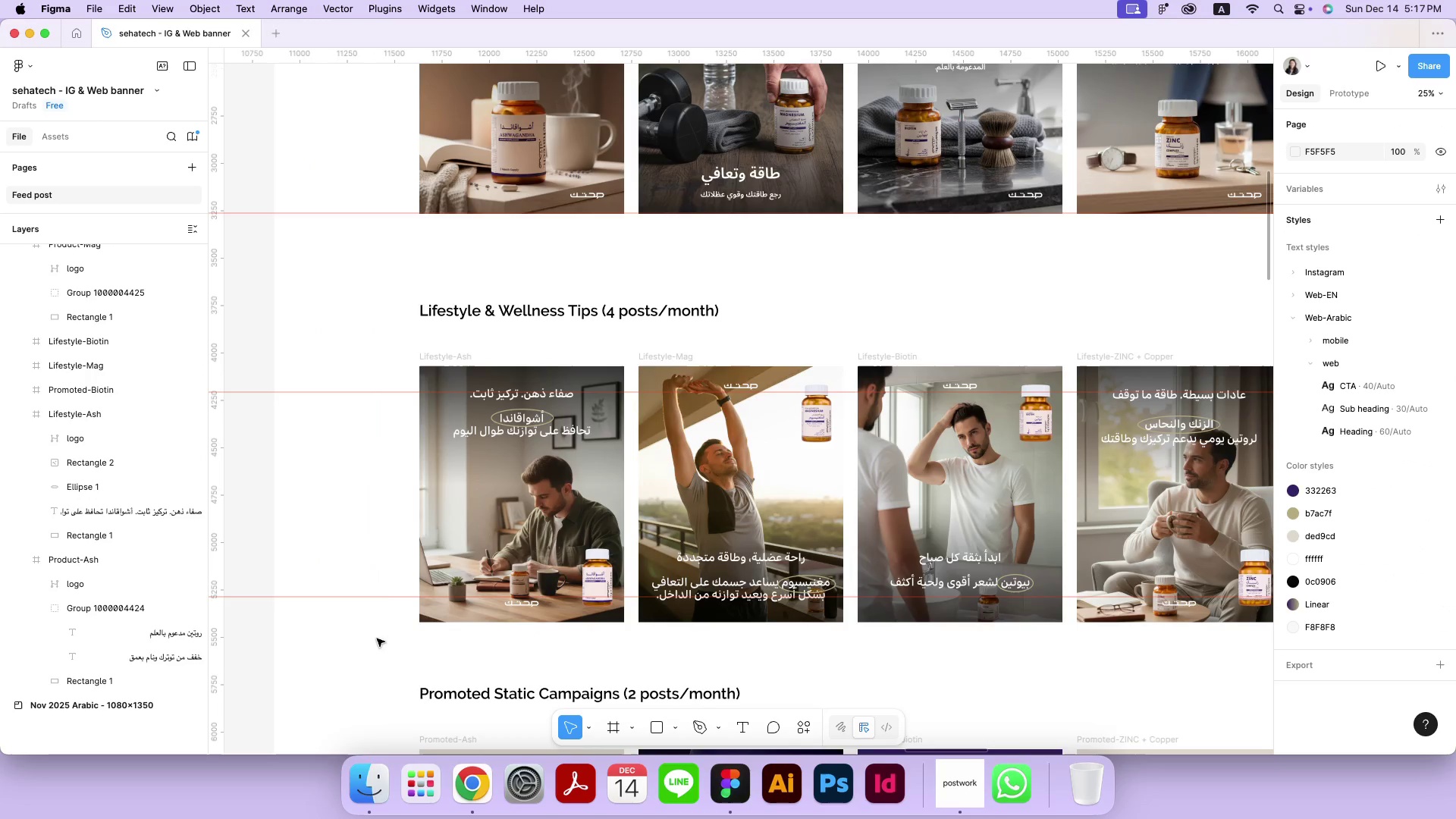 
left_click([381, 597])
 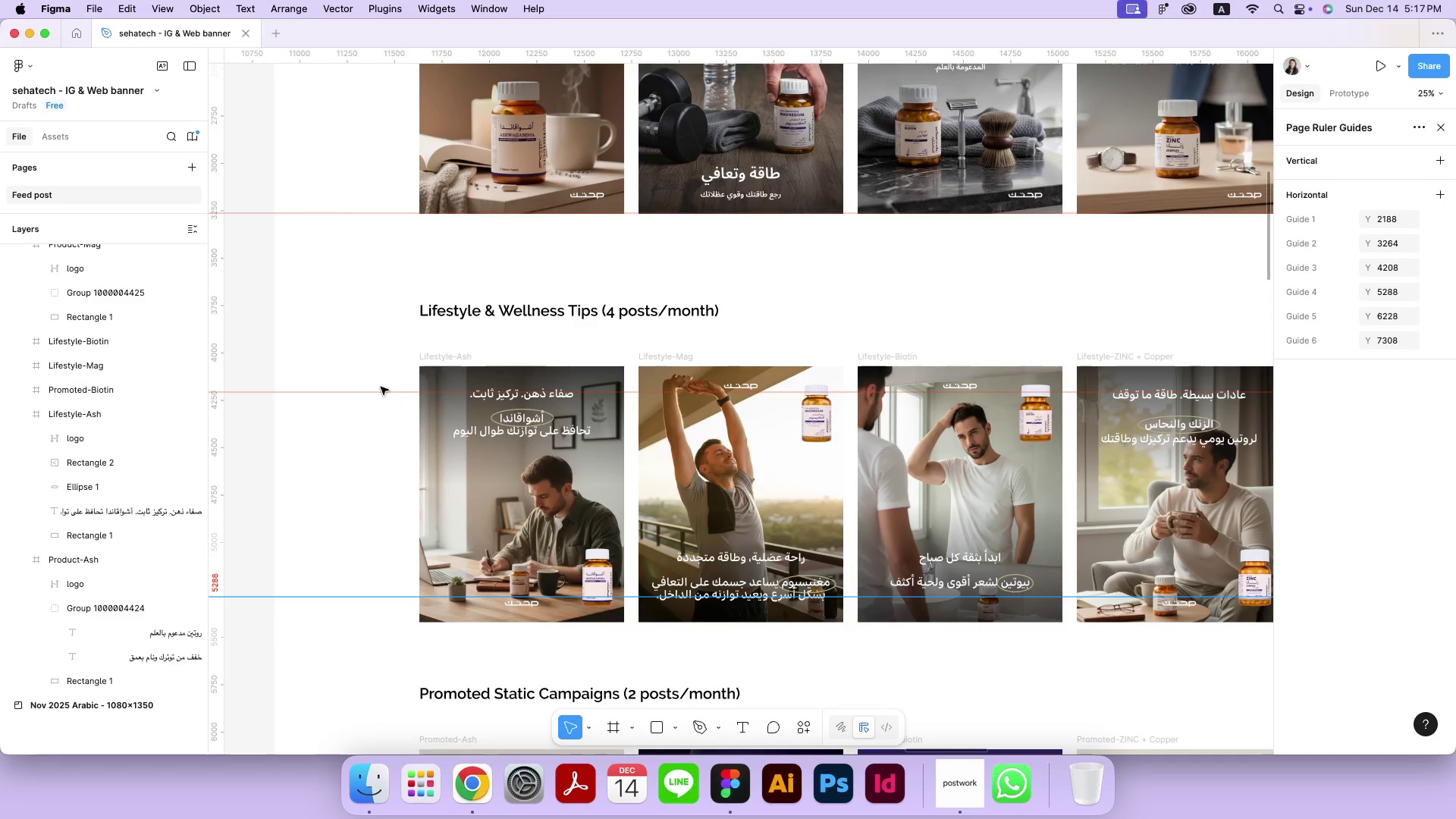 
hold_key(key=ShiftLeft, duration=1.56)
left_click([381, 393])
 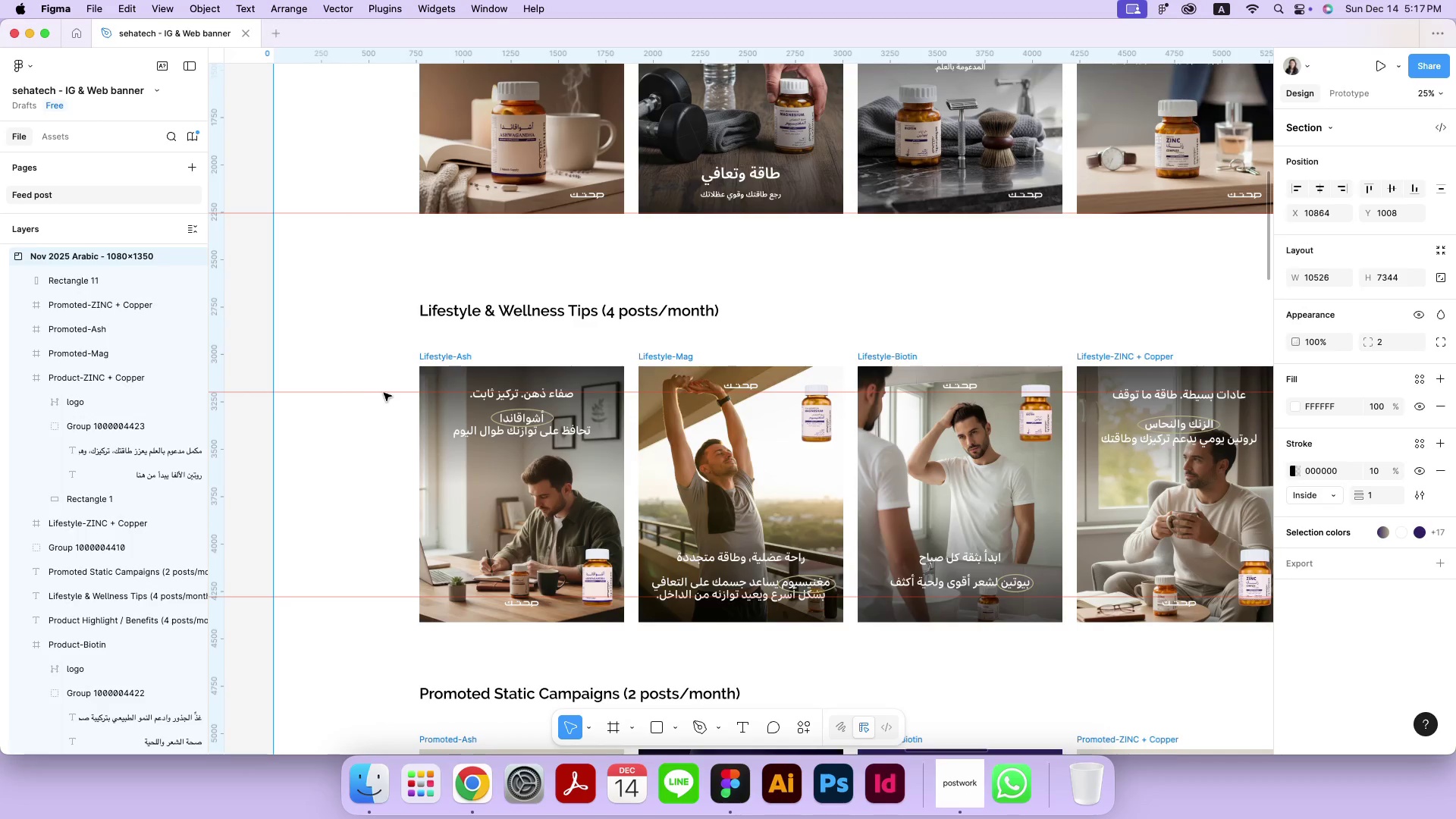 
left_click([384, 393])
 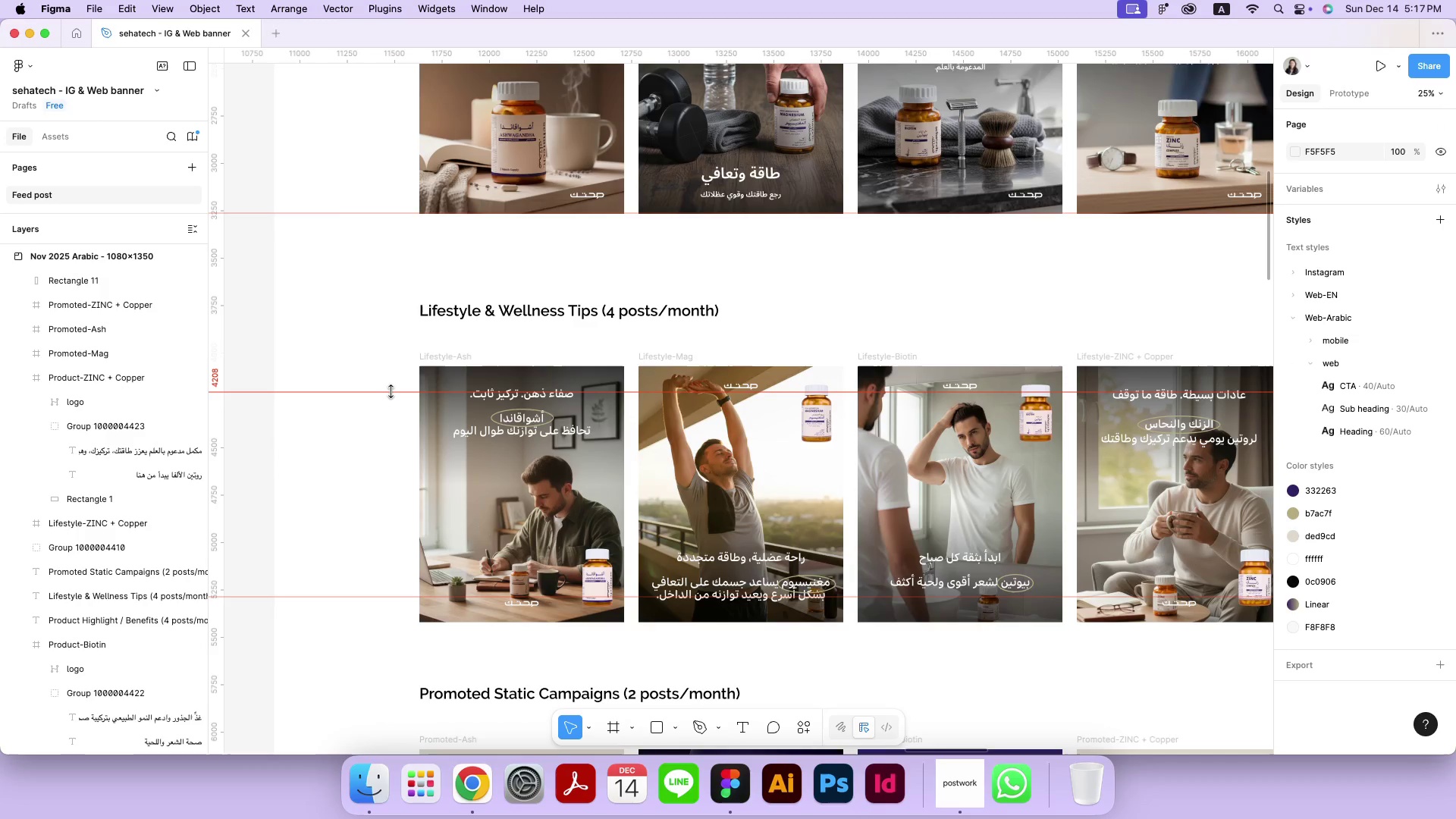 
double_click([391, 391])
 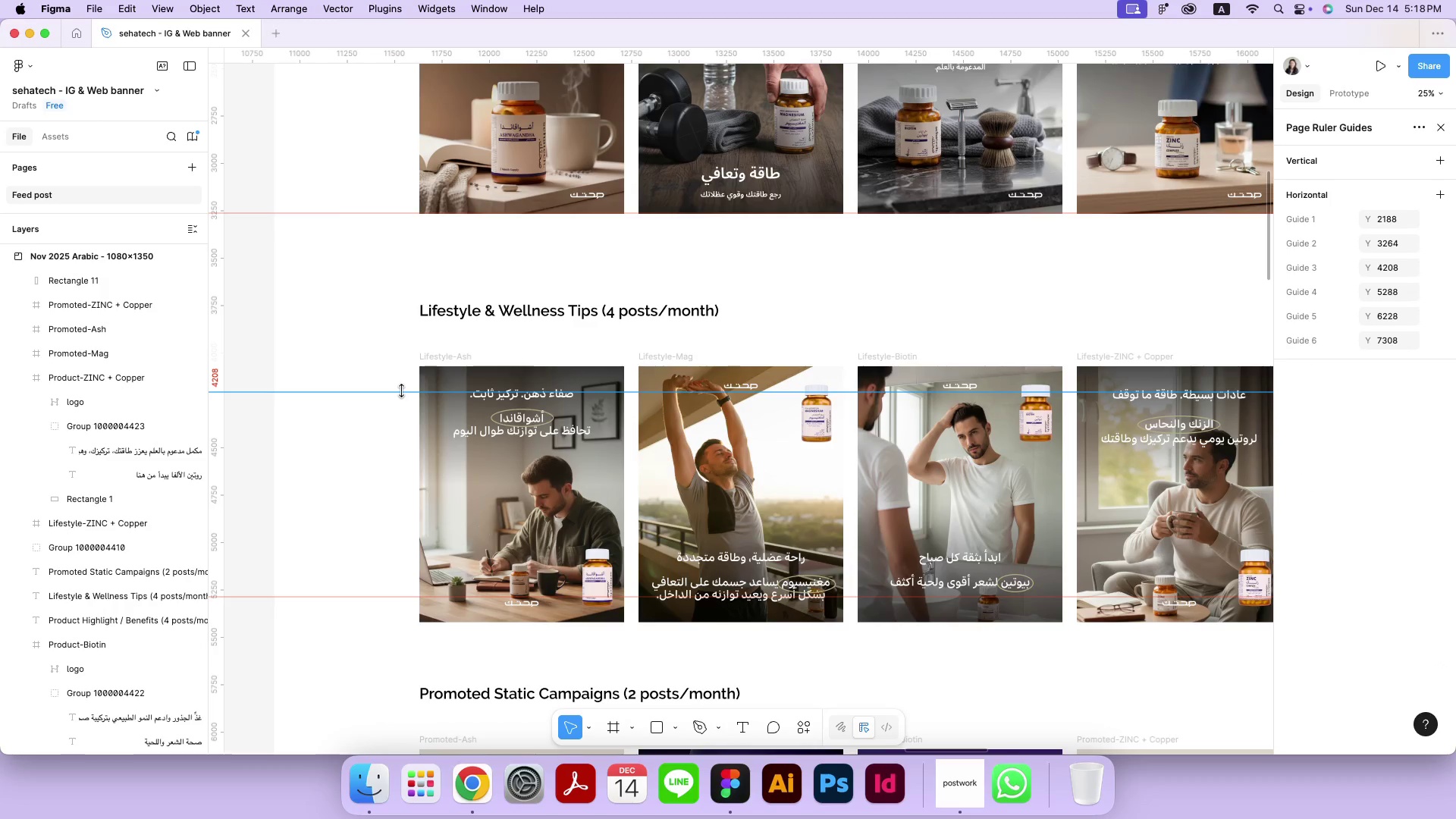 
scroll: coordinate [401, 391], scroll_direction: down, amount: 10.0
 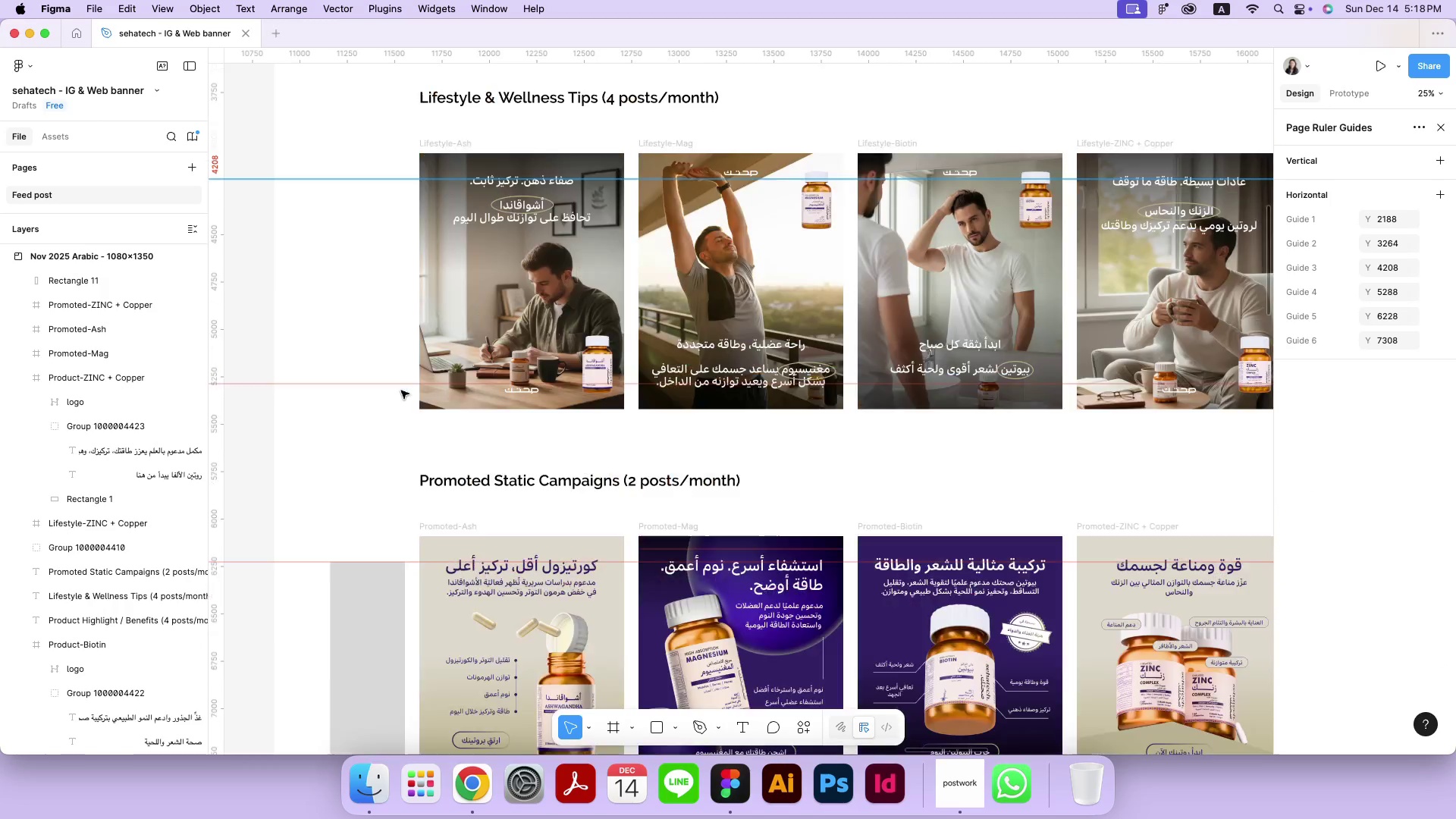 
left_click_drag(start_coordinate=[370, 596], to_coordinate=[366, 240])
 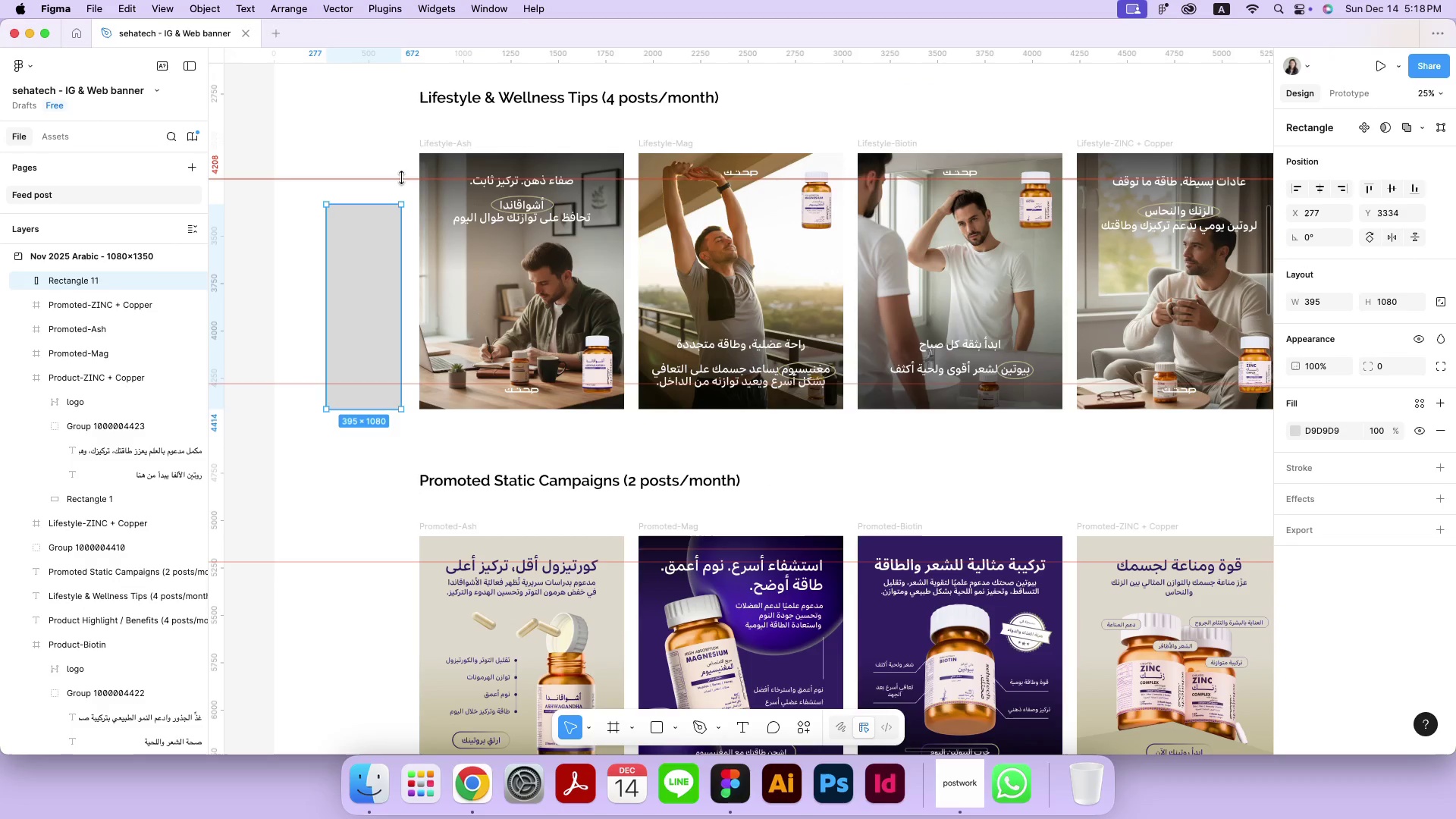 
left_click_drag(start_coordinate=[401, 177], to_coordinate=[409, 152])
 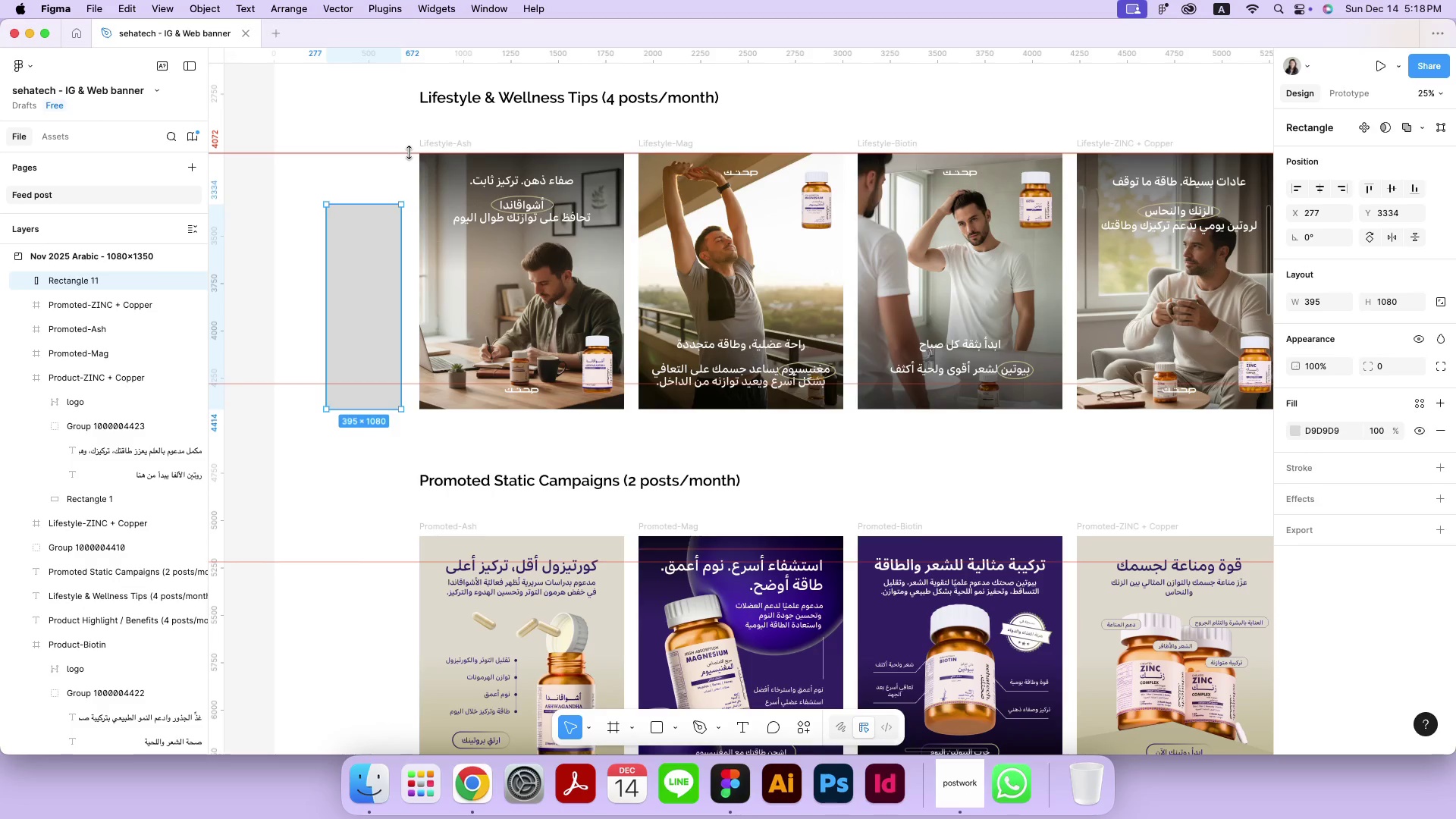 
key(Meta+CommandLeft)
 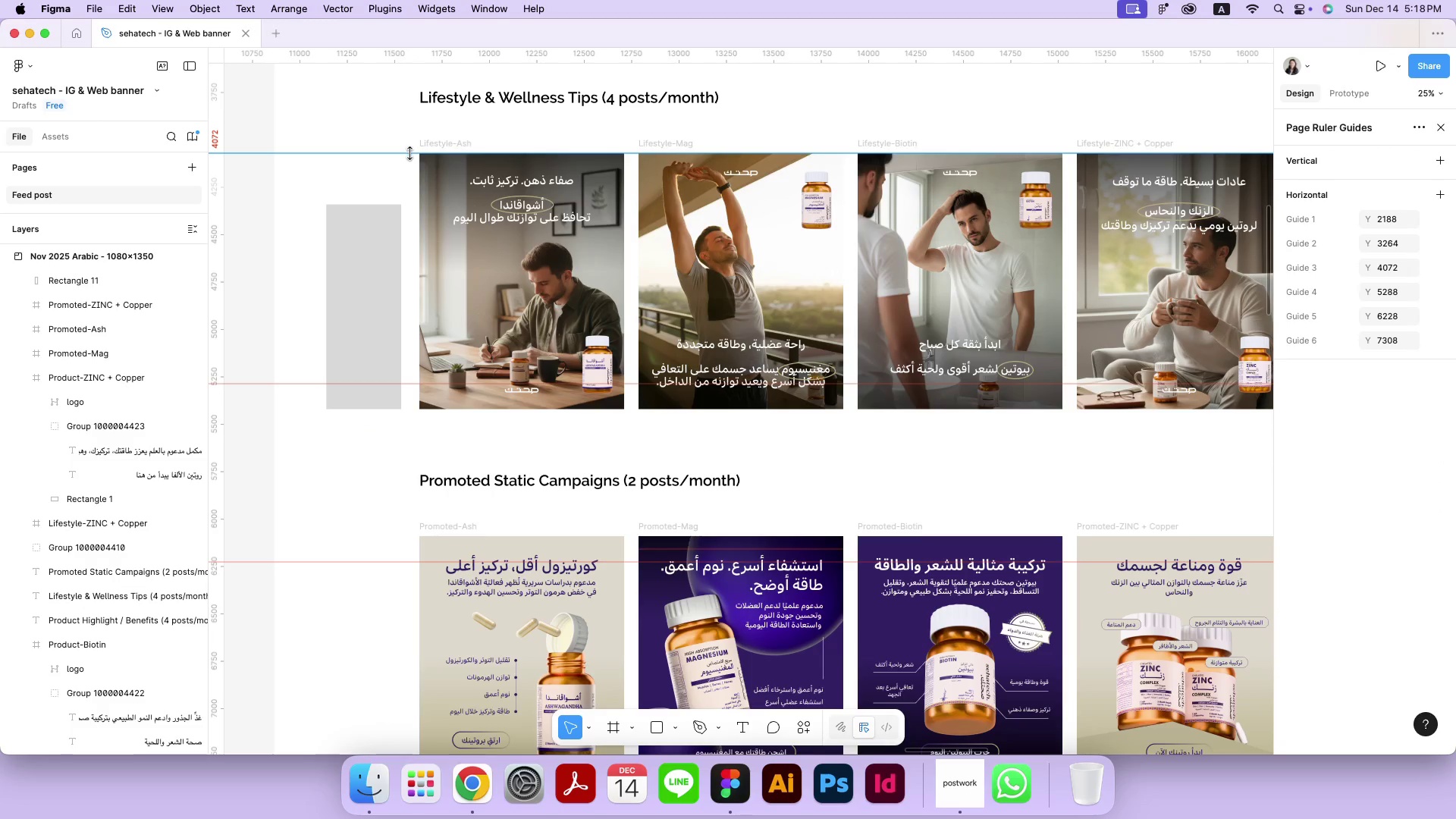 
key(Meta+Z)
 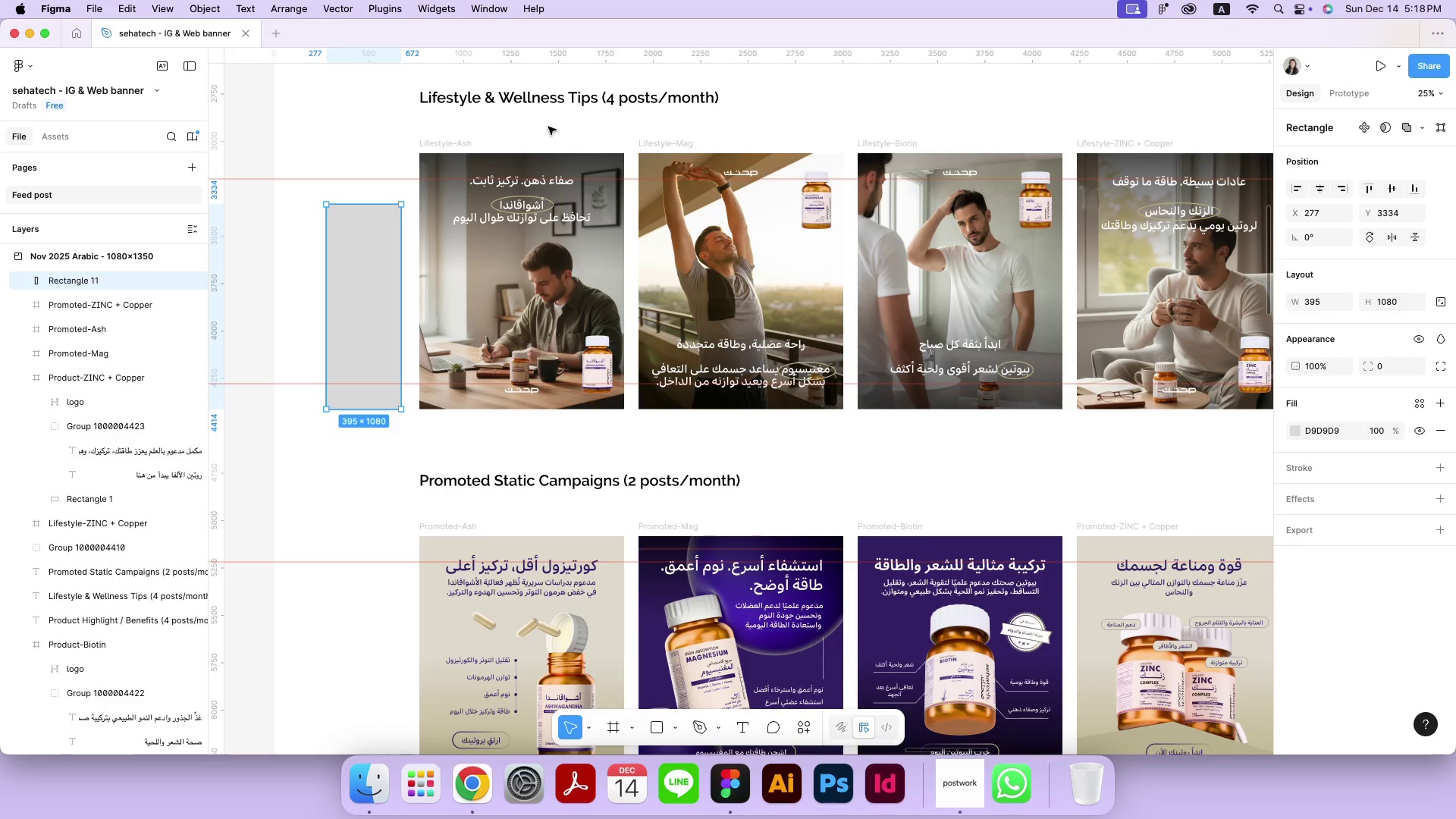 
left_click([548, 127])
 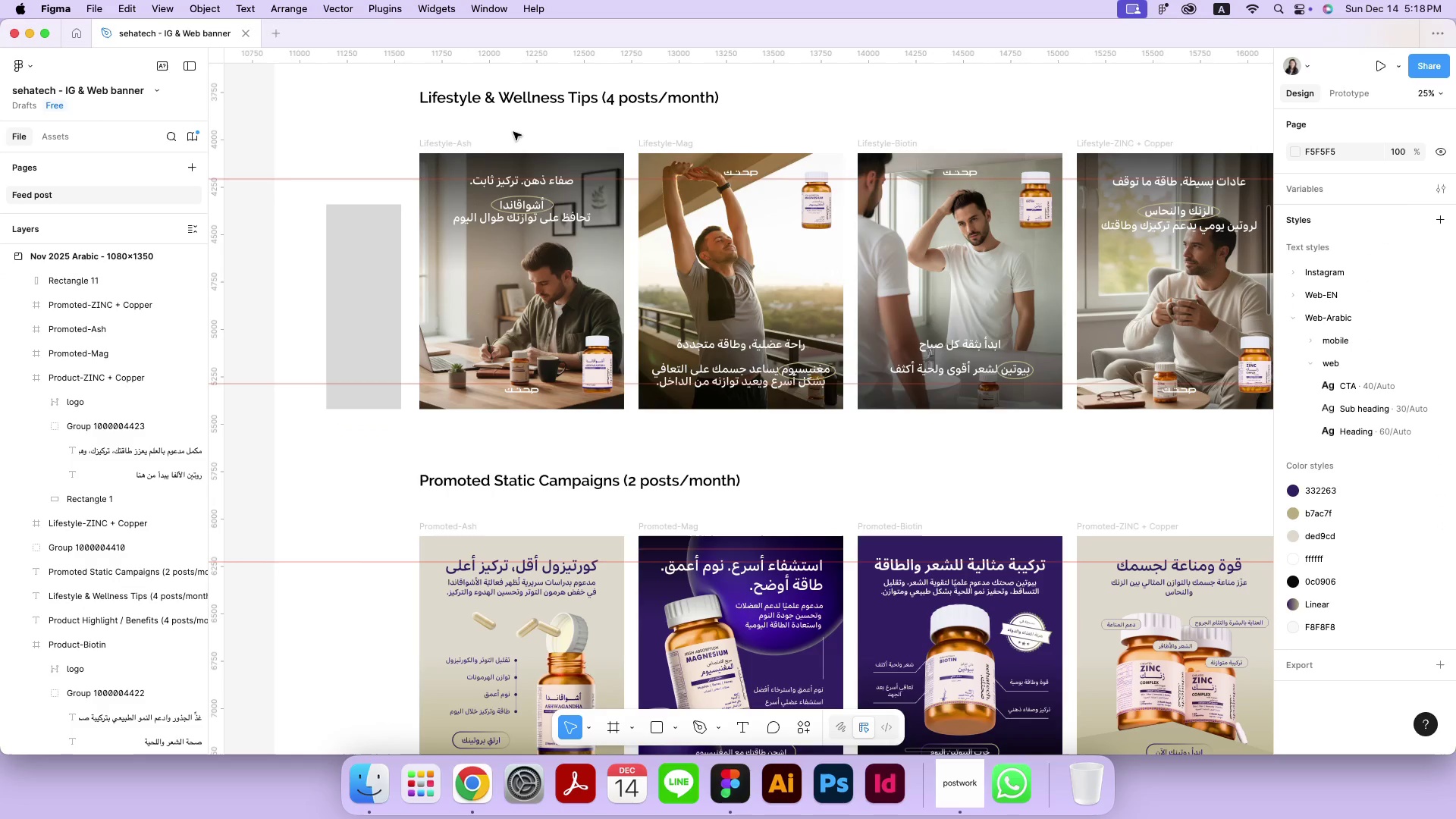 
left_click([467, 146])
 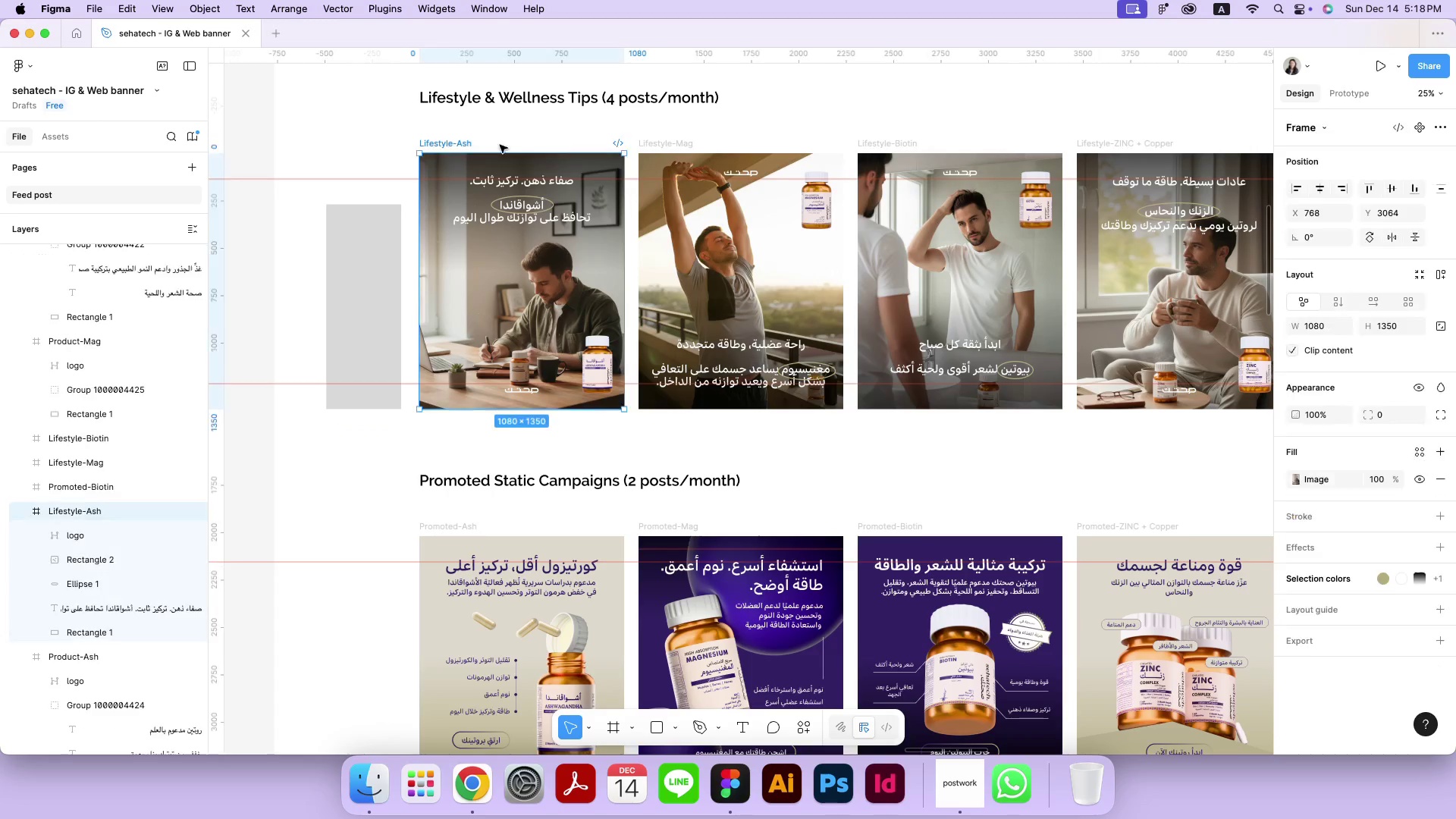 
key(Shift+ShiftLeft)
 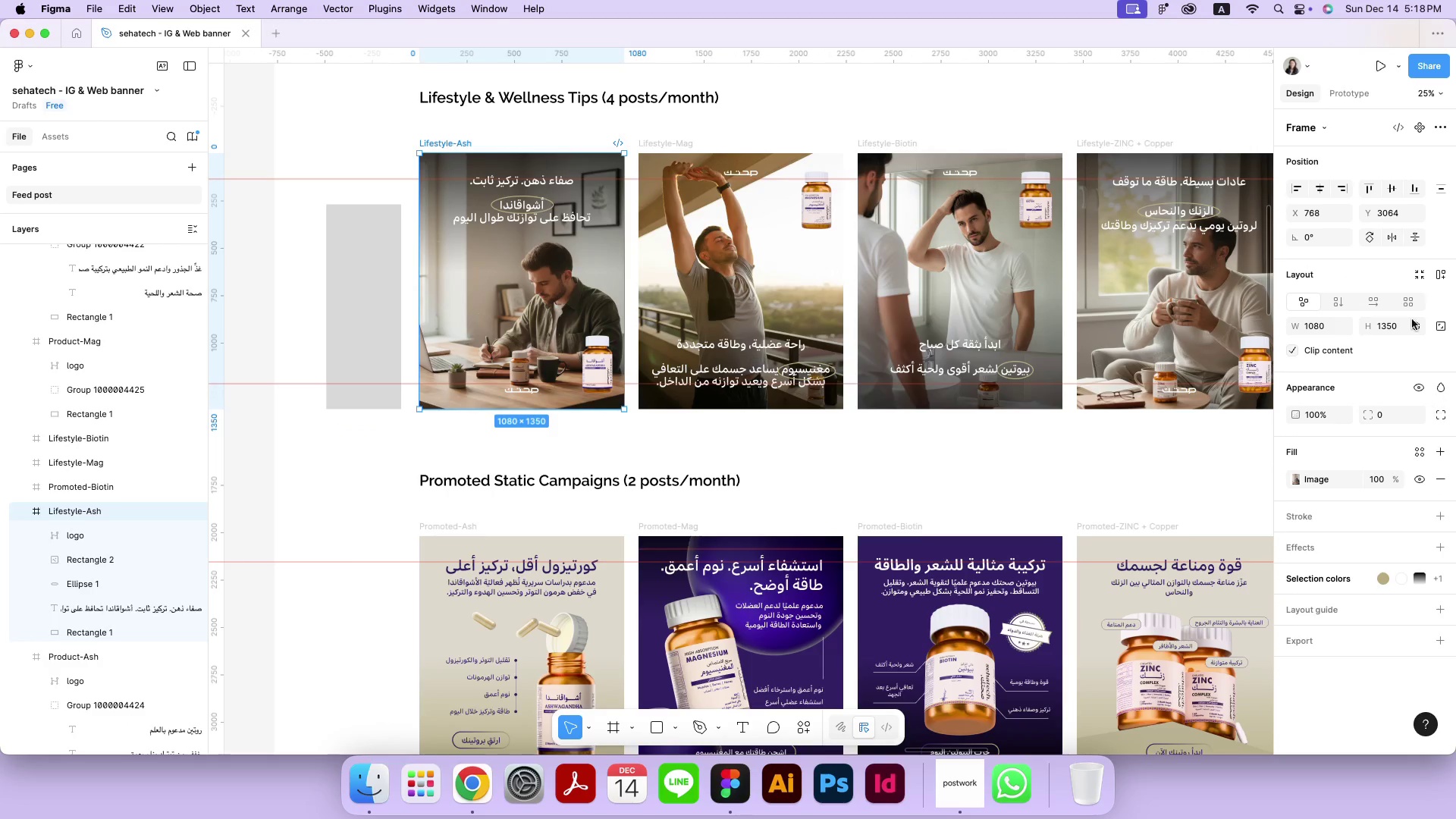 
left_click([1397, 326])
 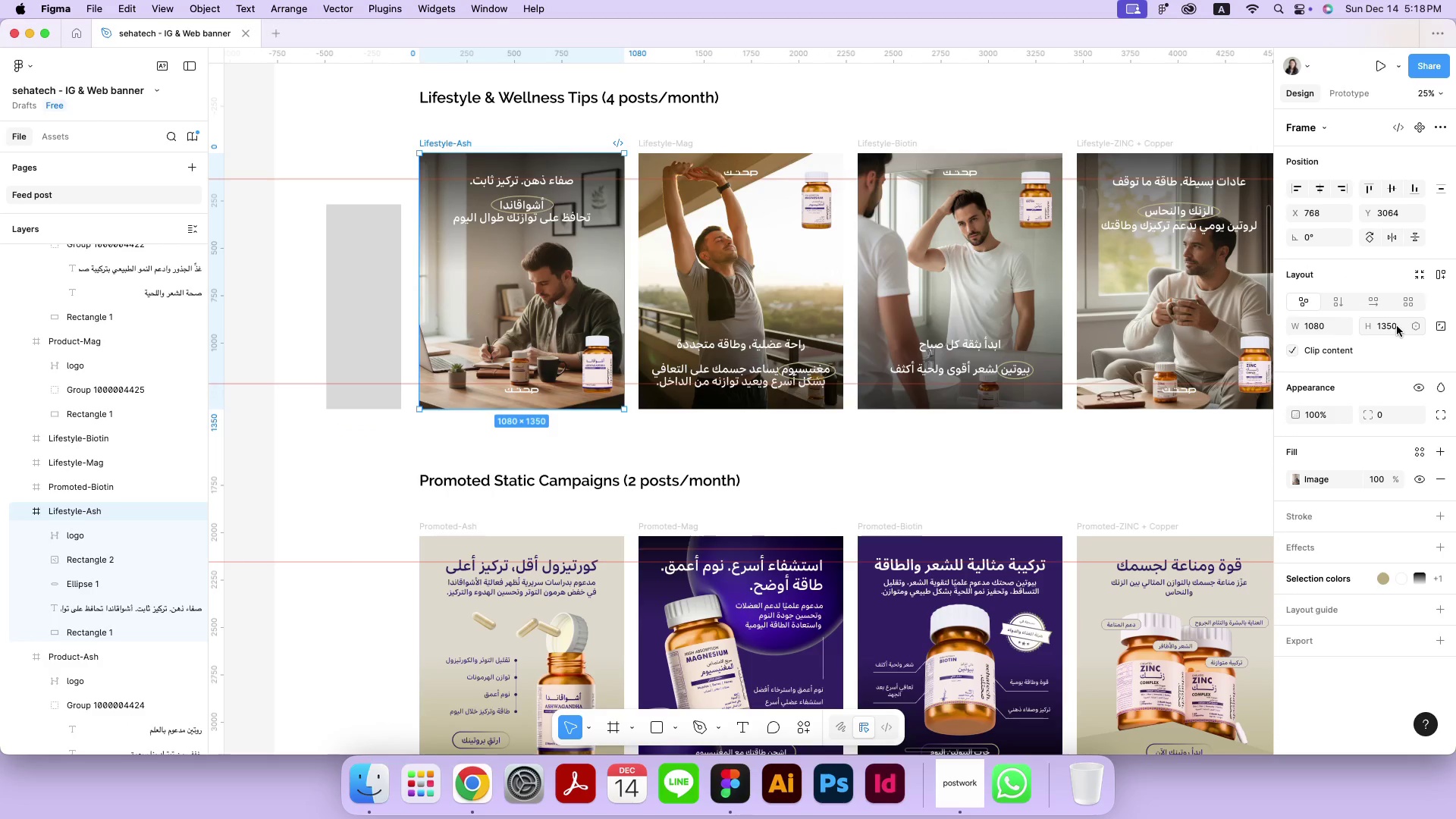 
type(1080)
 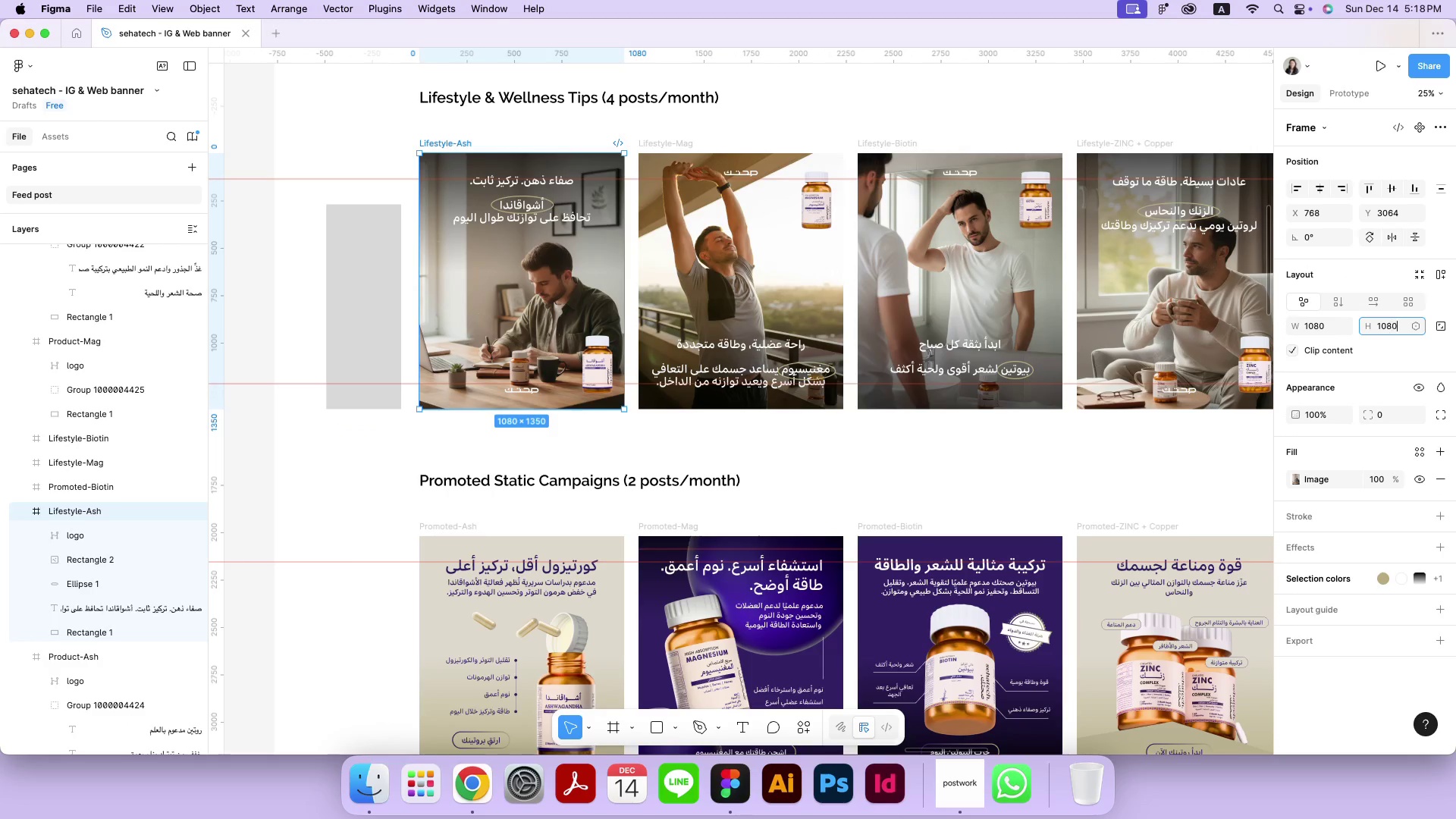 
key(Enter)
 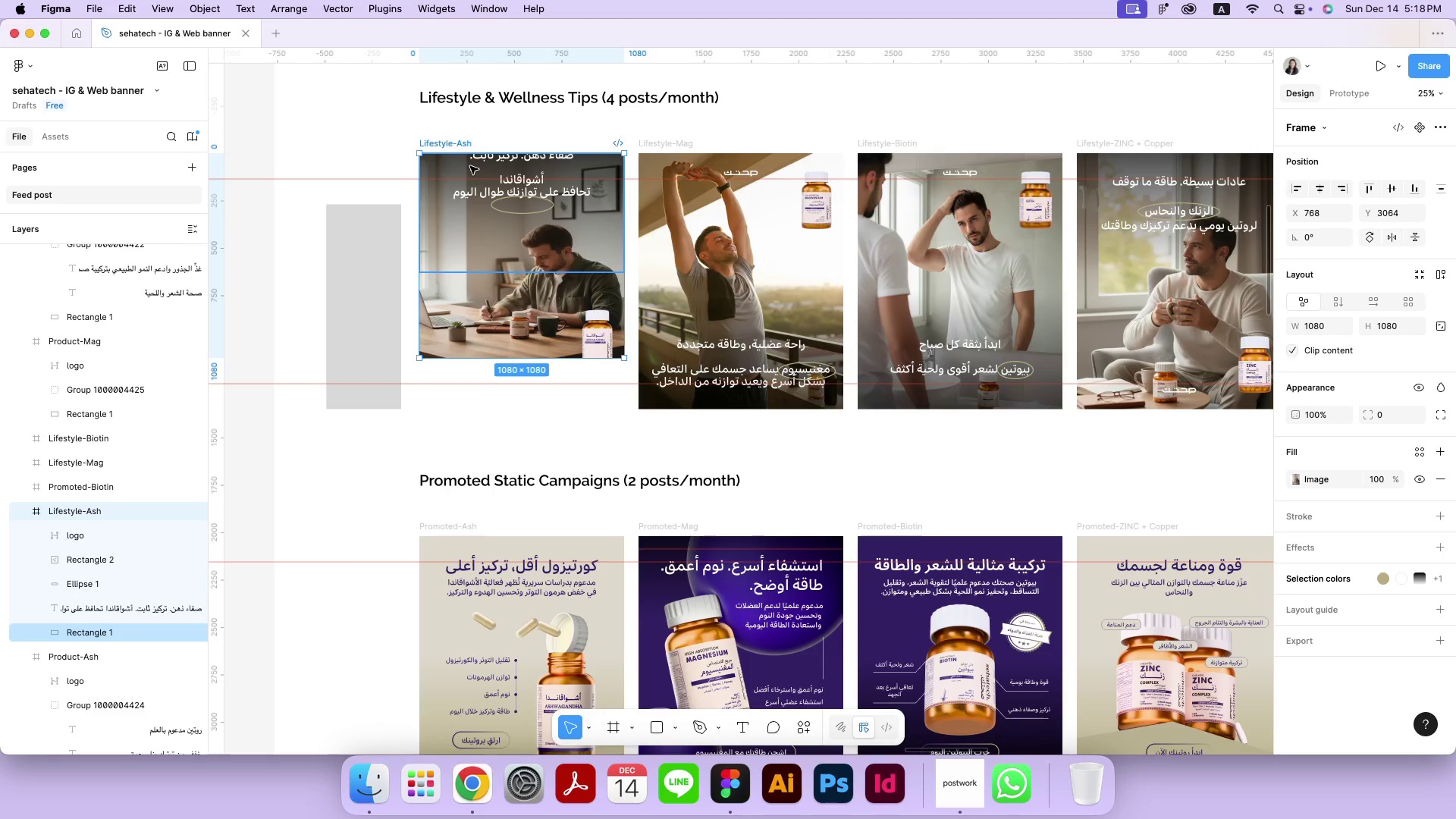 
left_click_drag(start_coordinate=[457, 145], to_coordinate=[459, 168])
 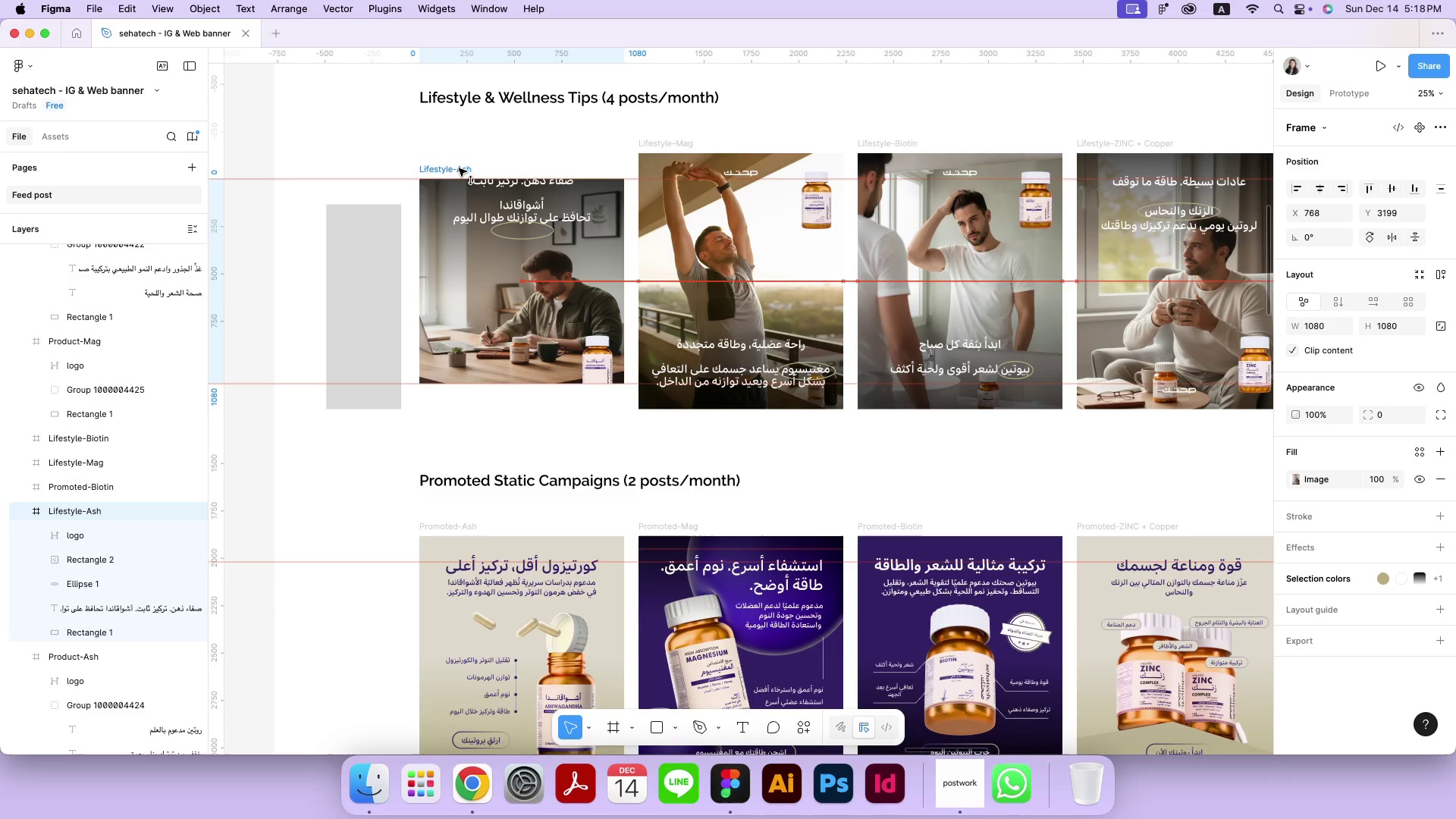 
hold_key(key=ShiftLeft, duration=1.1)
 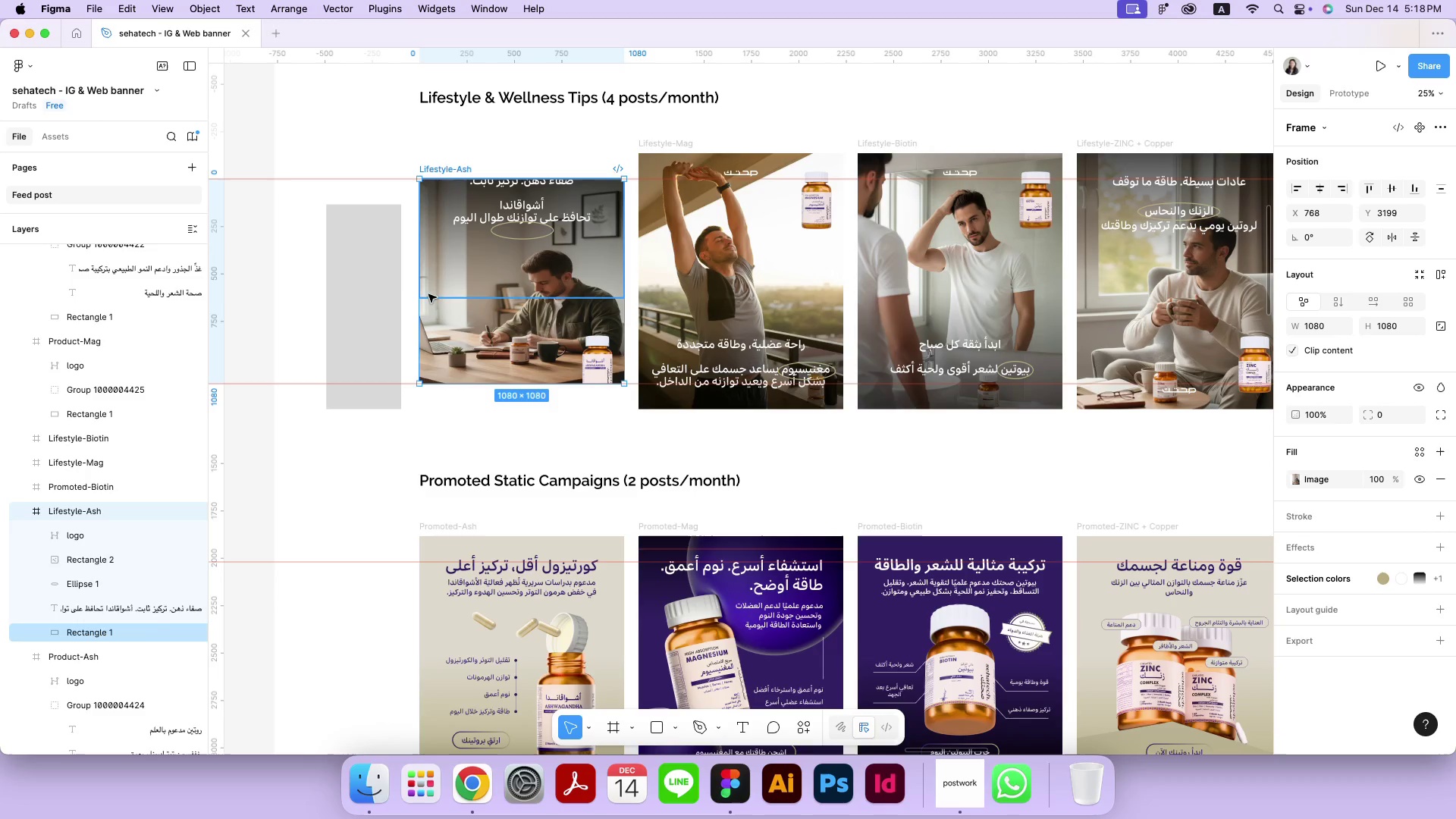 
double_click([441, 171])
 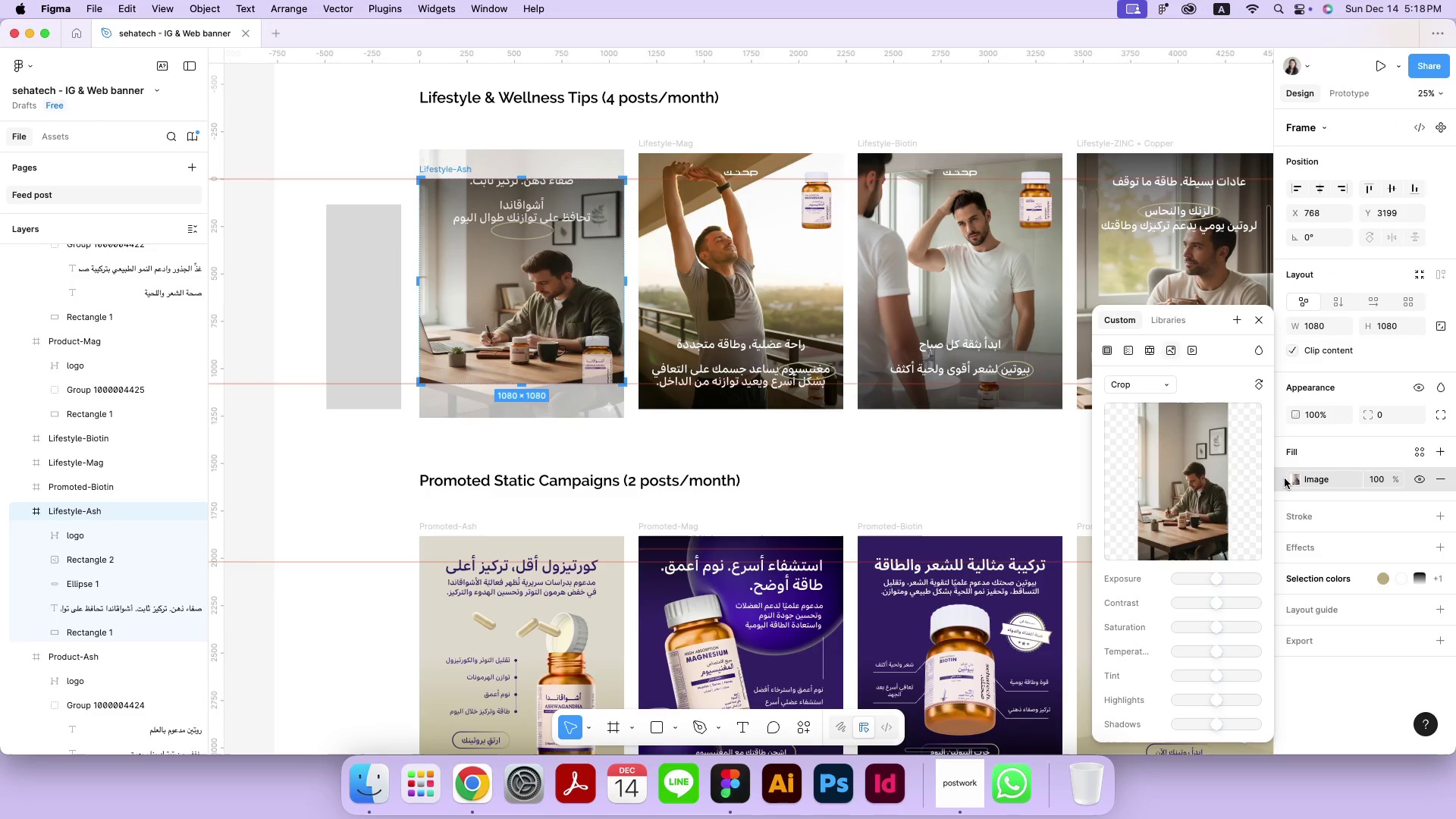 
left_click([1156, 381])
 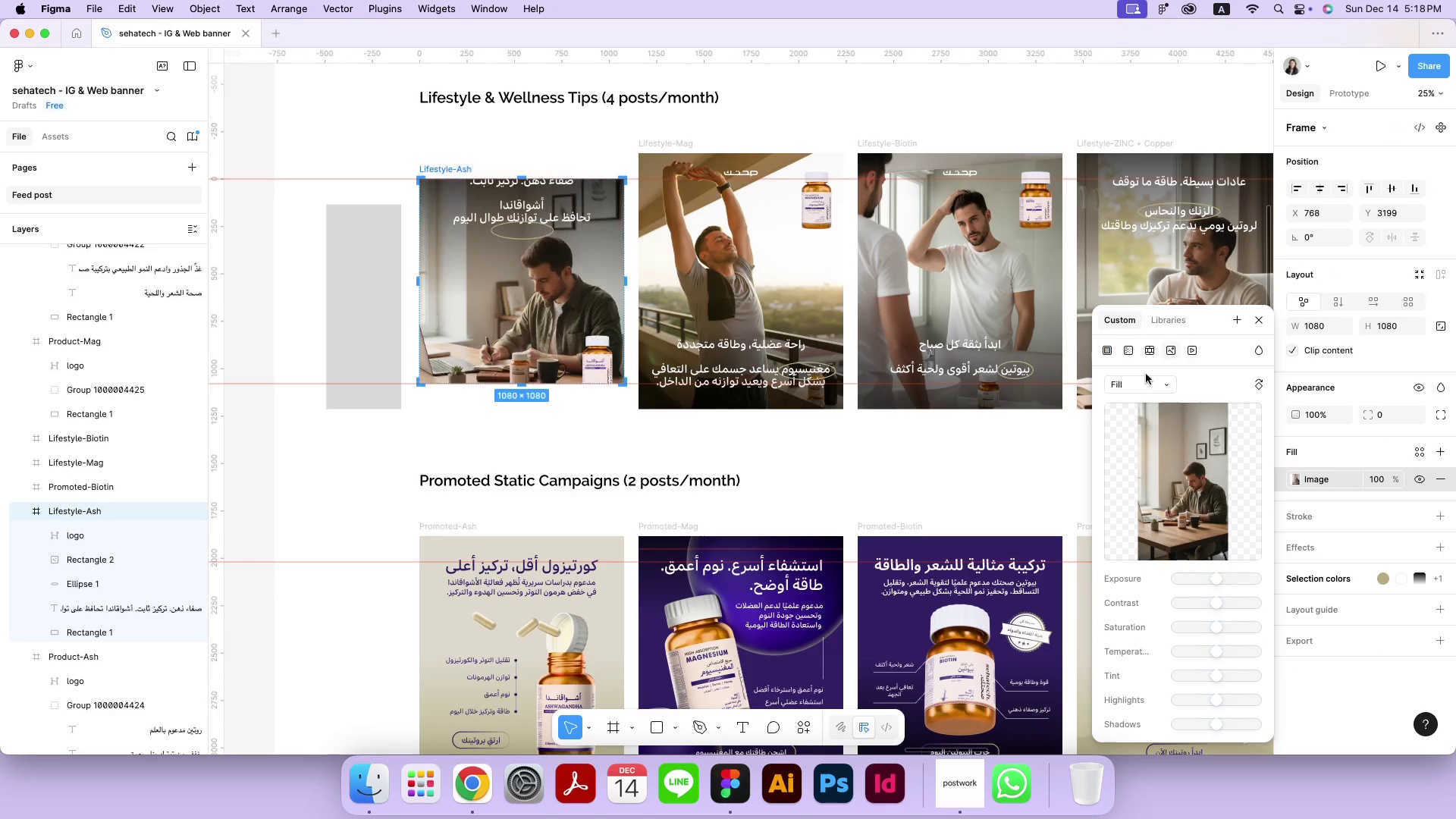 
double_click([1144, 384])
 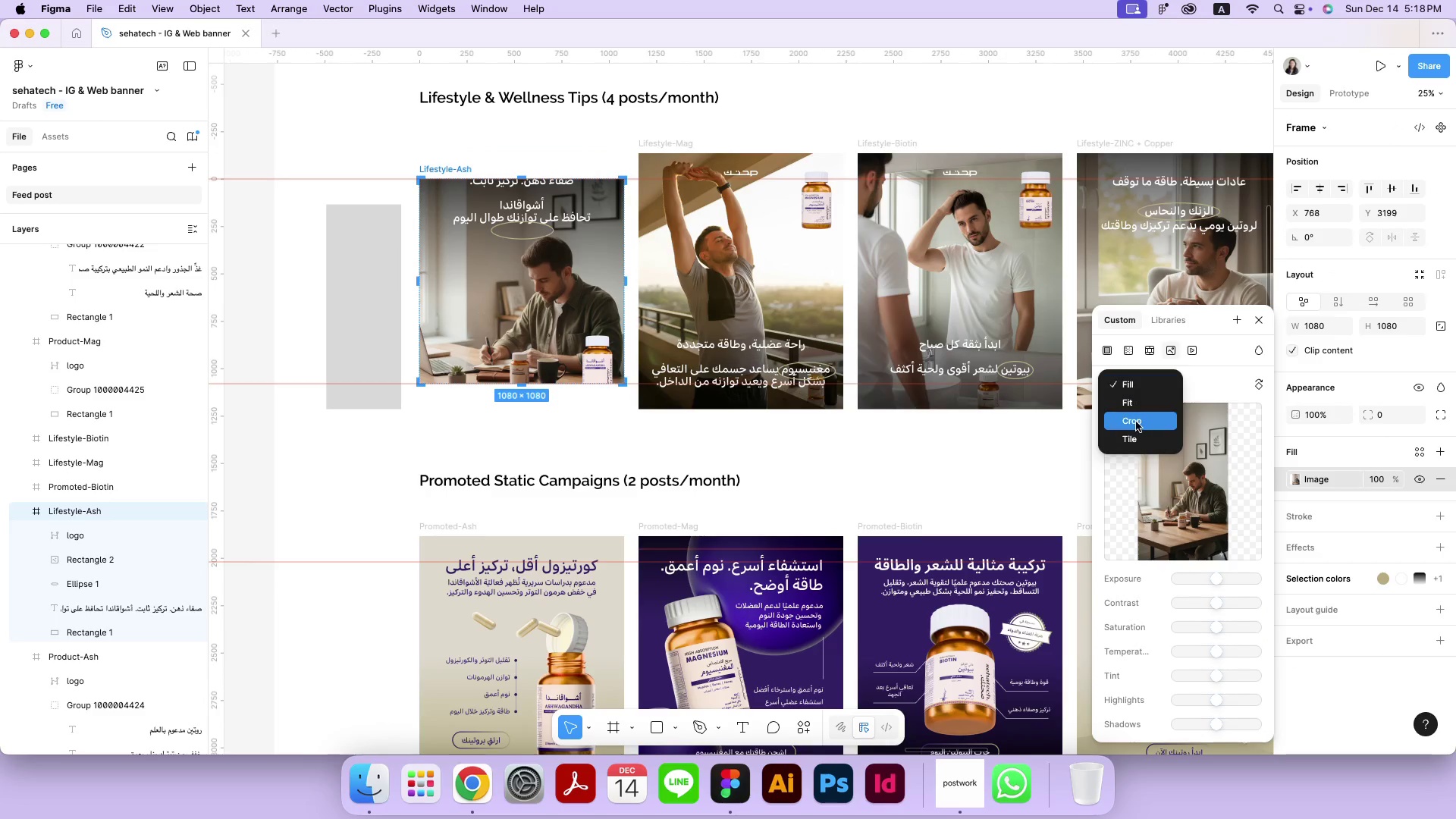 
triple_click([1136, 422])
 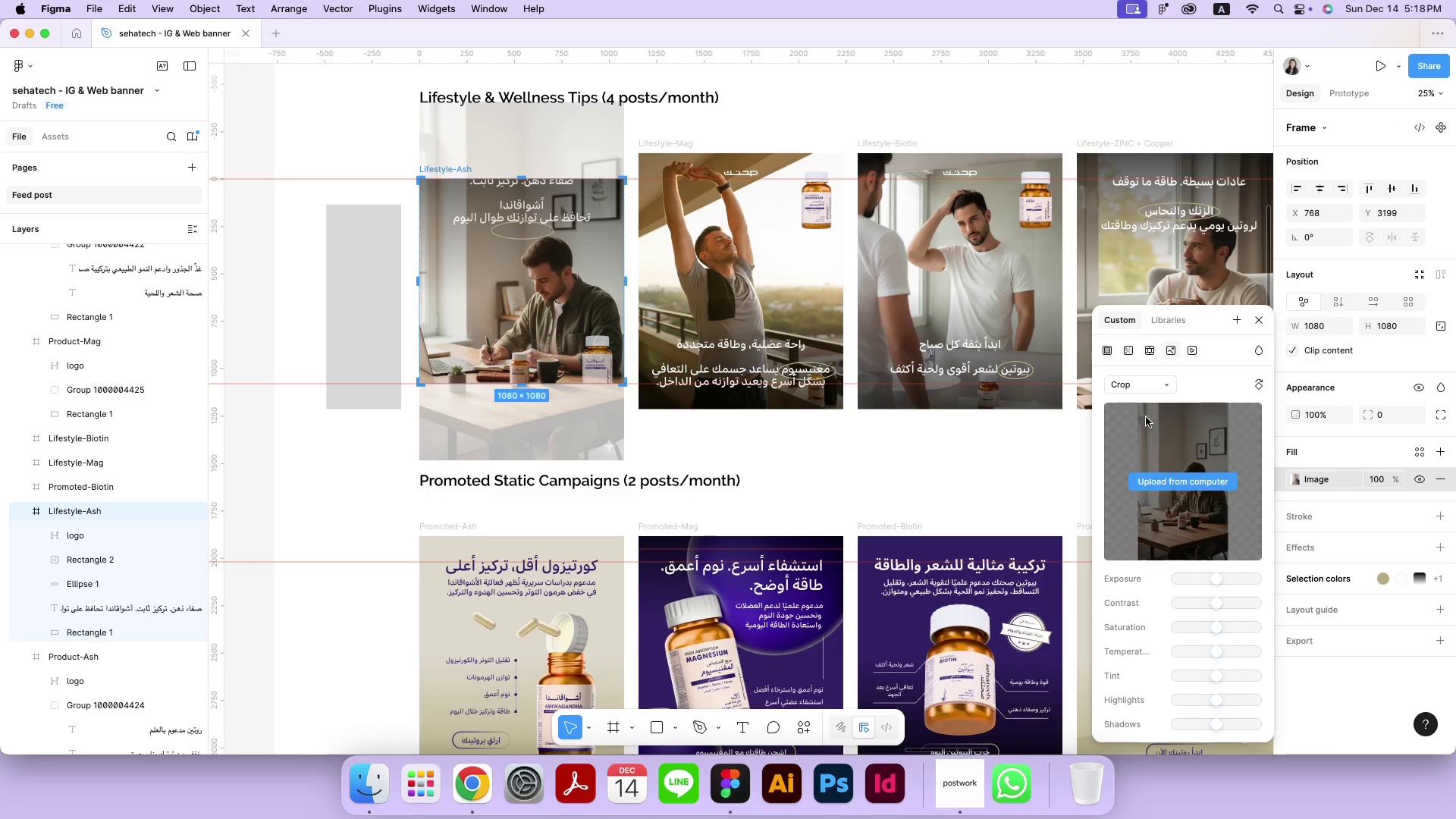 
left_click_drag(start_coordinate=[535, 323], to_coordinate=[536, 308])
 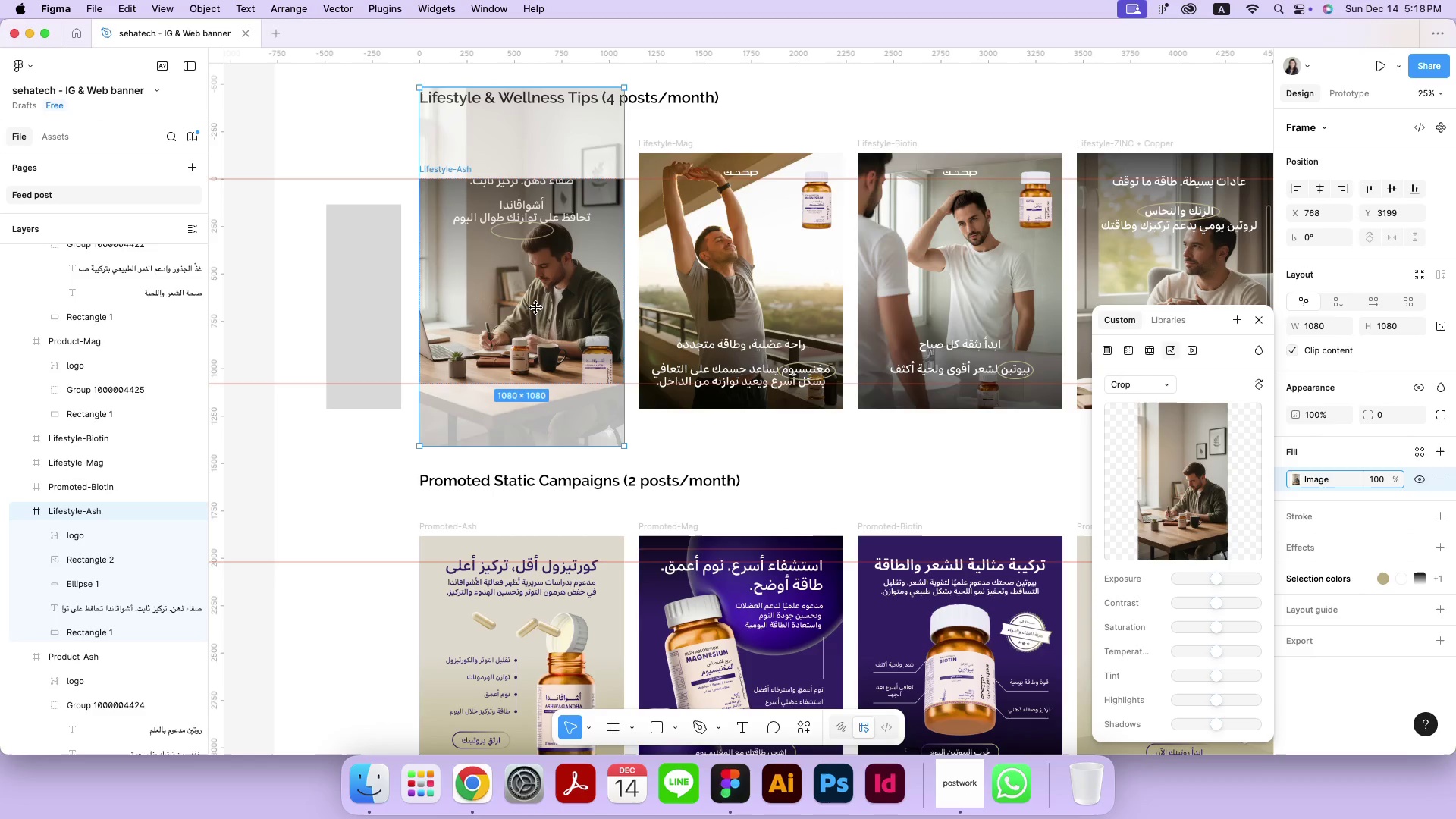 
hold_key(key=ShiftLeft, duration=6.45)
 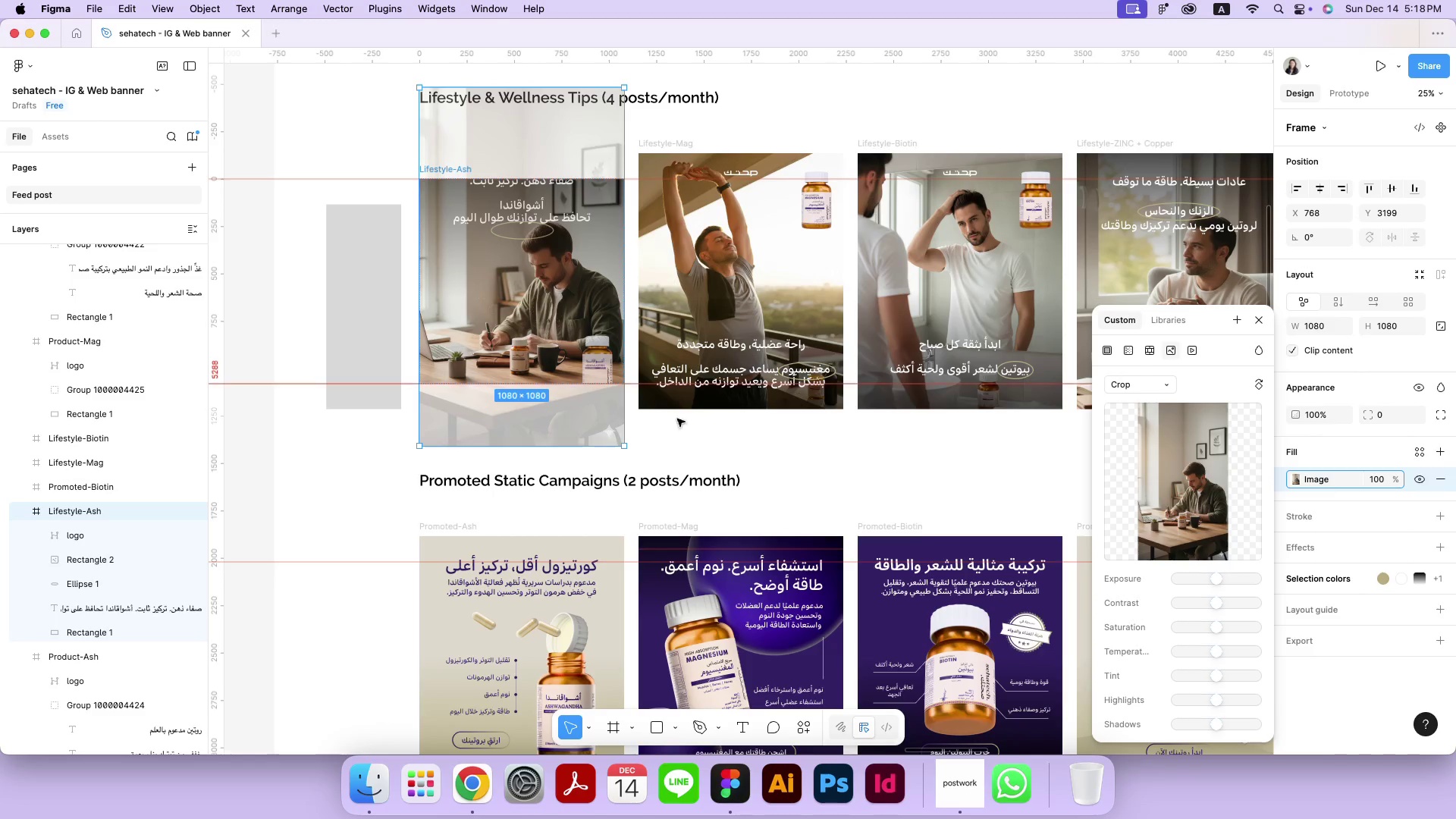 
left_click([696, 455])
 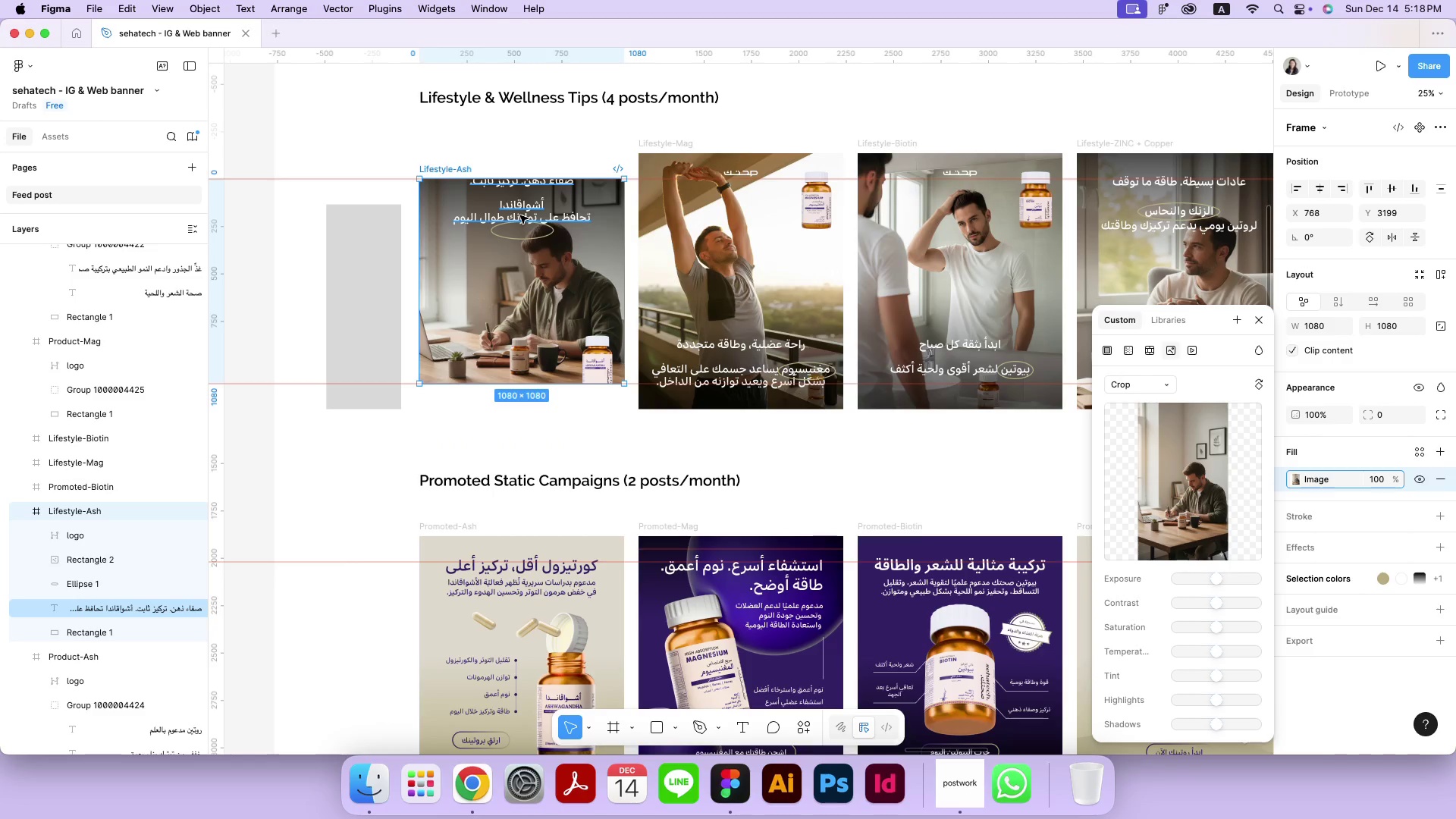 
left_click([520, 215])
 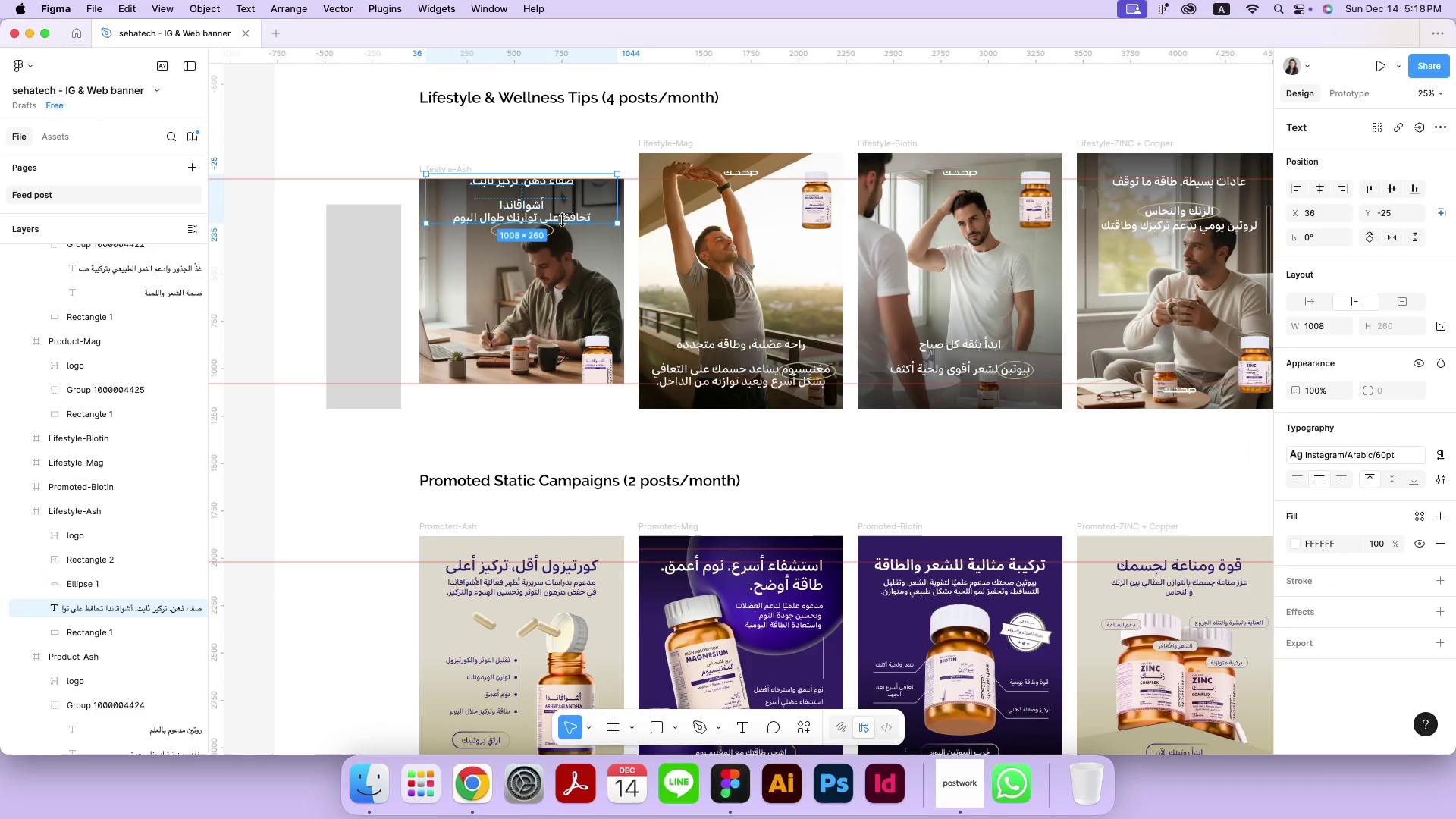 
left_click_drag(start_coordinate=[577, 217], to_coordinate=[574, 245])
 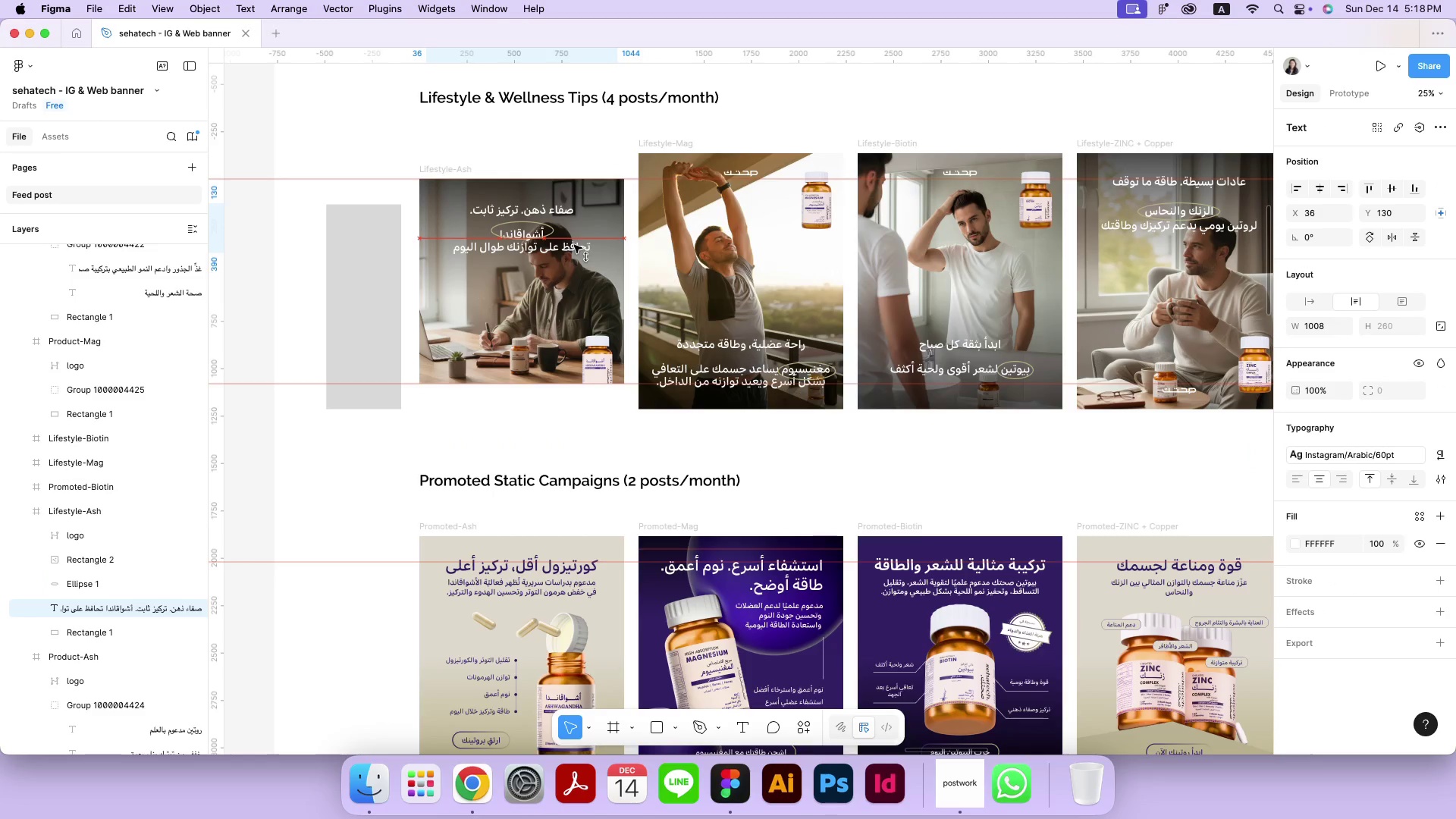 
hold_key(key=ShiftLeft, duration=1.86)
 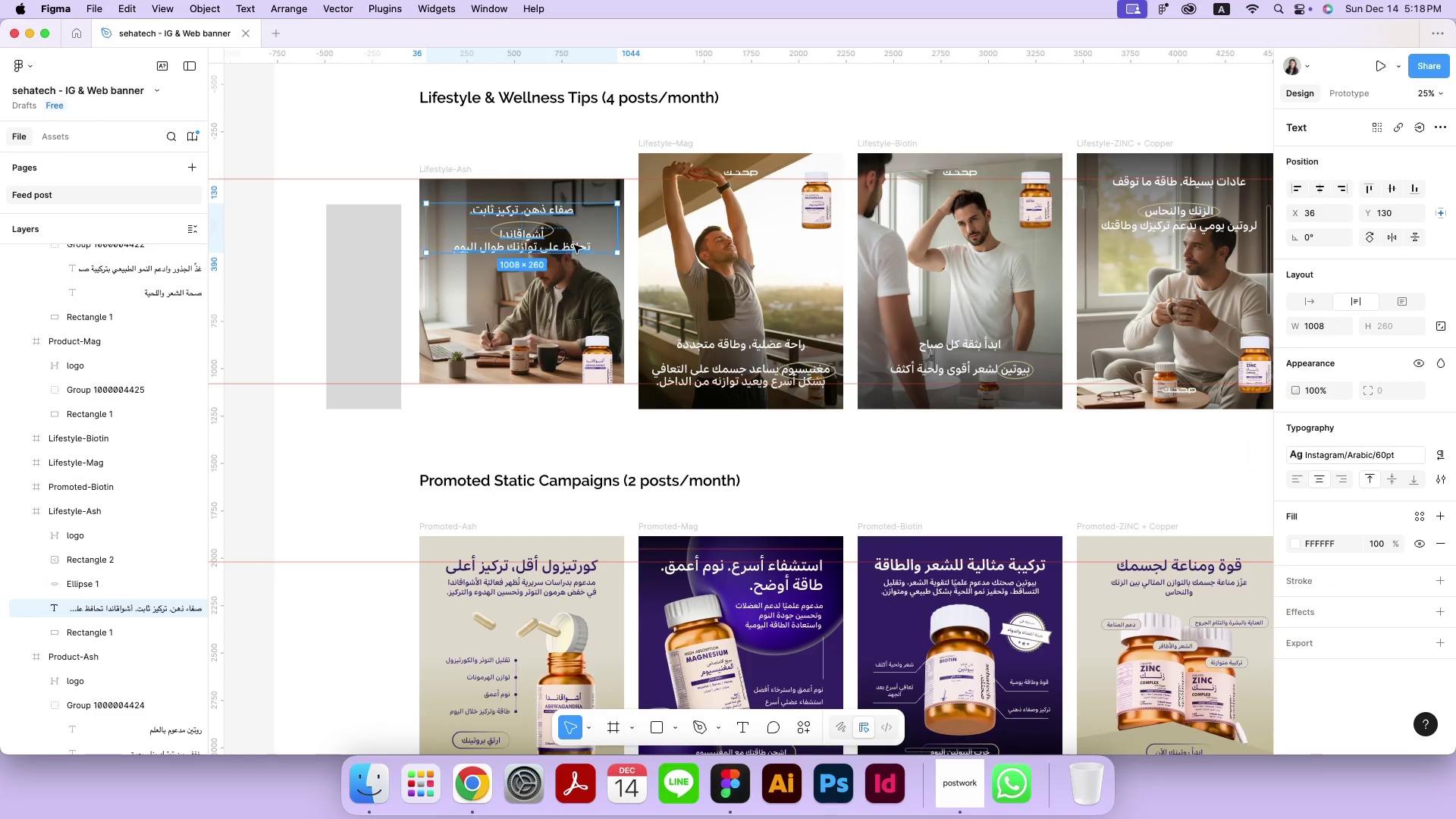 
hold_key(key=ArrowUp, duration=1.5)
 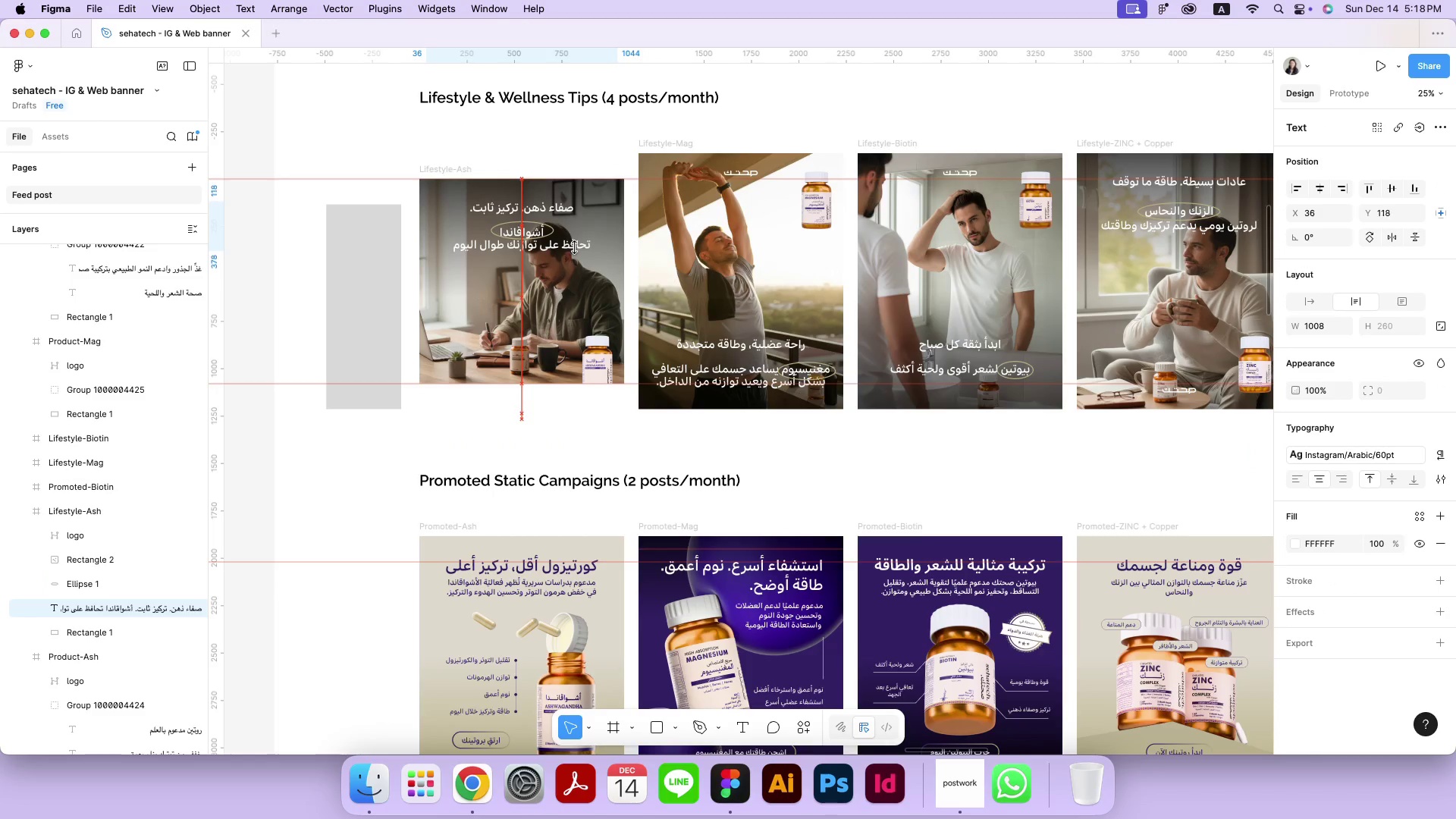 
hold_key(key=ArrowUp, duration=0.3)
 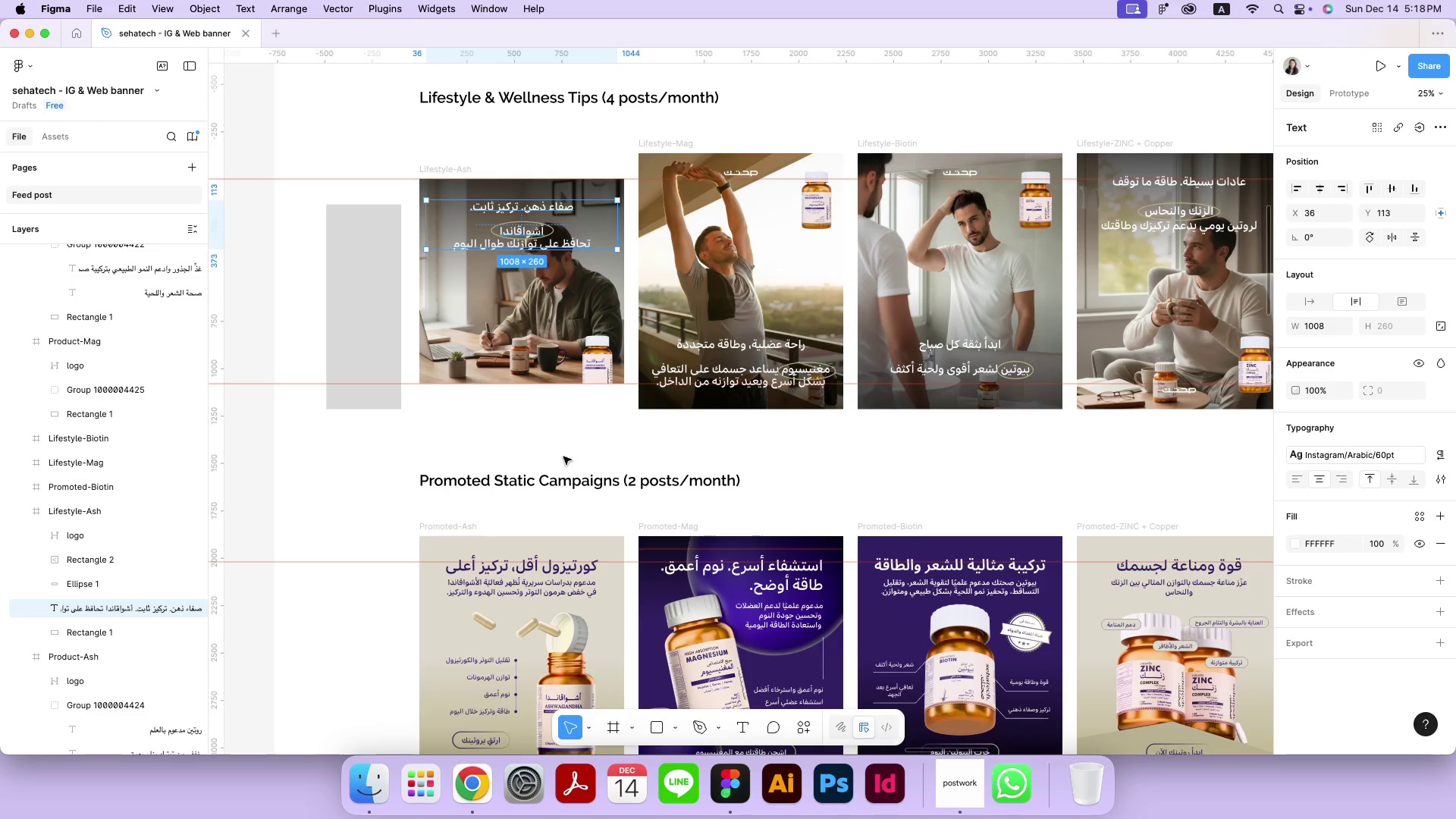 
left_click([563, 456])
 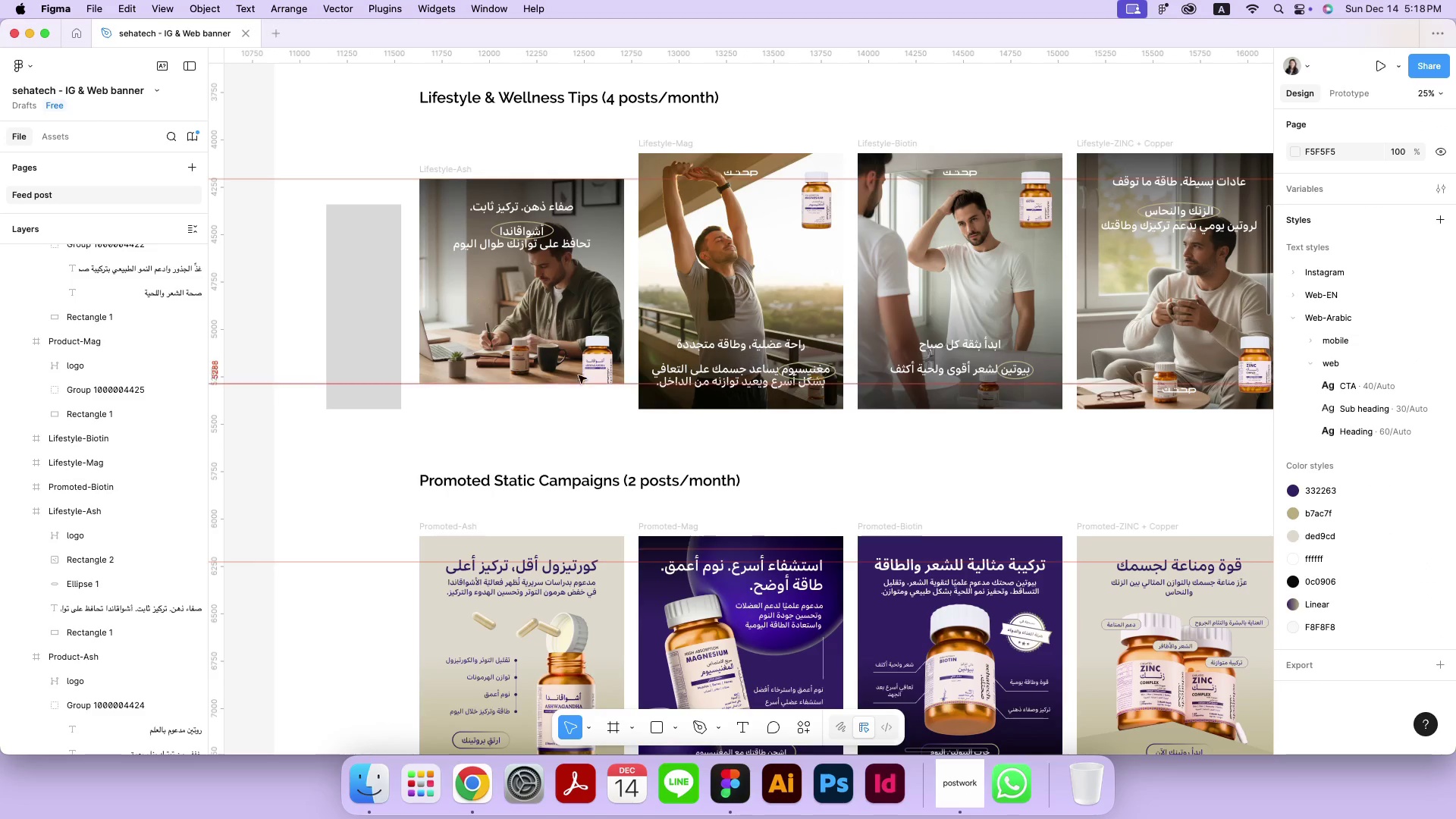 
left_click_drag(start_coordinate=[590, 363], to_coordinate=[591, 343])
 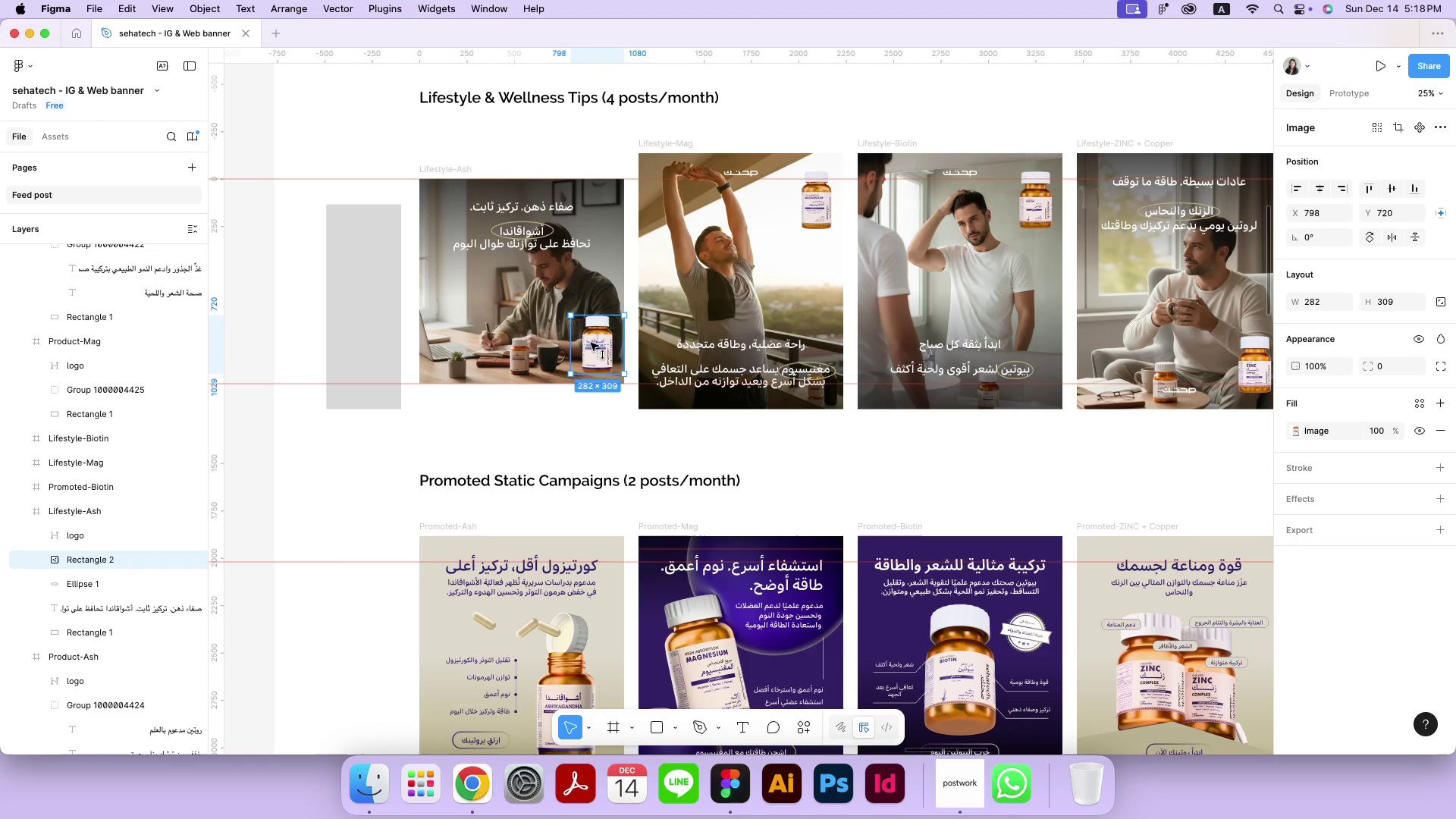 
hold_key(key=ShiftRight, duration=4.02)
 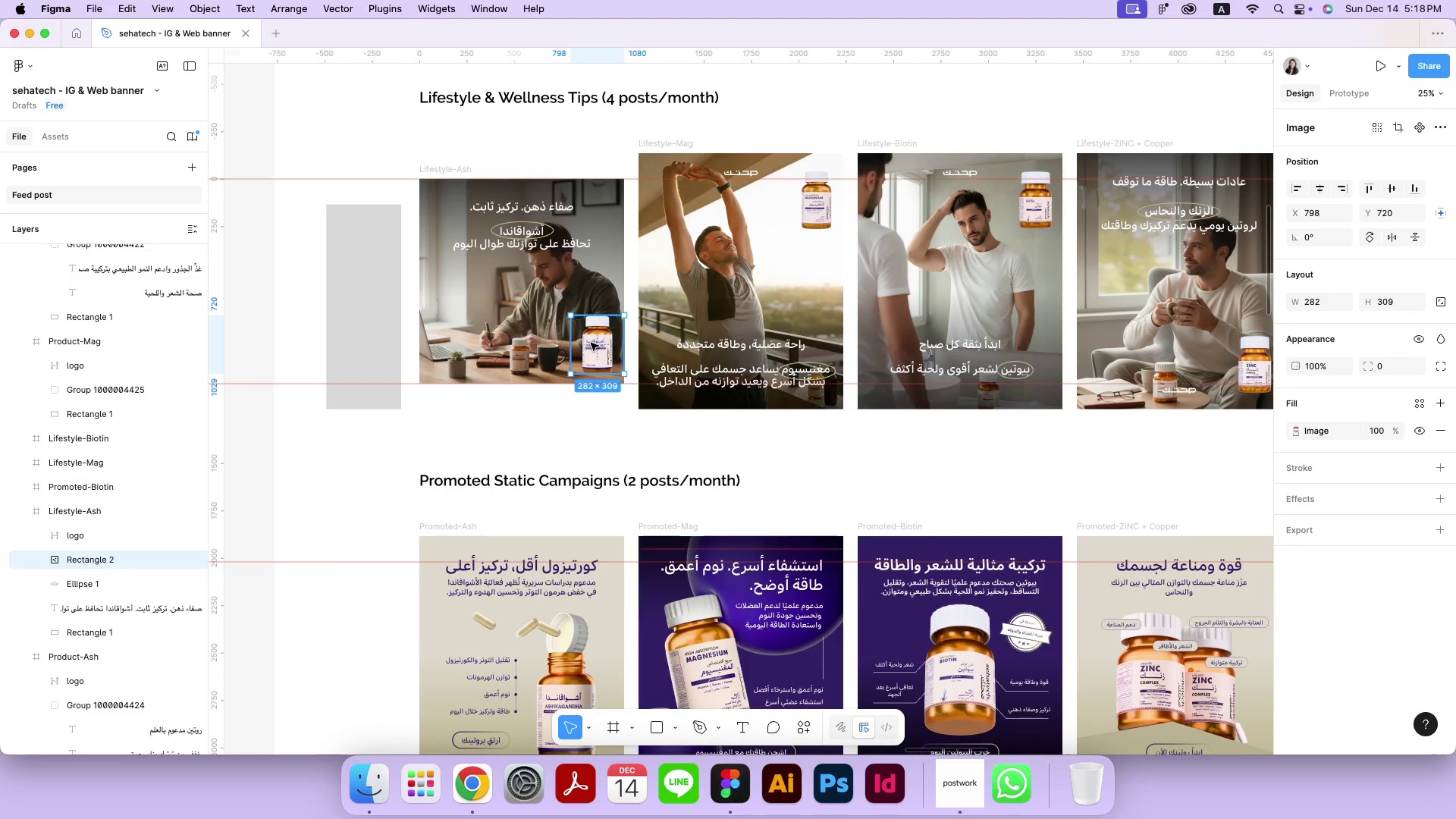 
left_click([558, 209])
 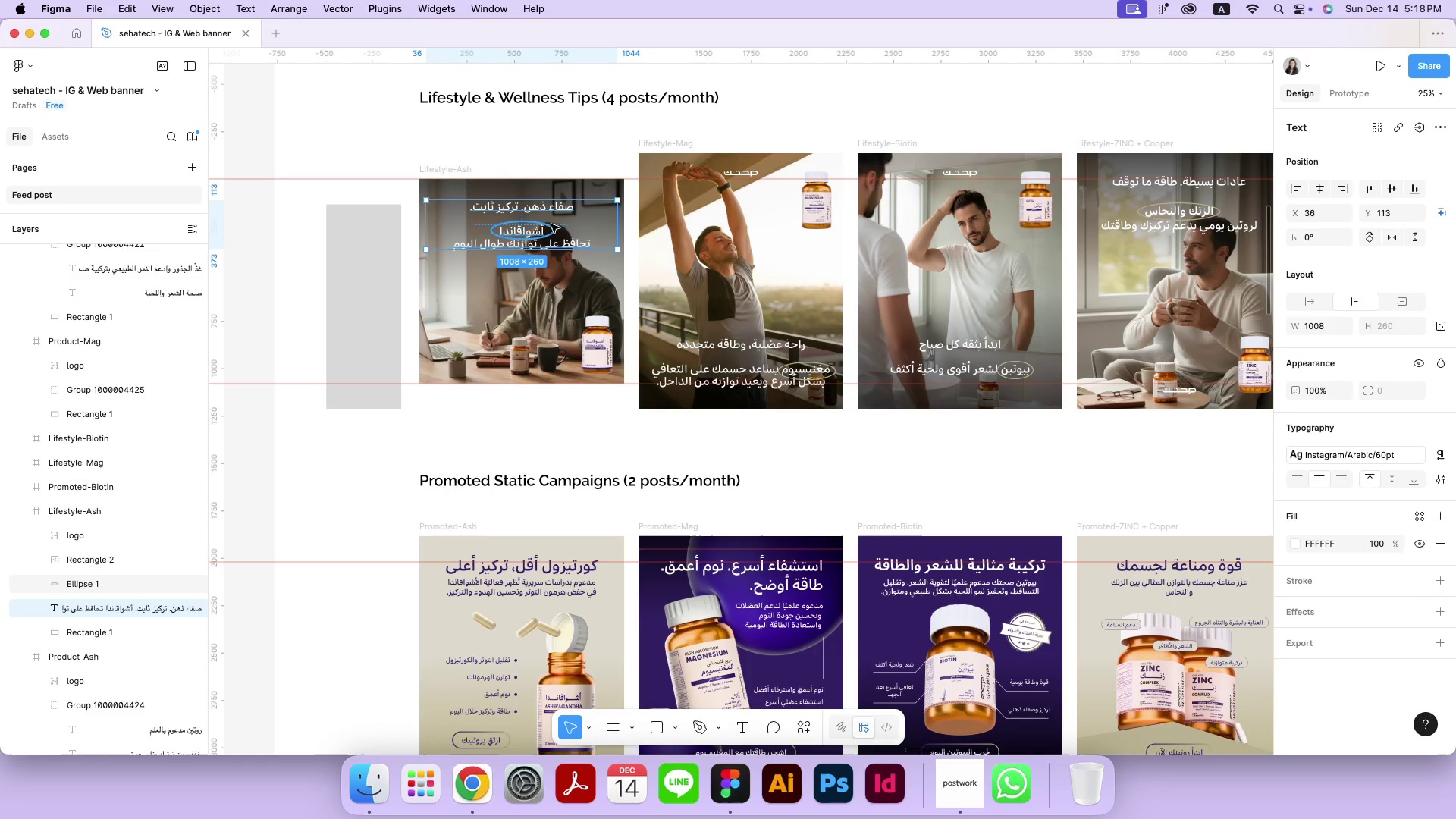 
hold_key(key=ShiftRight, duration=0.53)
left_click([551, 228])
 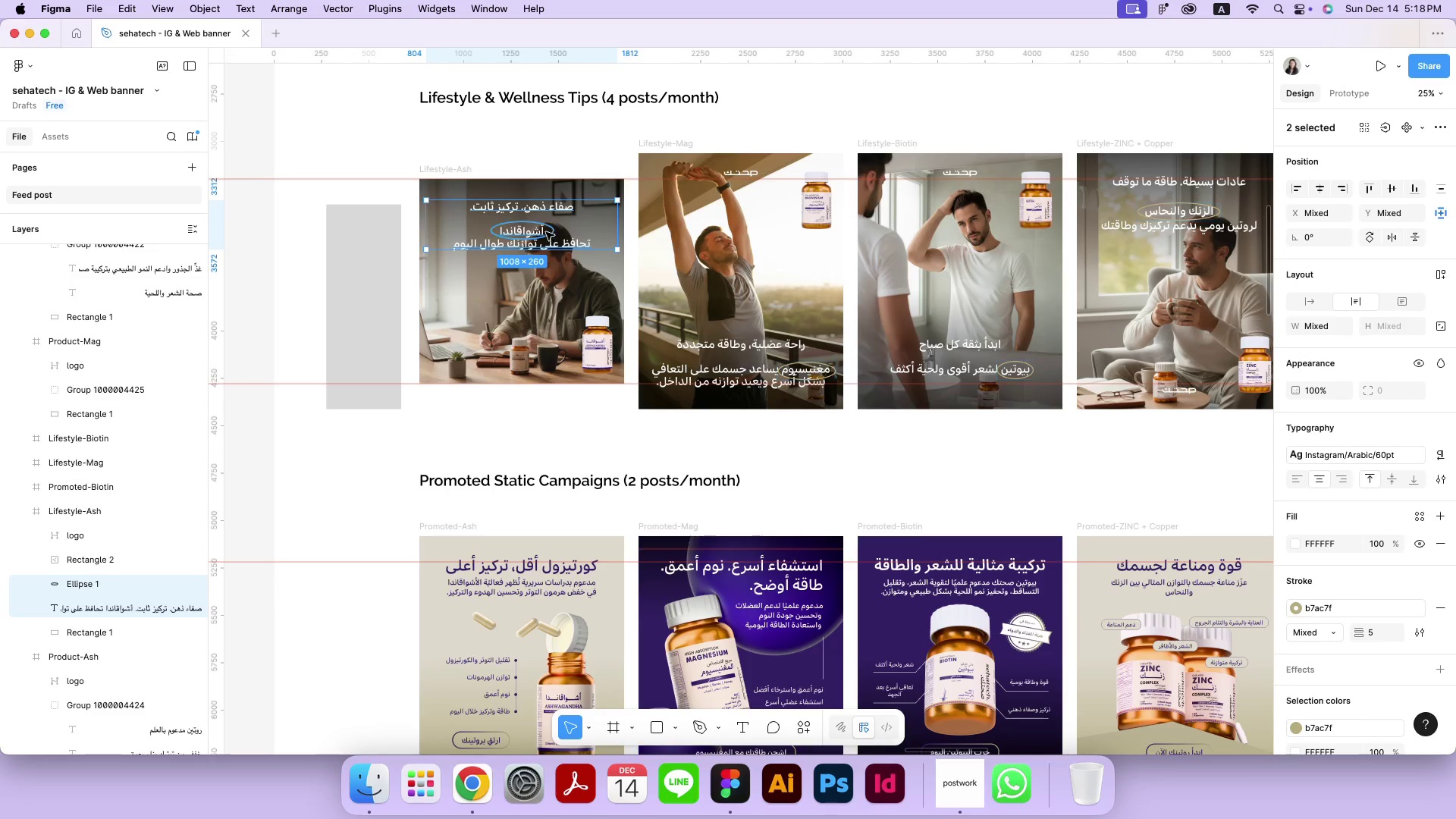 
scroll: coordinate [522, 230], scroll_direction: up, amount: 25.0
 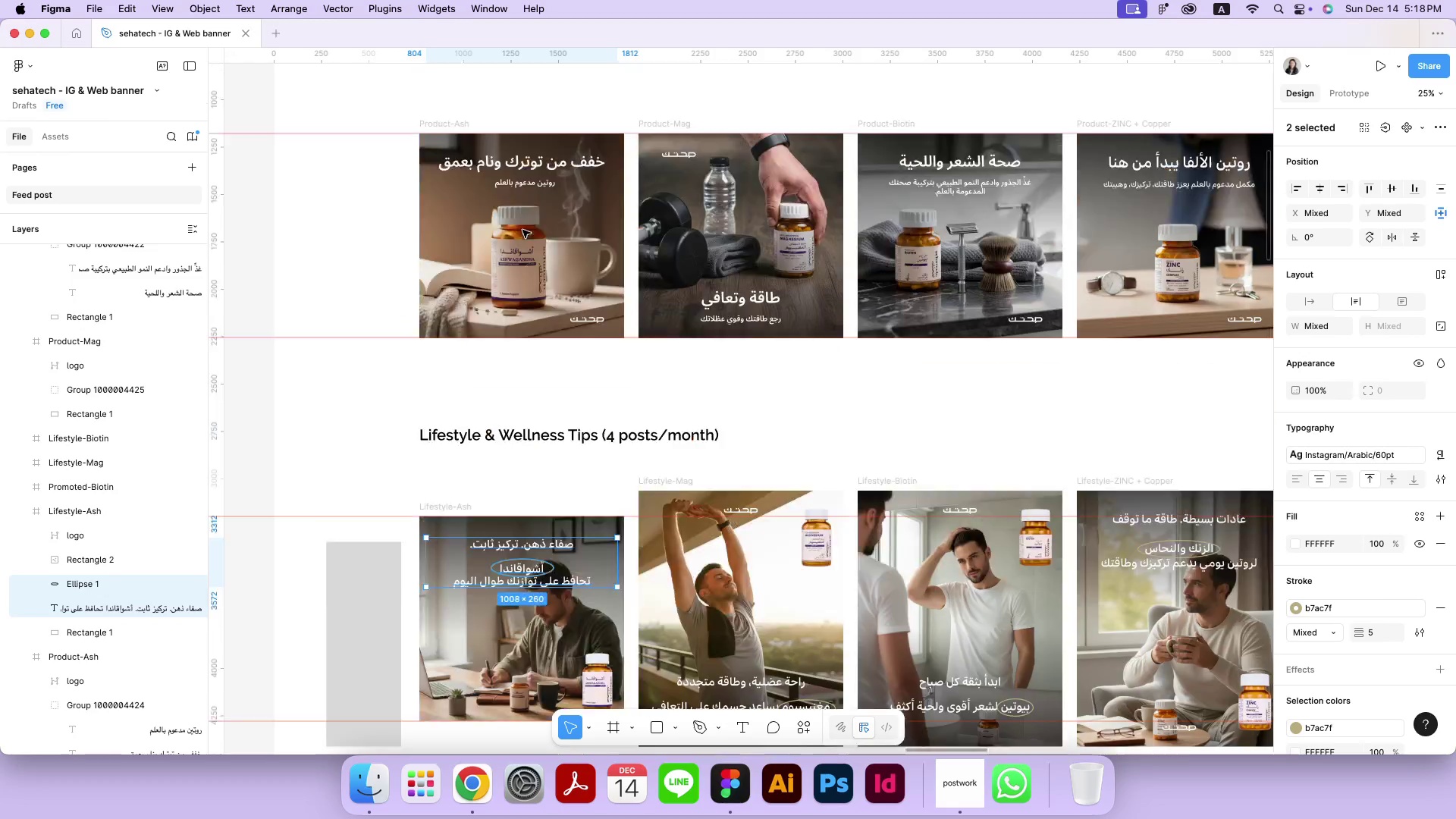 
scroll: coordinate [522, 230], scroll_direction: down, amount: 13.0
 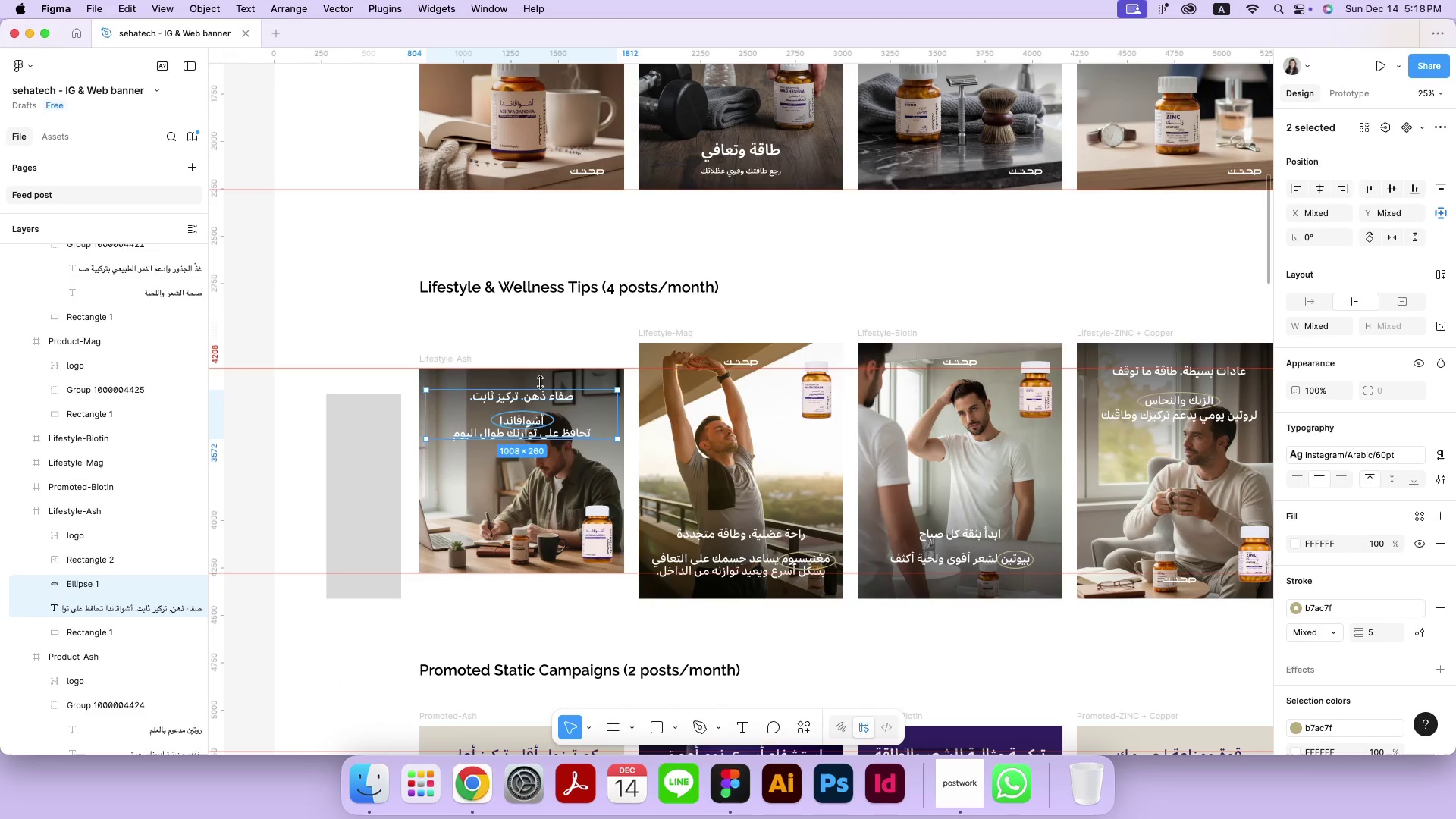 
hold_key(key=ShiftRight, duration=2.16)
 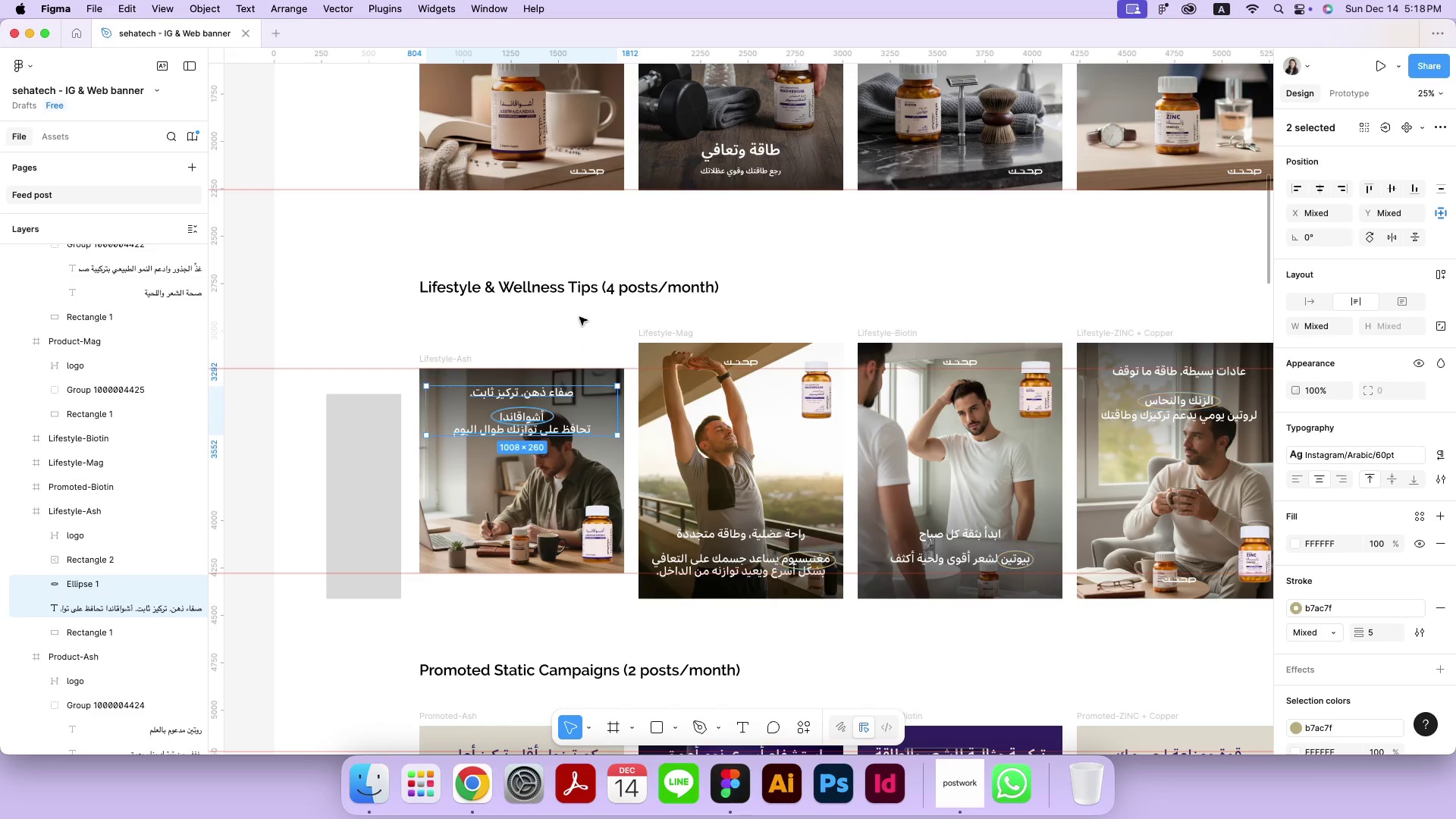 
left_click([579, 317])
 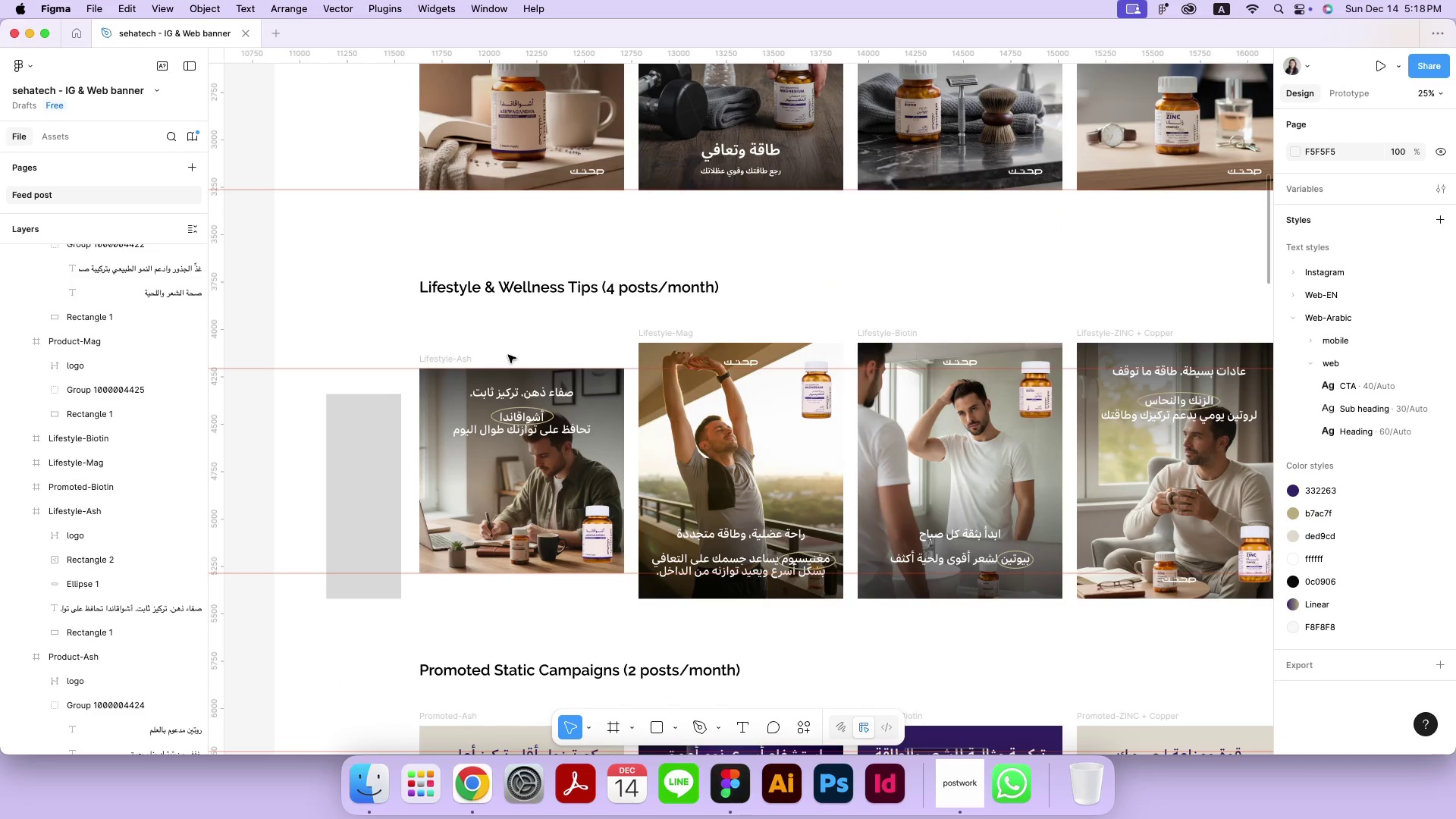 
left_click([462, 357])
 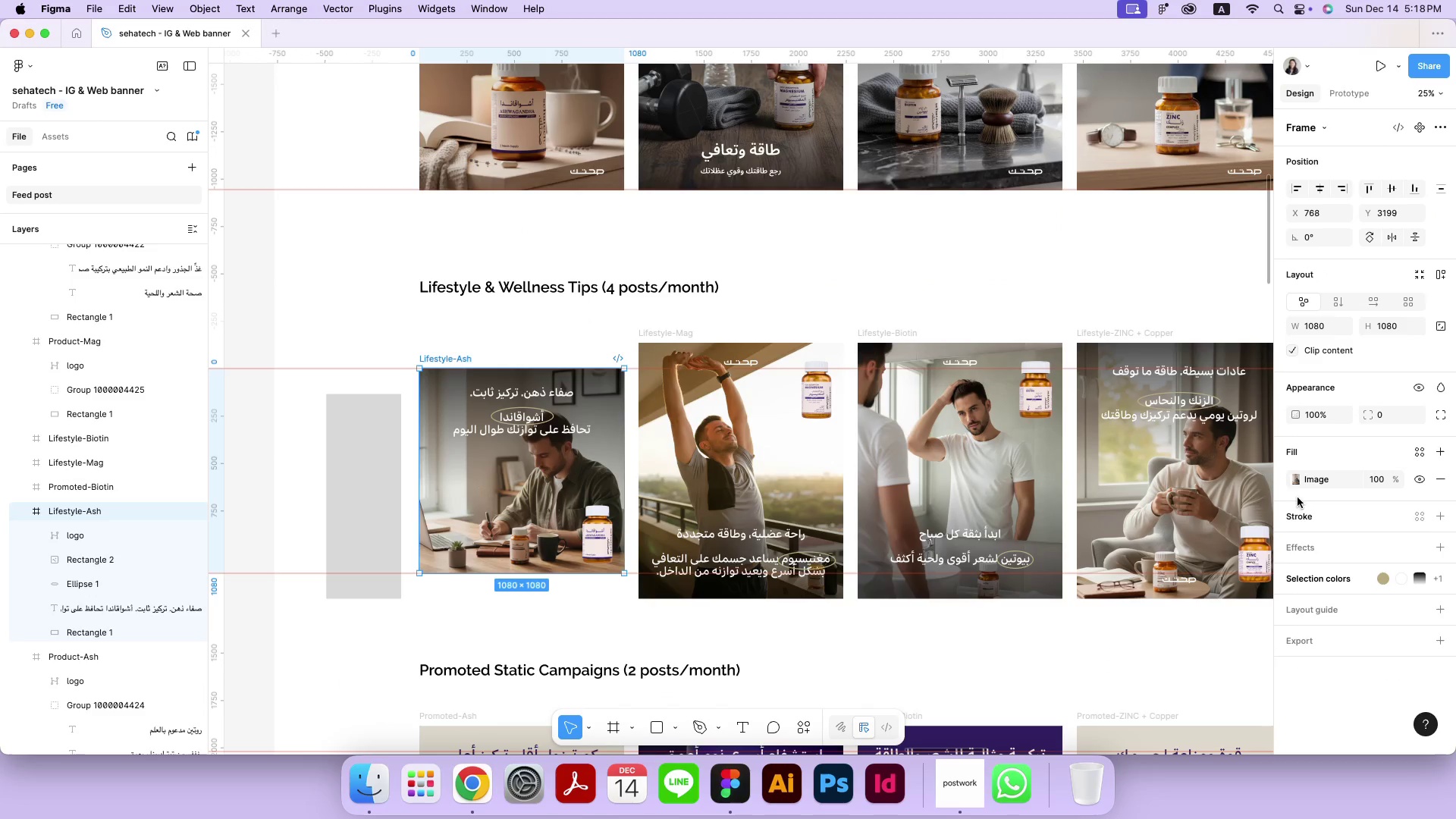 
left_click([1289, 483])
 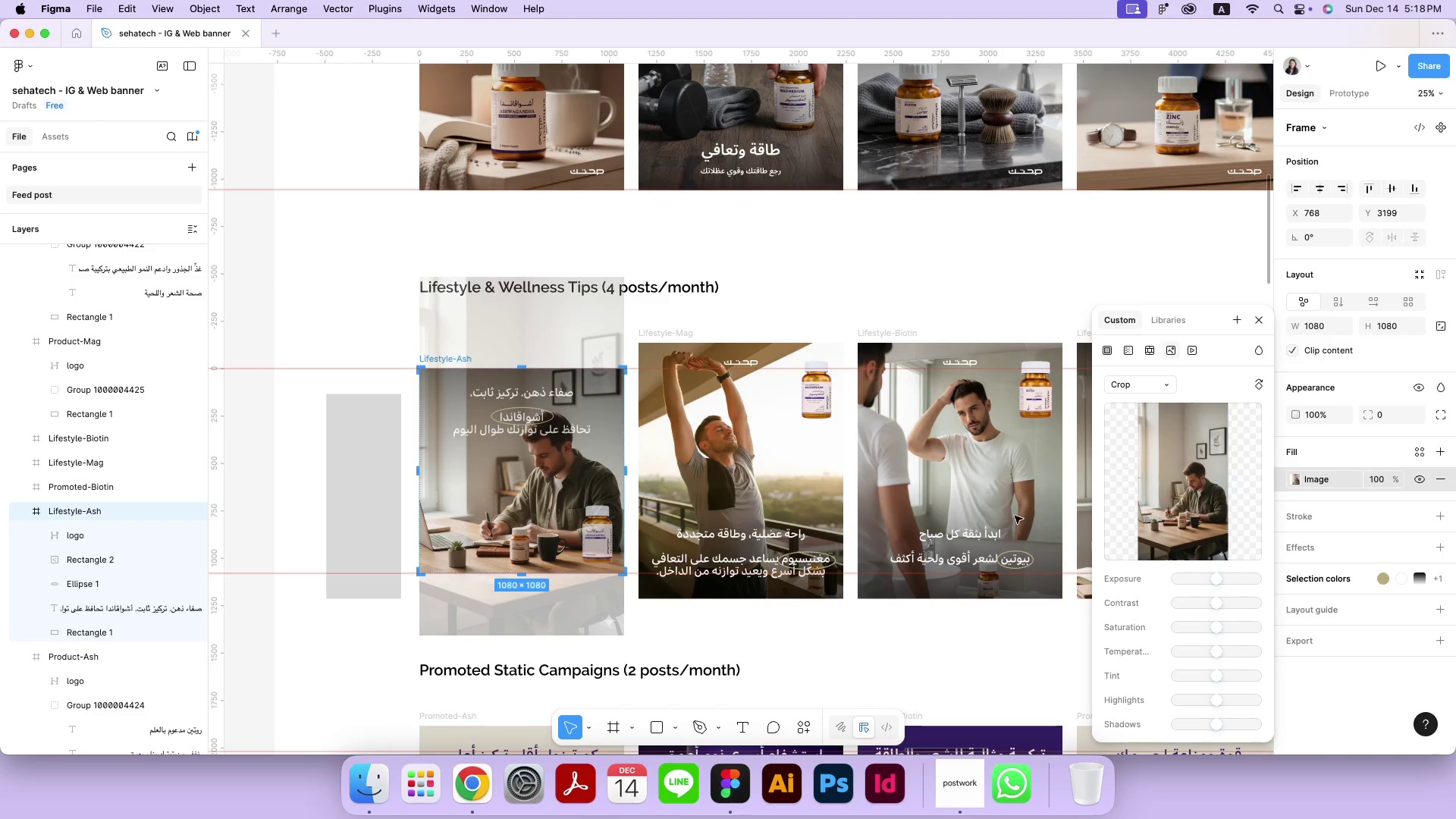 
hold_key(key=ShiftLeft, duration=3.11)
 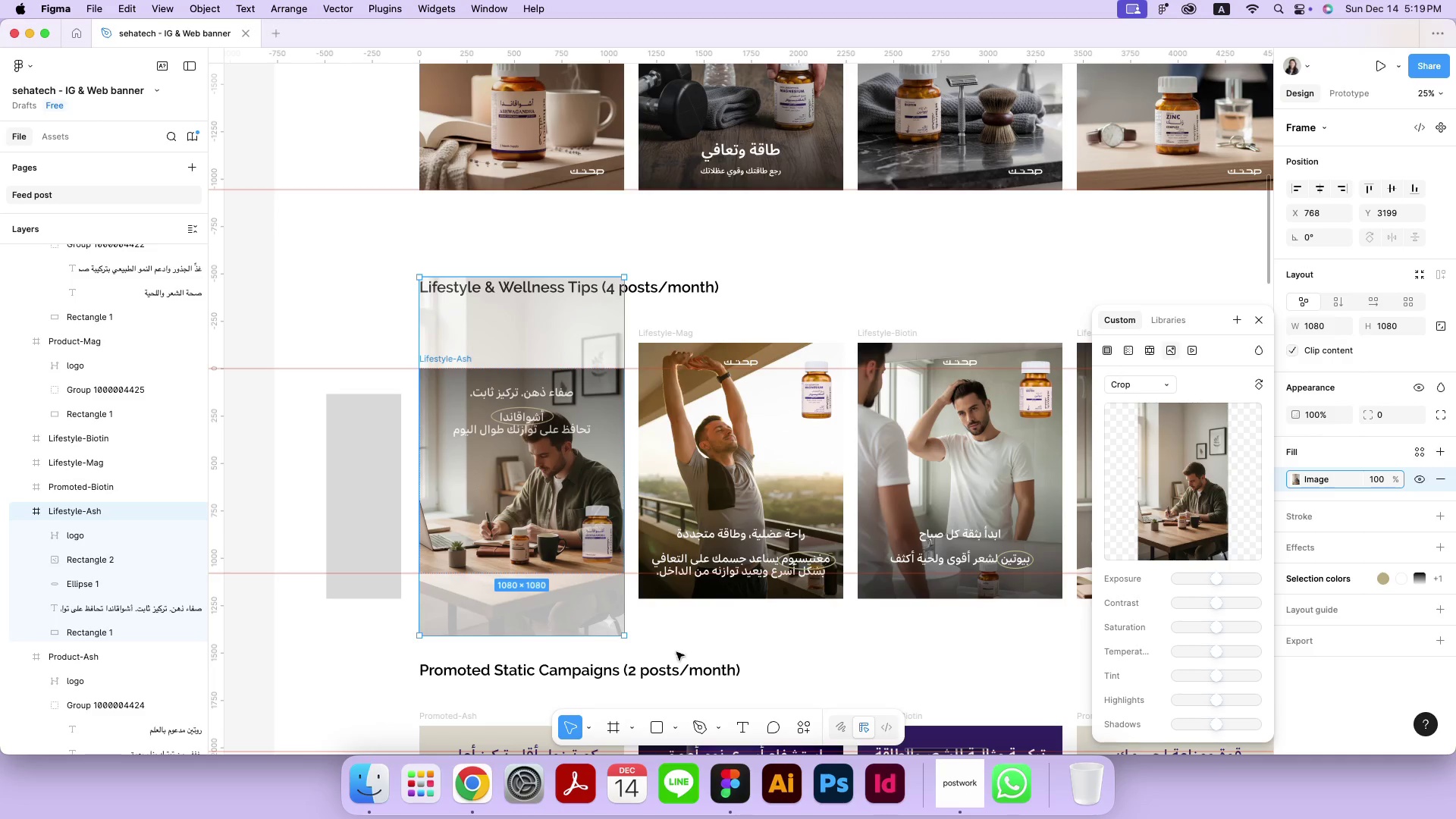 
left_click([684, 635])
 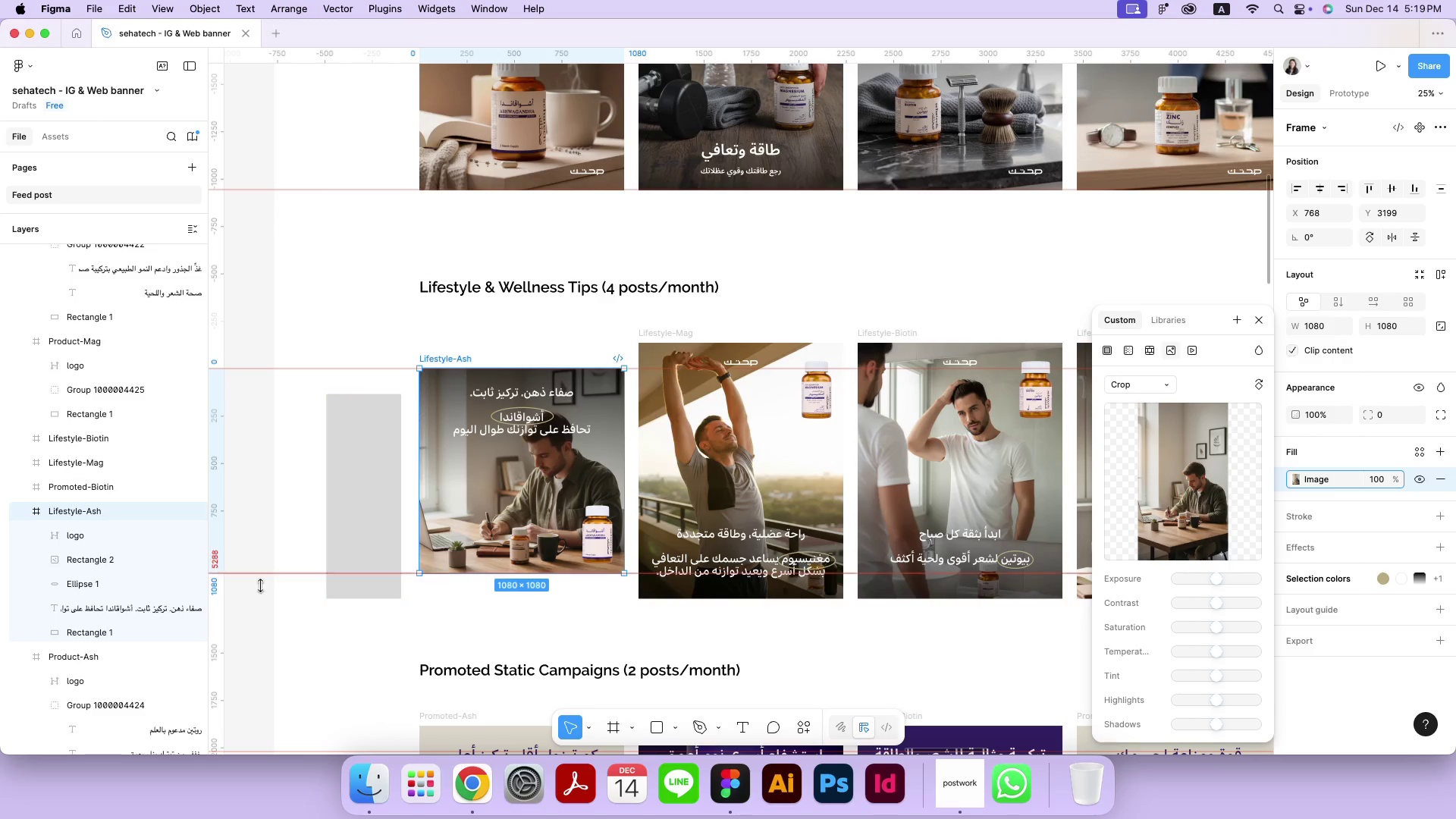 
left_click([104, 530])
 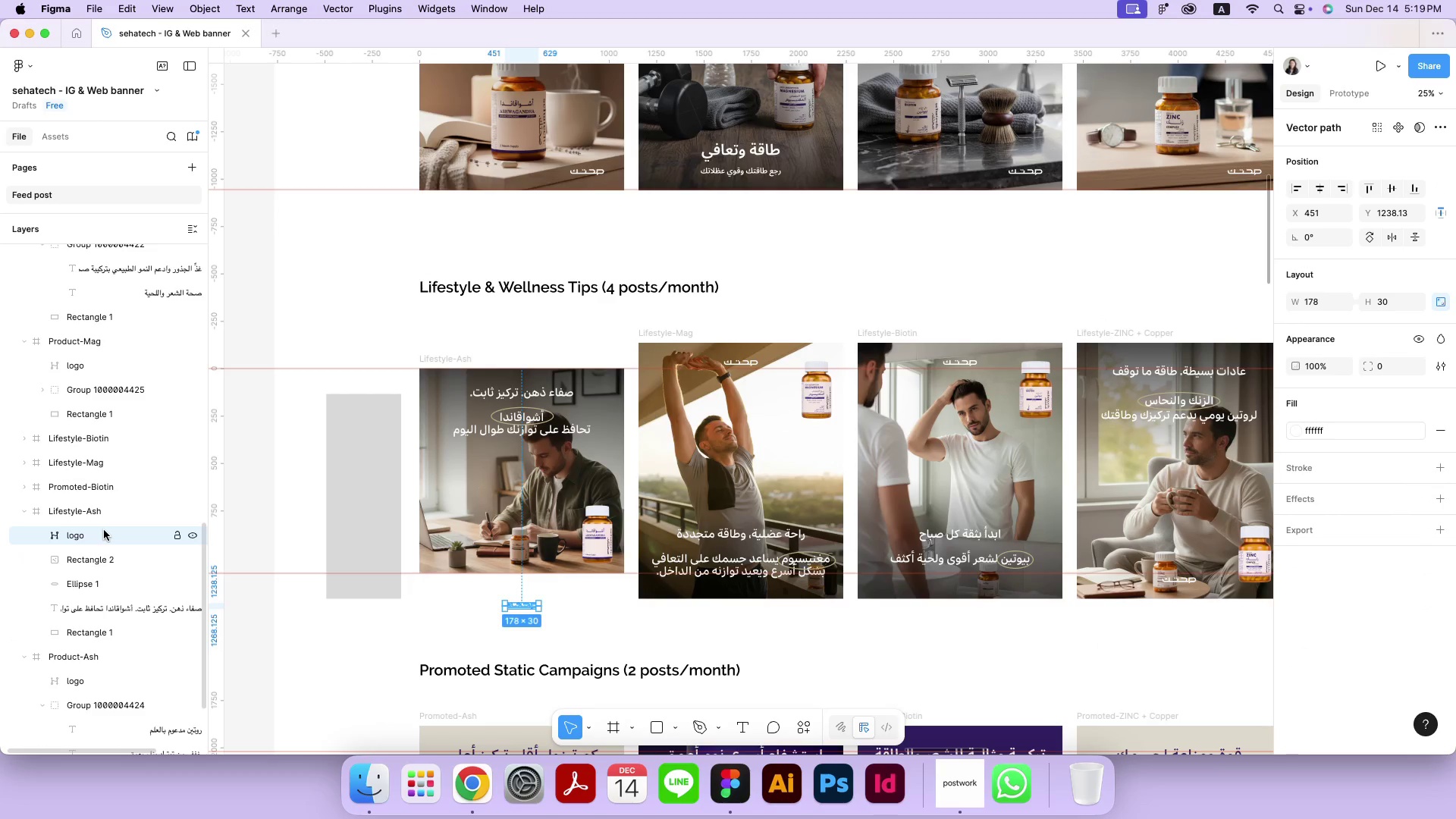 
left_click_drag(start_coordinate=[526, 607], to_coordinate=[541, 560])
 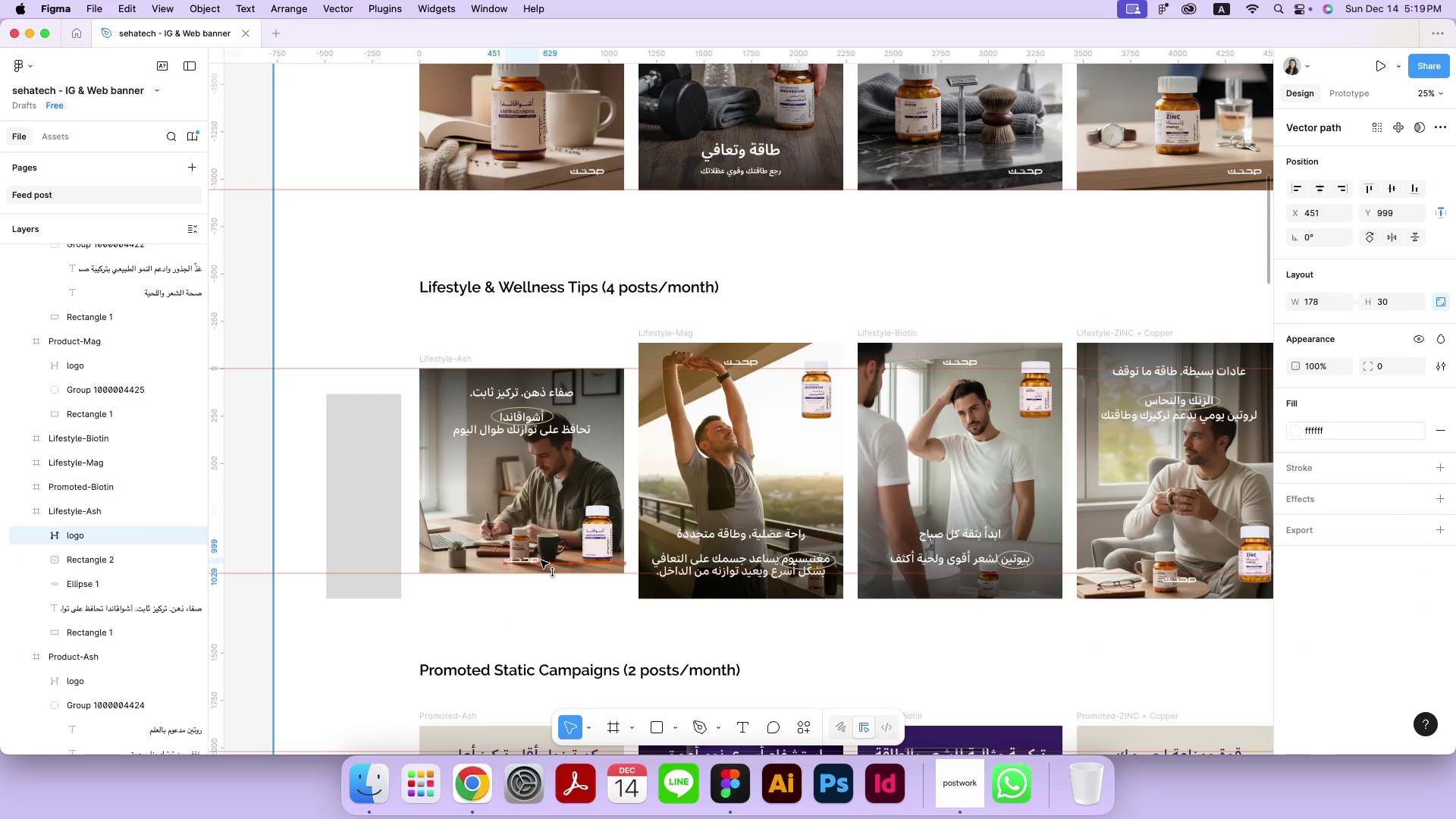 
hold_key(key=ShiftLeft, duration=1.73)
 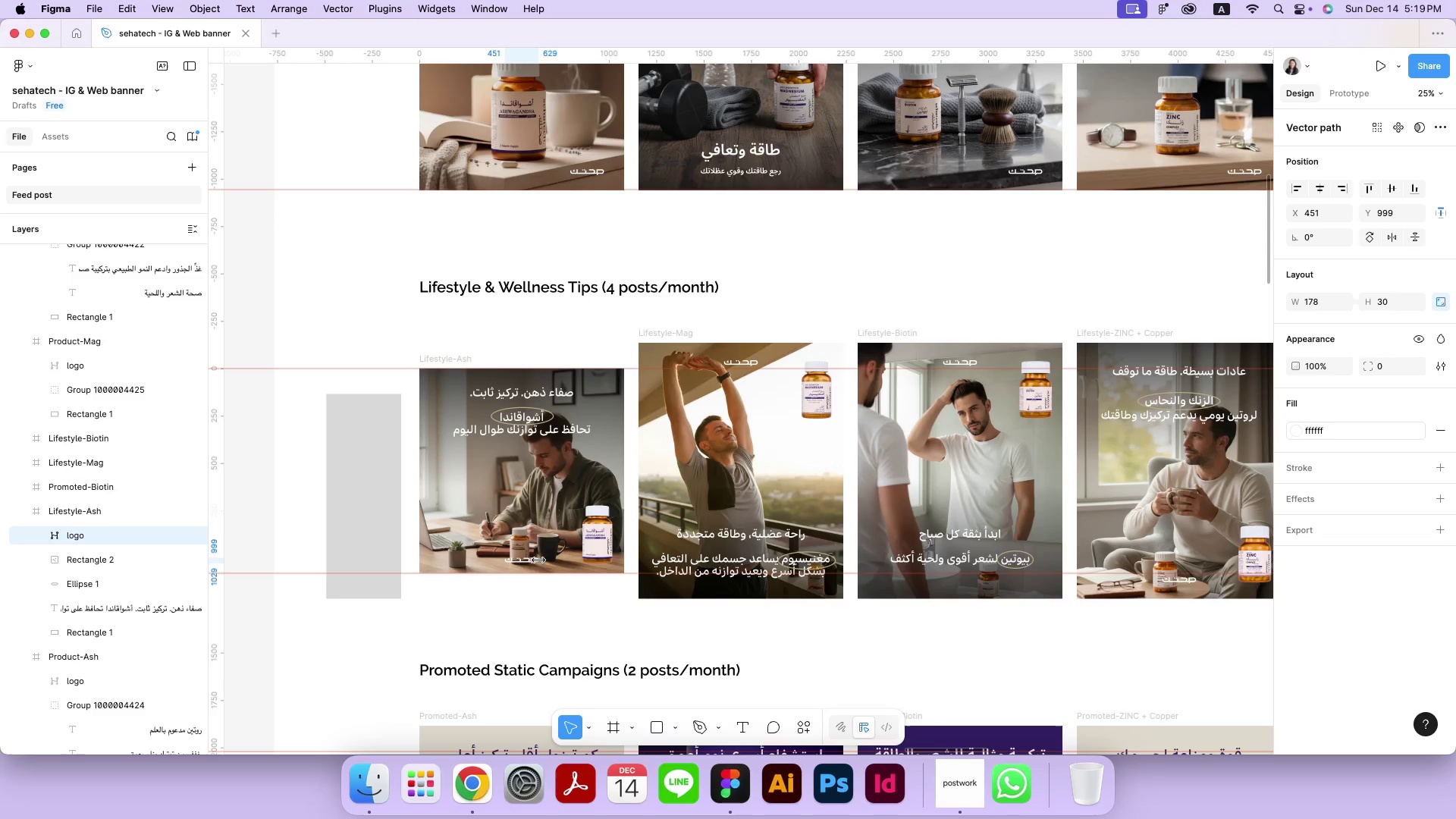 
left_click_drag(start_coordinate=[531, 560], to_coordinate=[566, 563])
 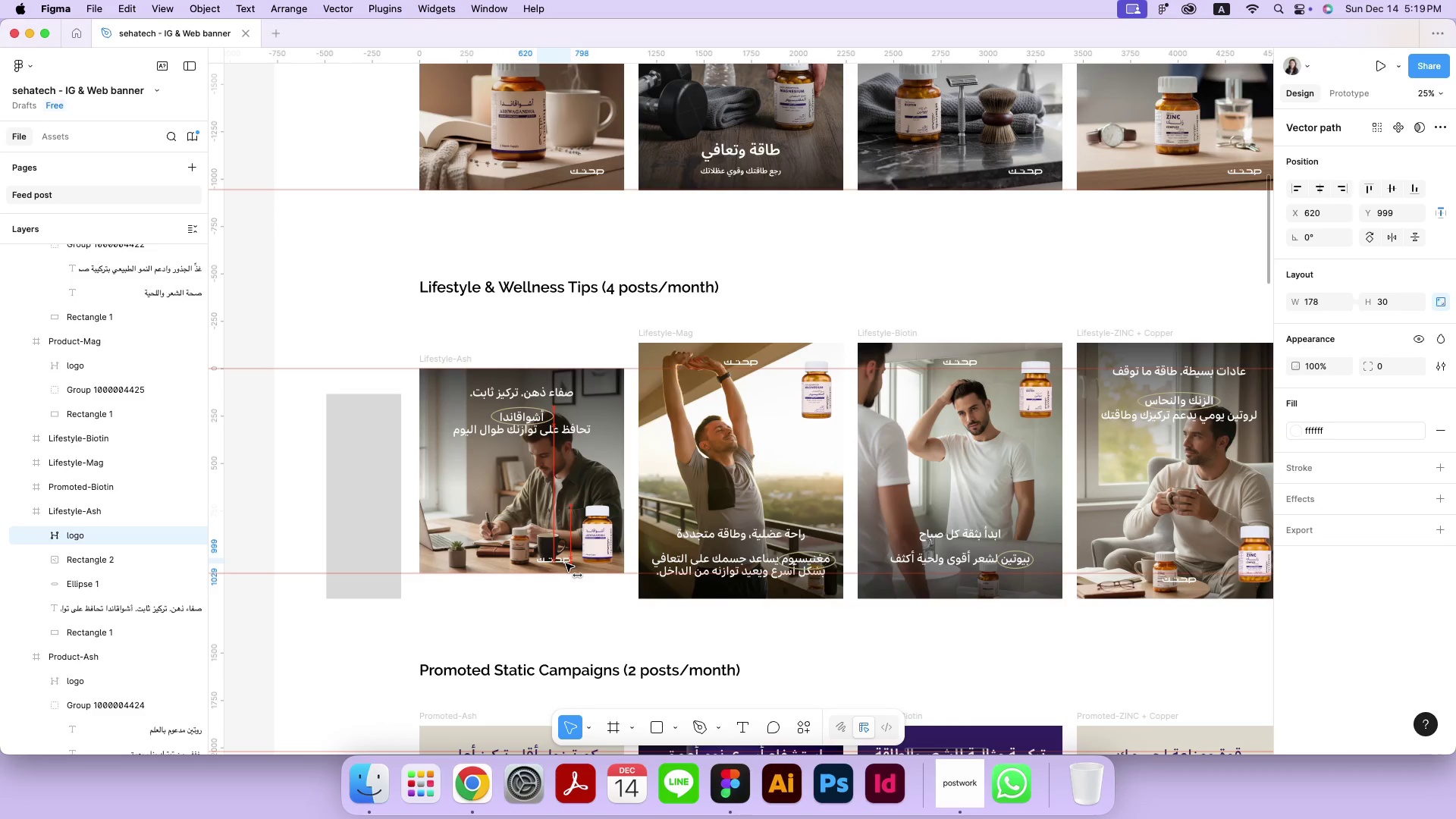 
hold_key(key=ShiftLeft, duration=1.15)
 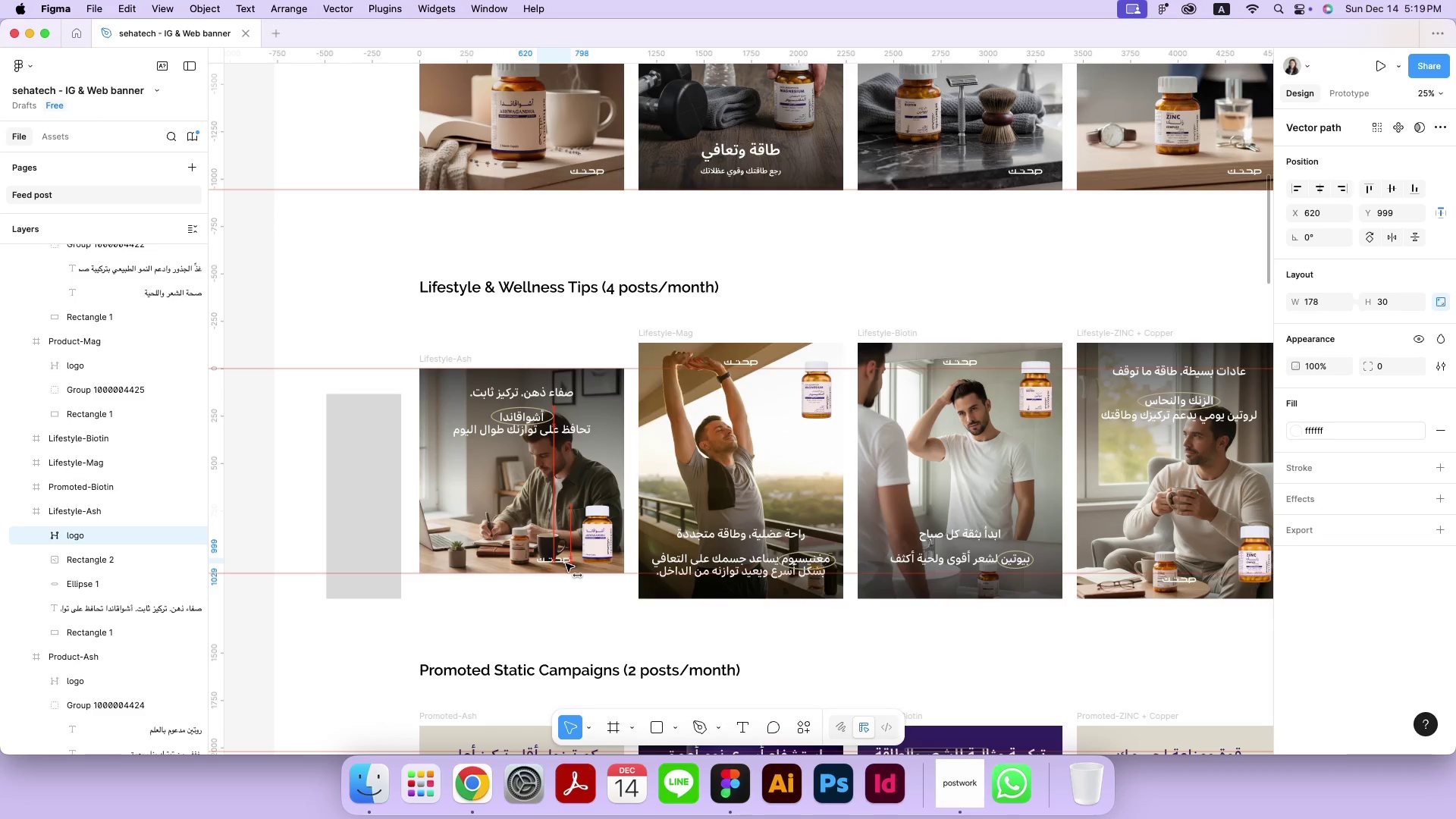 
left_click([573, 620])
 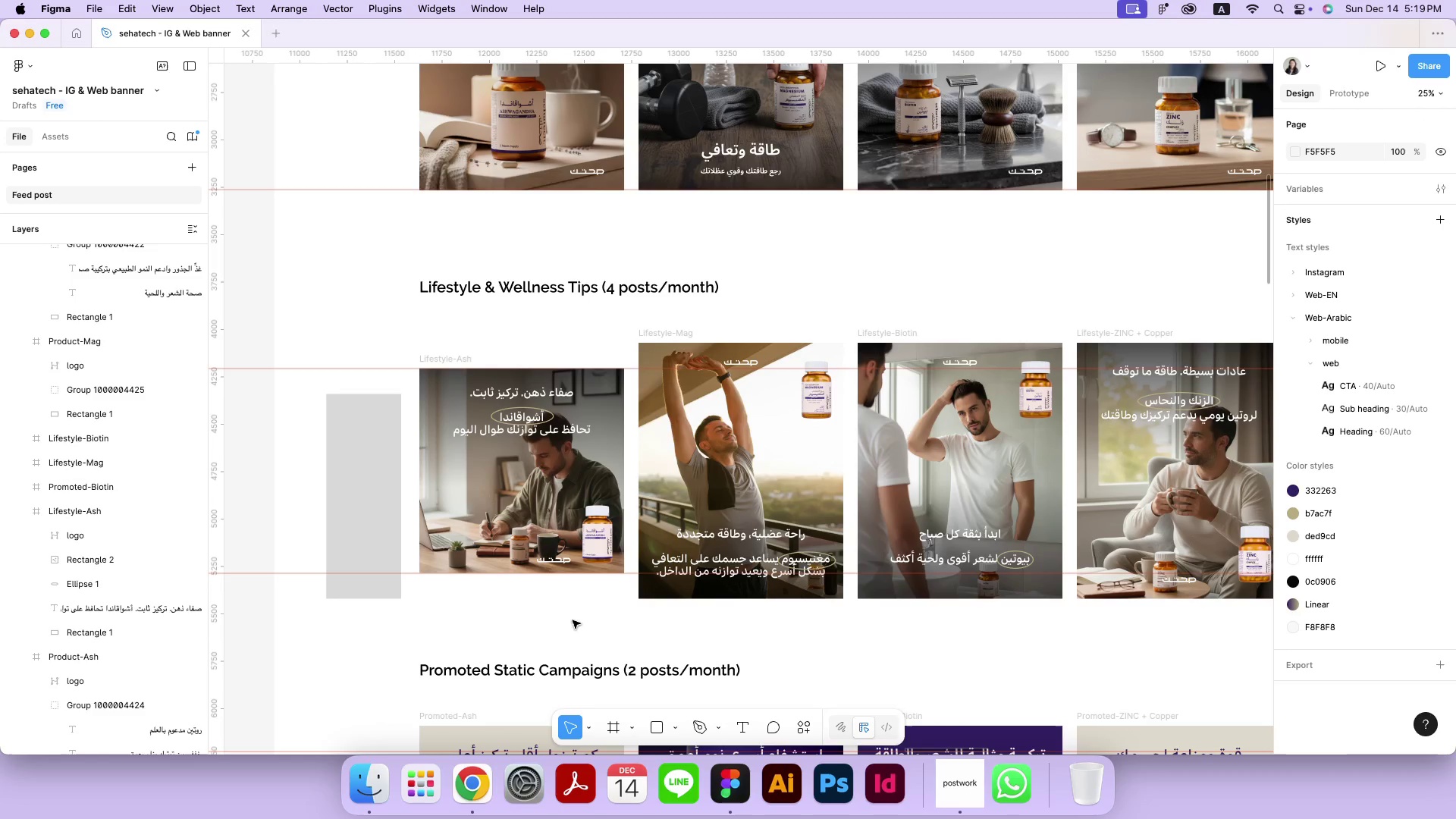 
left_click_drag(start_coordinate=[561, 561], to_coordinate=[527, 559])
 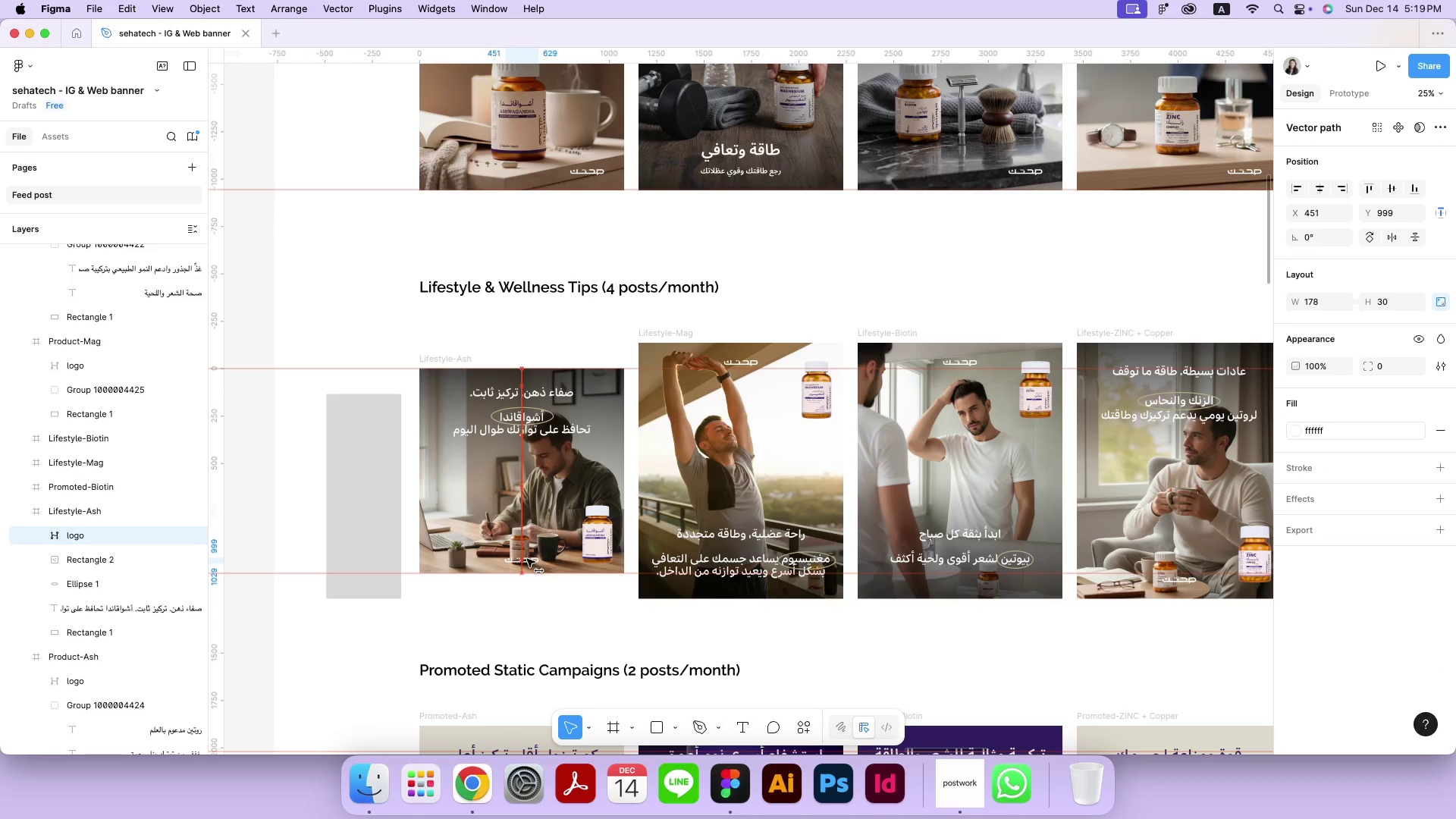 
hold_key(key=ShiftLeft, duration=1.97)
 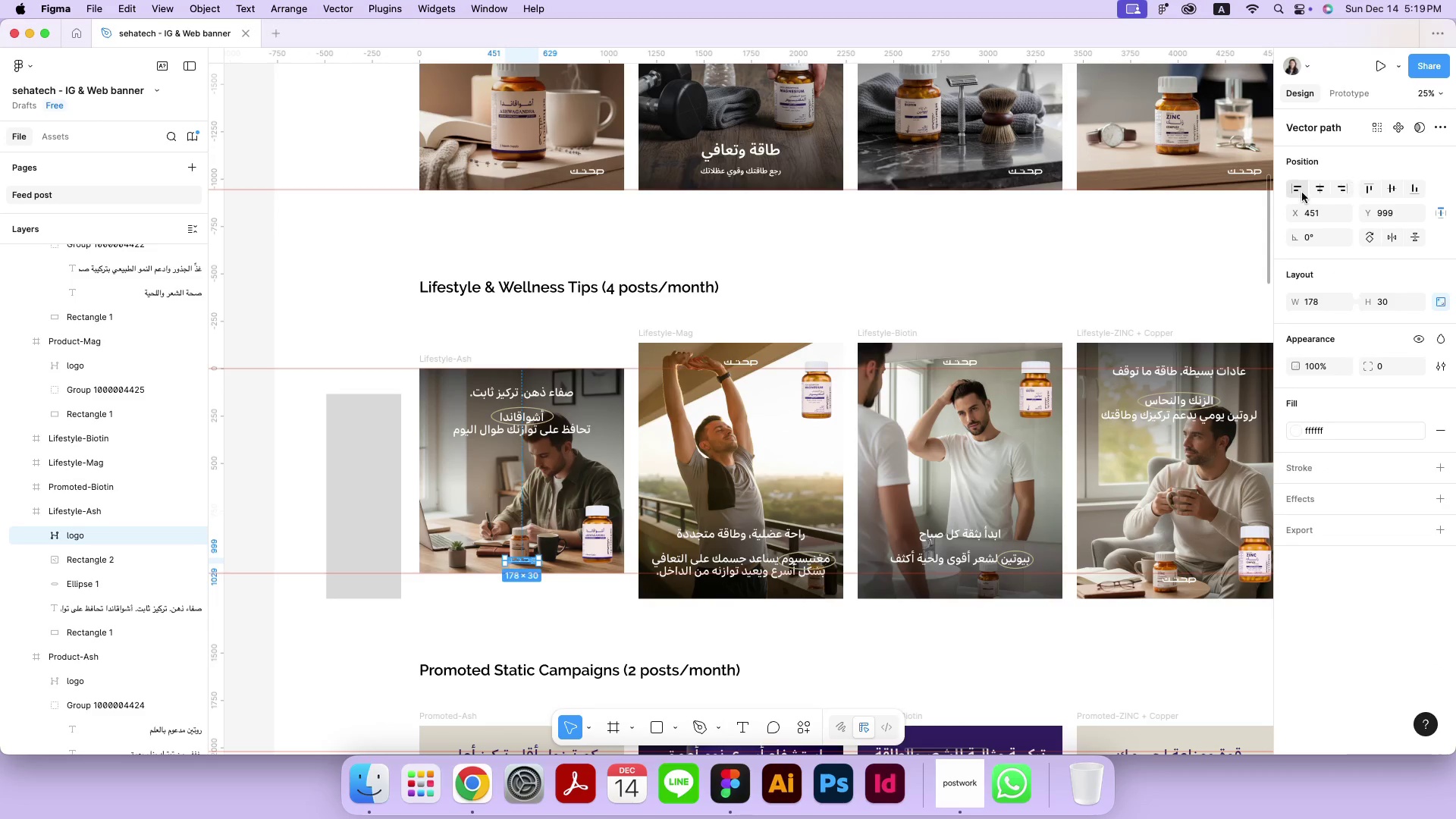 
left_click([1324, 188])
 